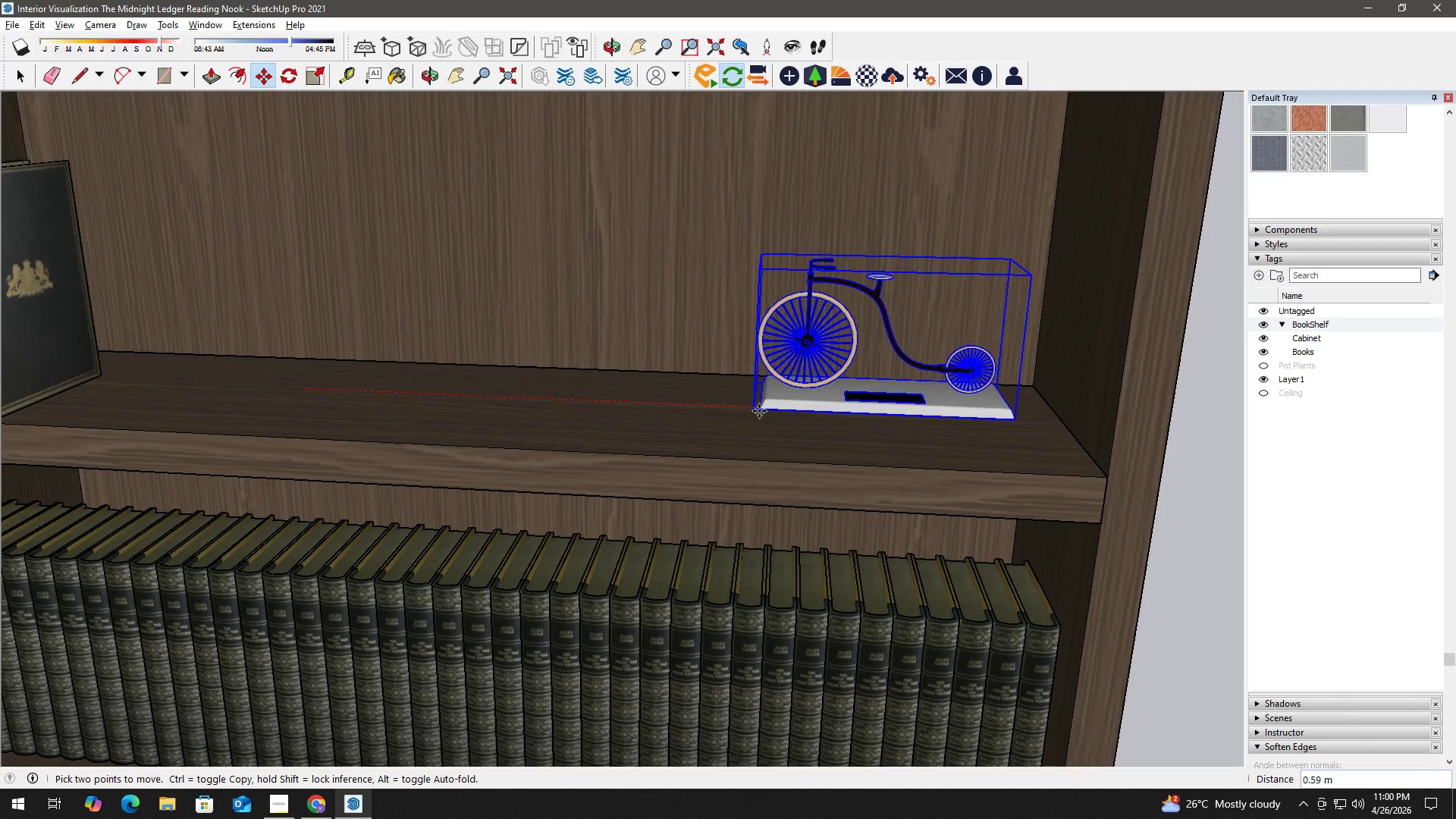 
scroll: coordinate [741, 415], scroll_direction: down, amount: 5.0
 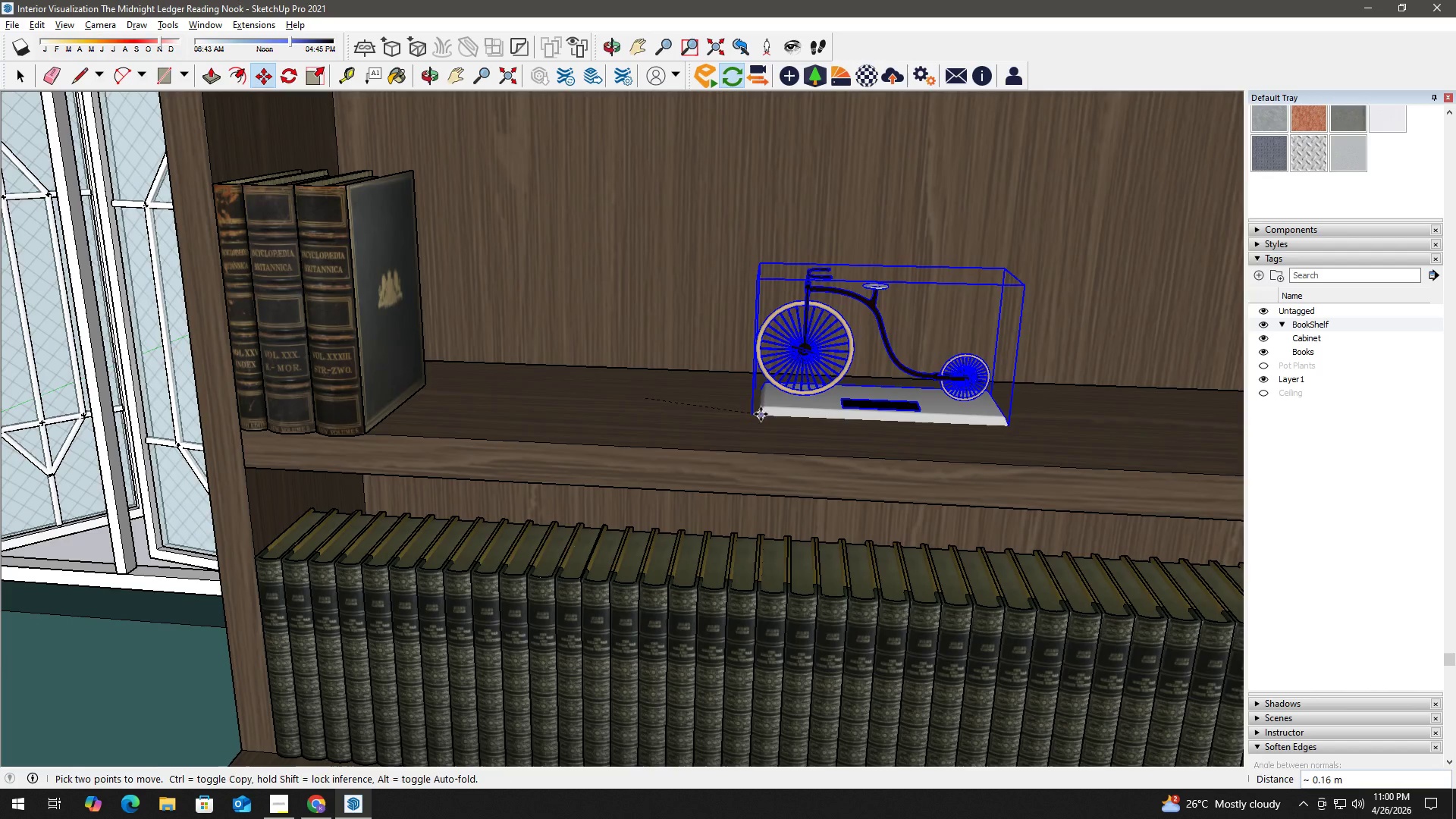 
left_click([766, 414])
 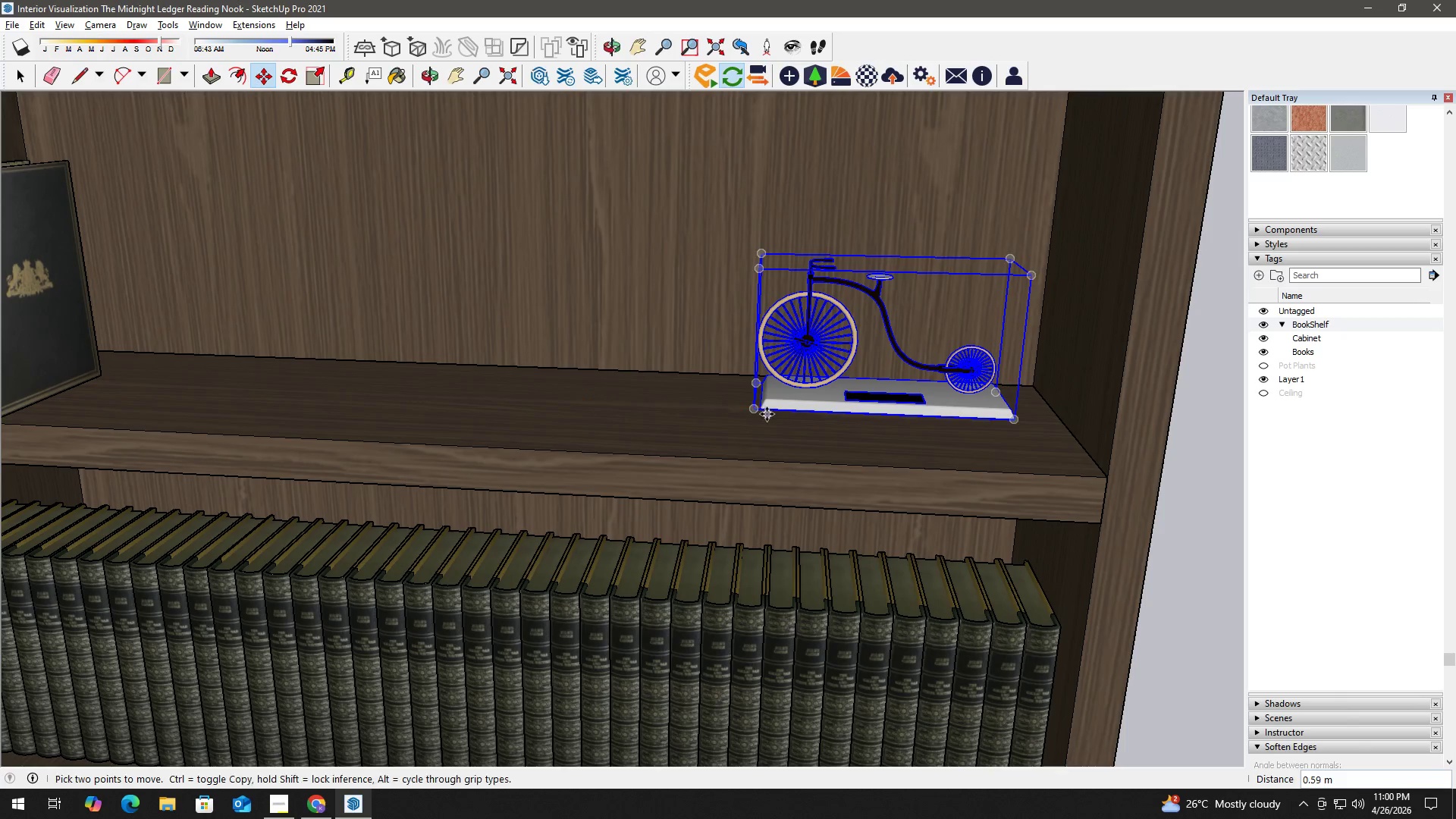 
key(Space)
 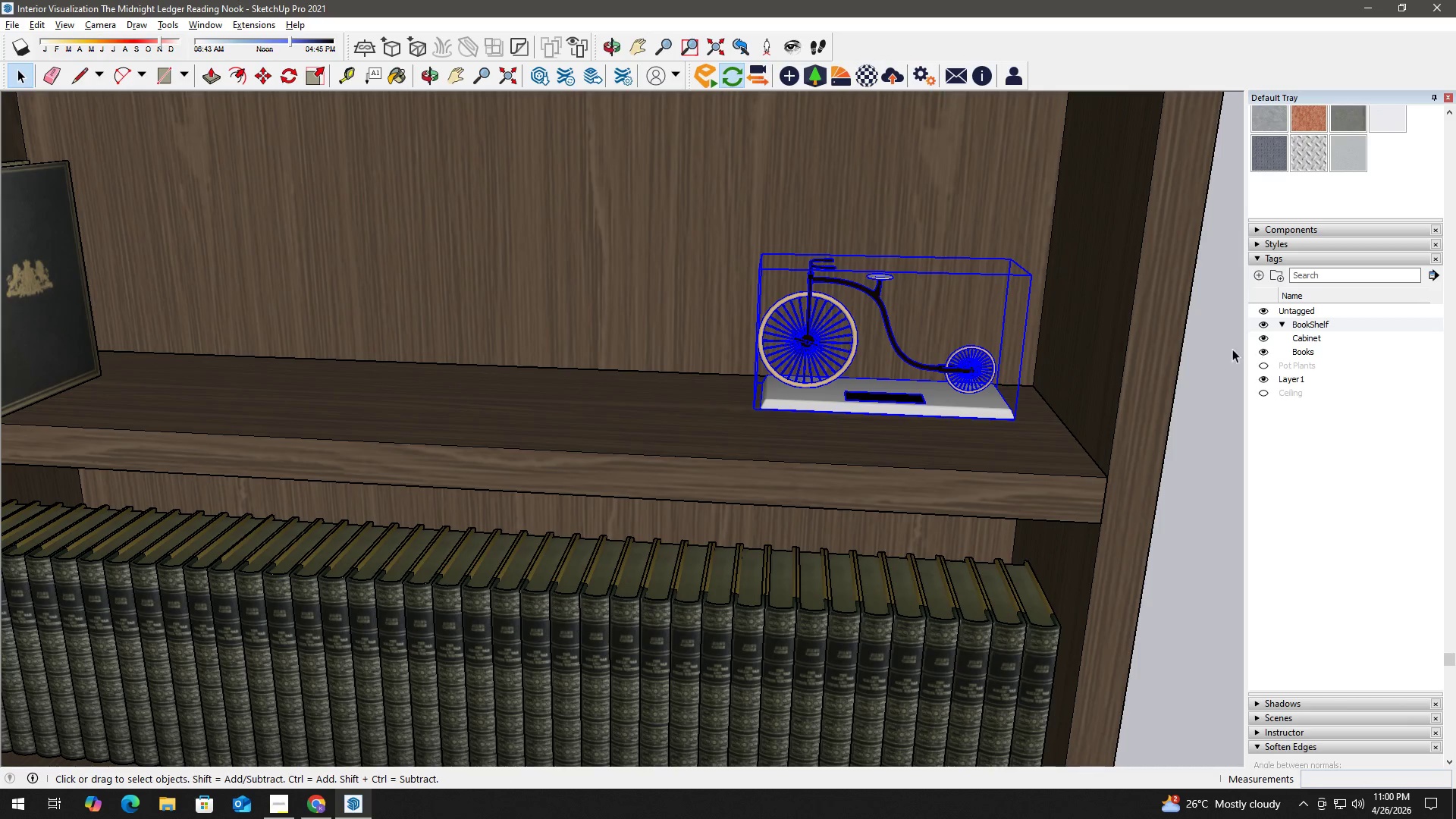 
scroll: coordinate [1050, 420], scroll_direction: down, amount: 5.0
 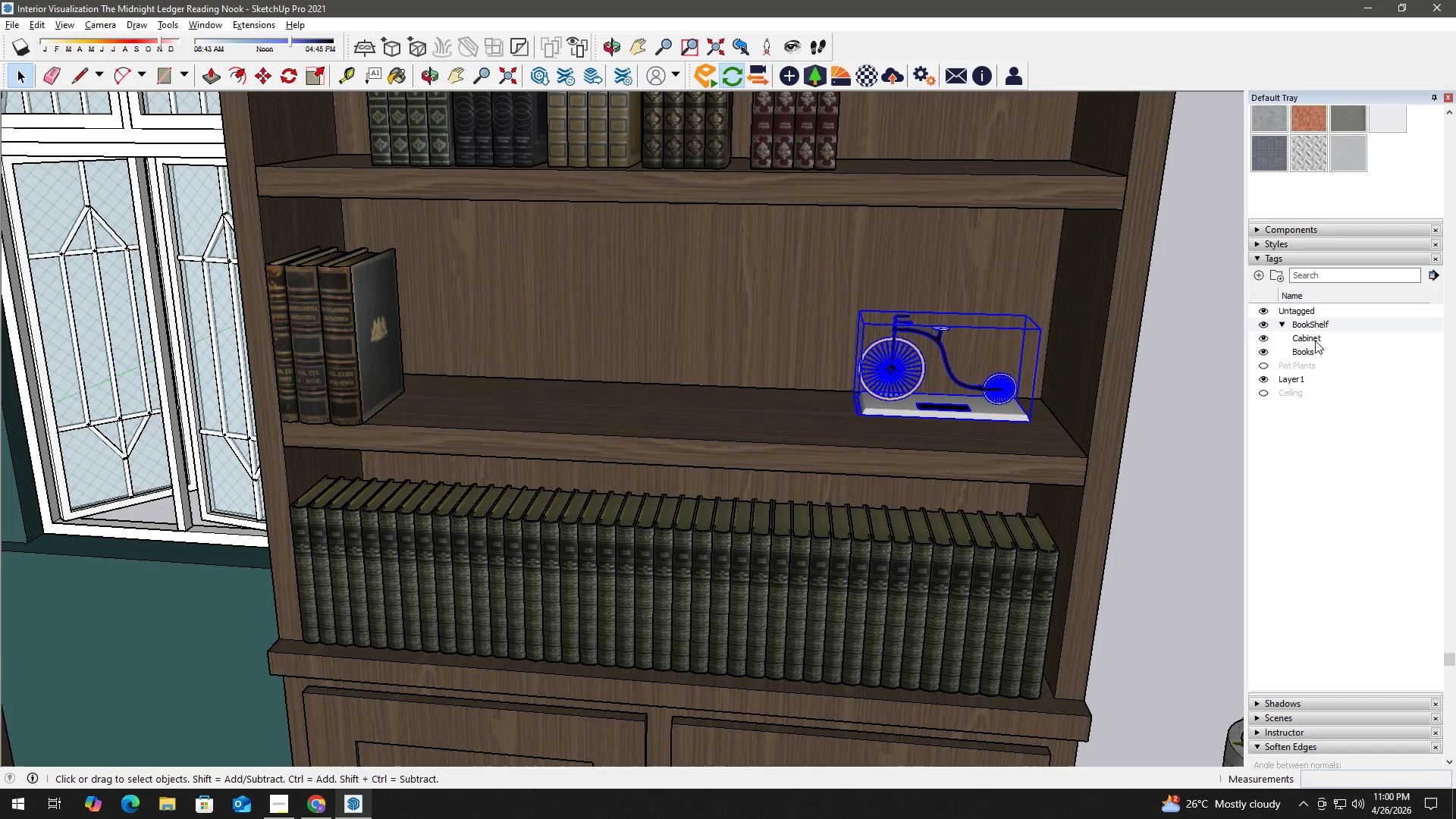 
left_click([1320, 346])
 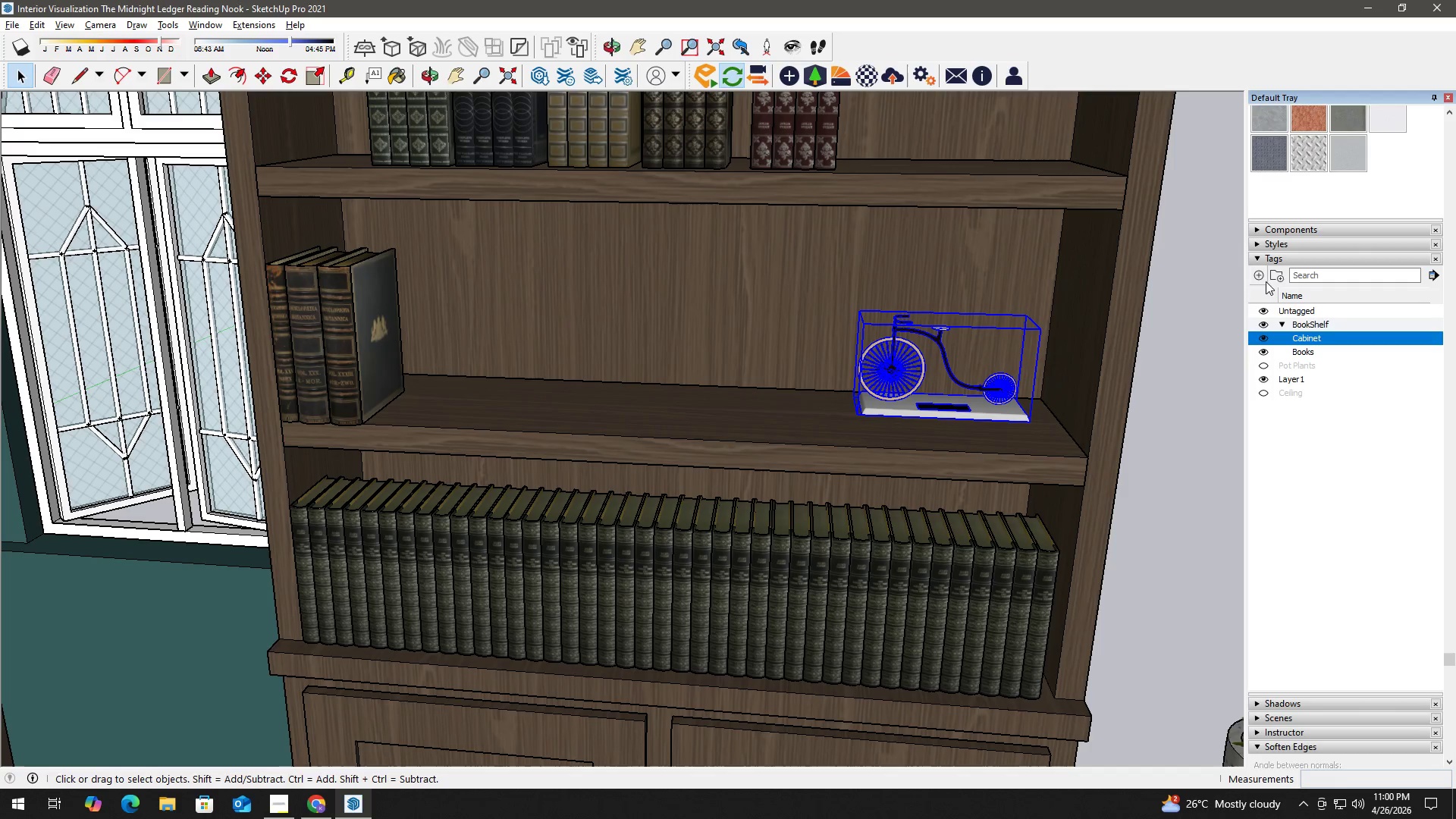 
left_click([1329, 323])
 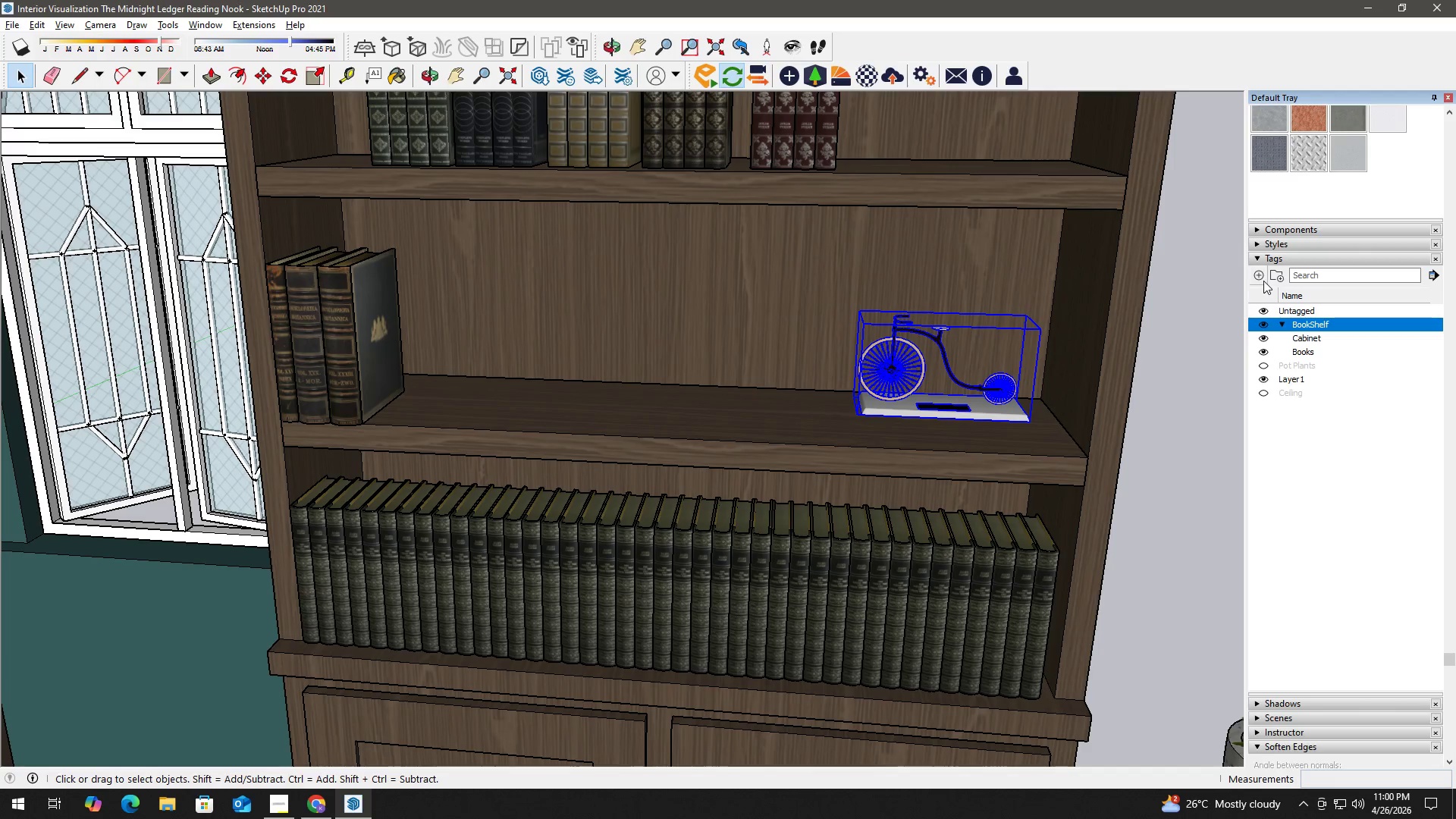 
left_click([1257, 275])
 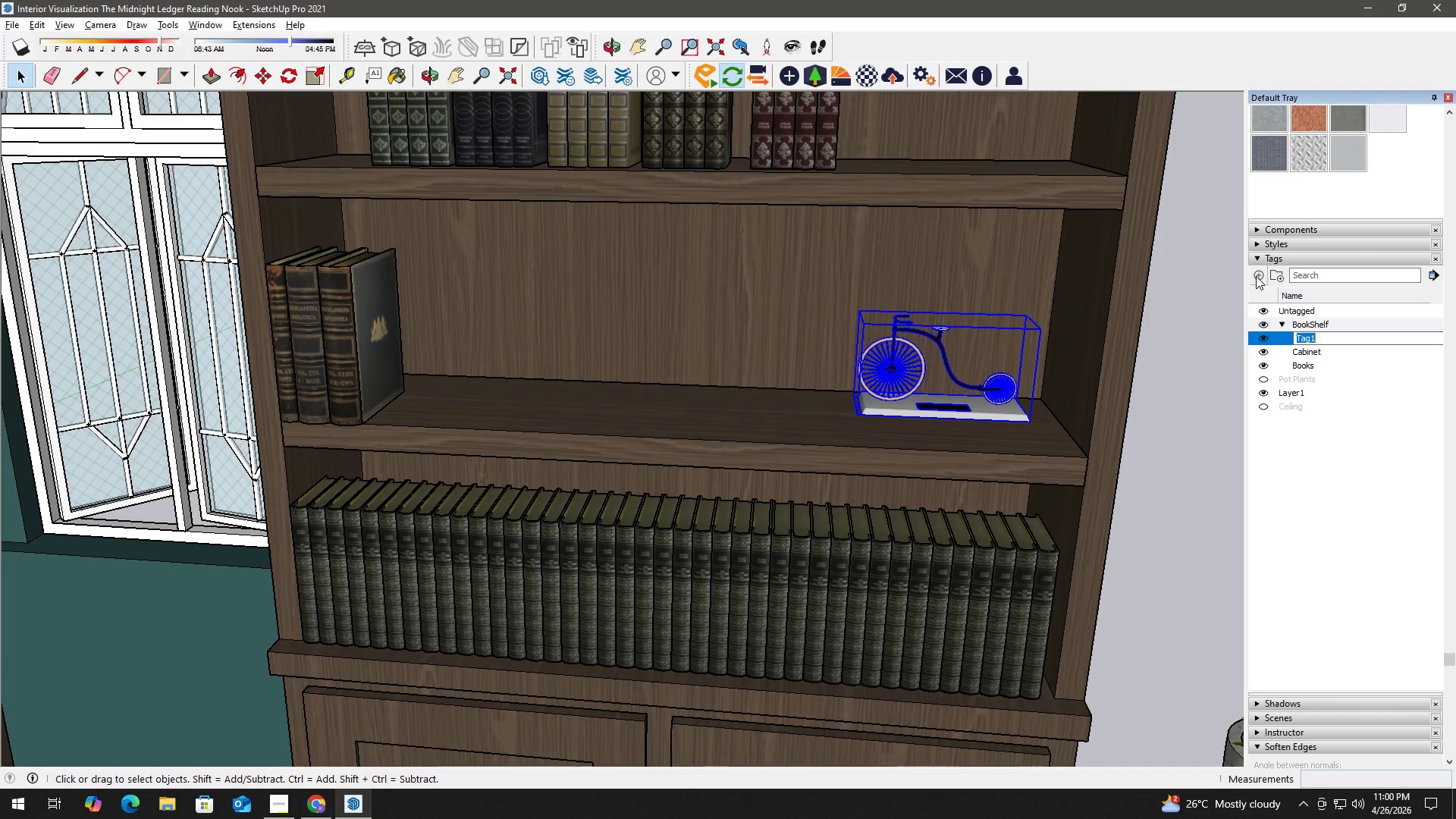 
type(Dec0)
key(Backspace)
type(or)
 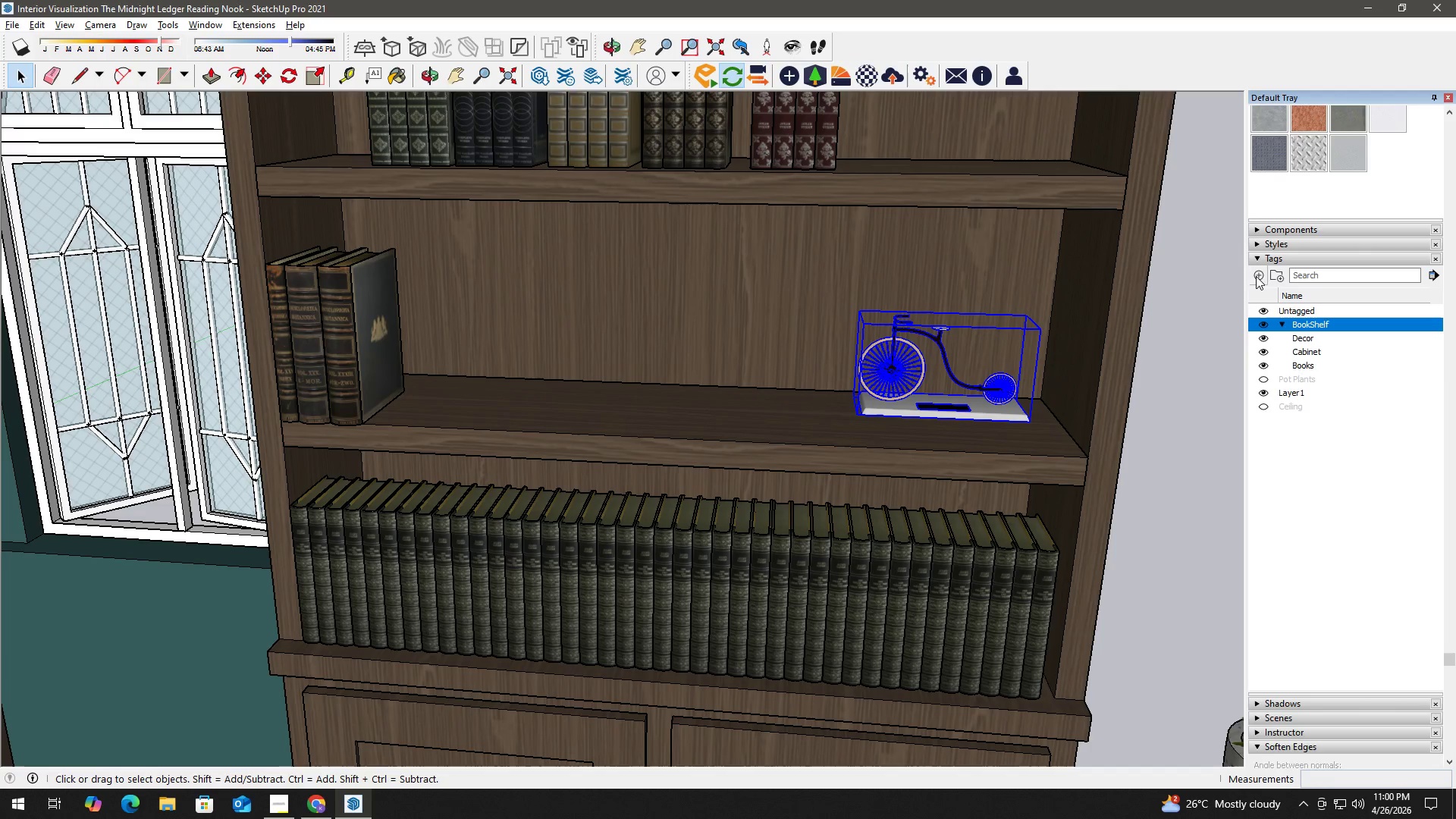 
key(Enter)
 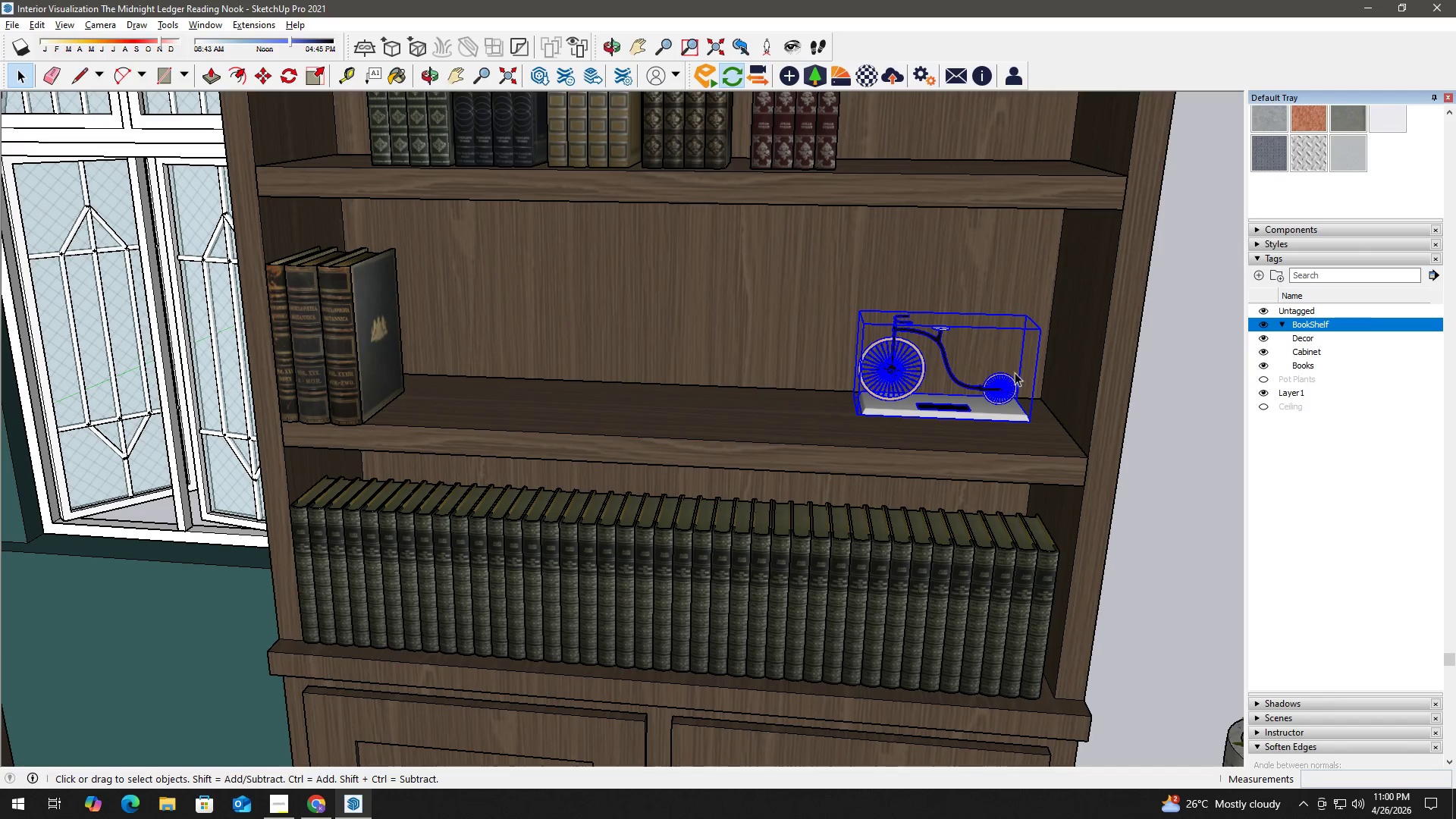 
scroll: coordinate [1452, 215], scroll_direction: up, amount: 7.0
 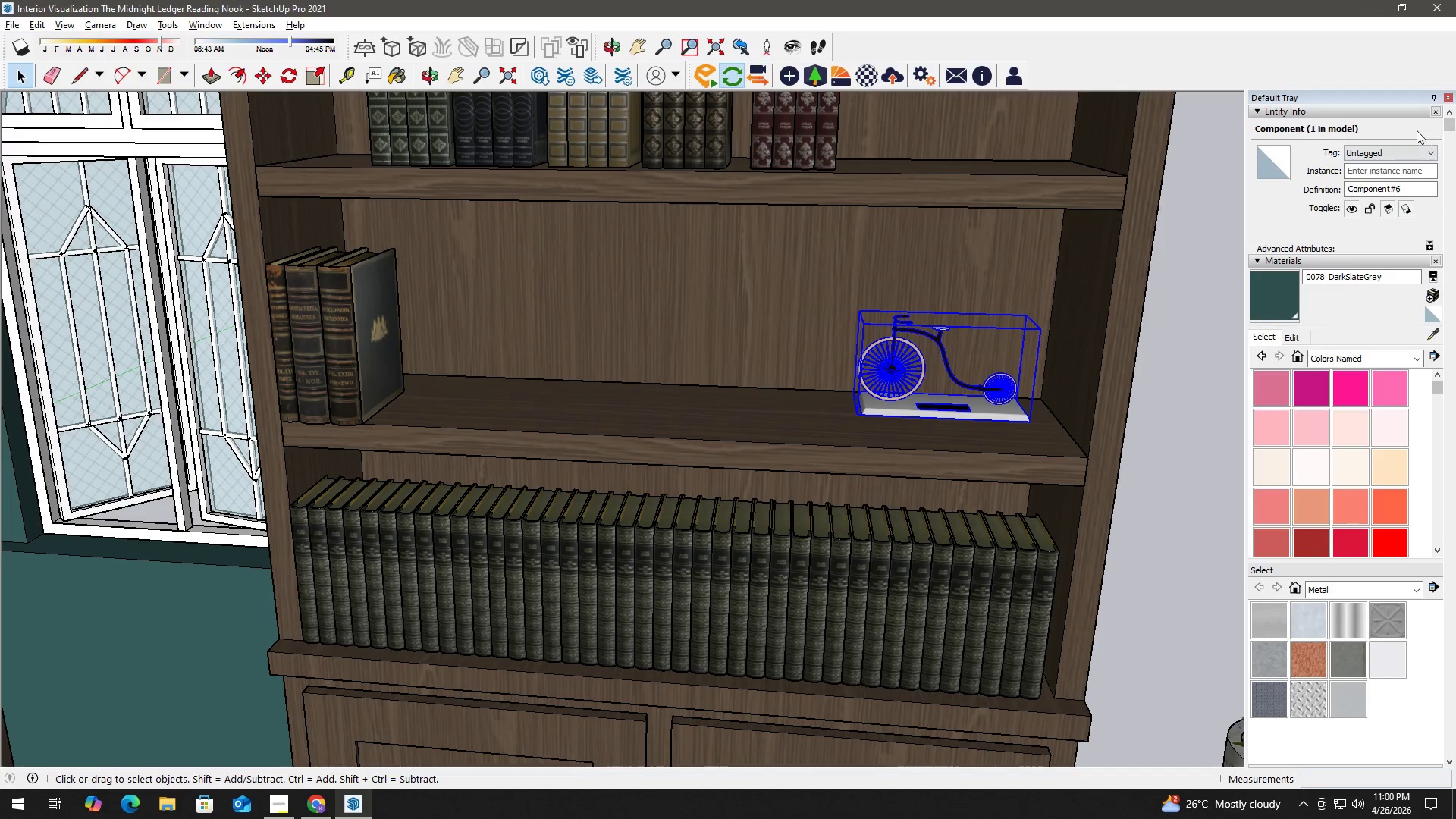 
left_click([1404, 154])
 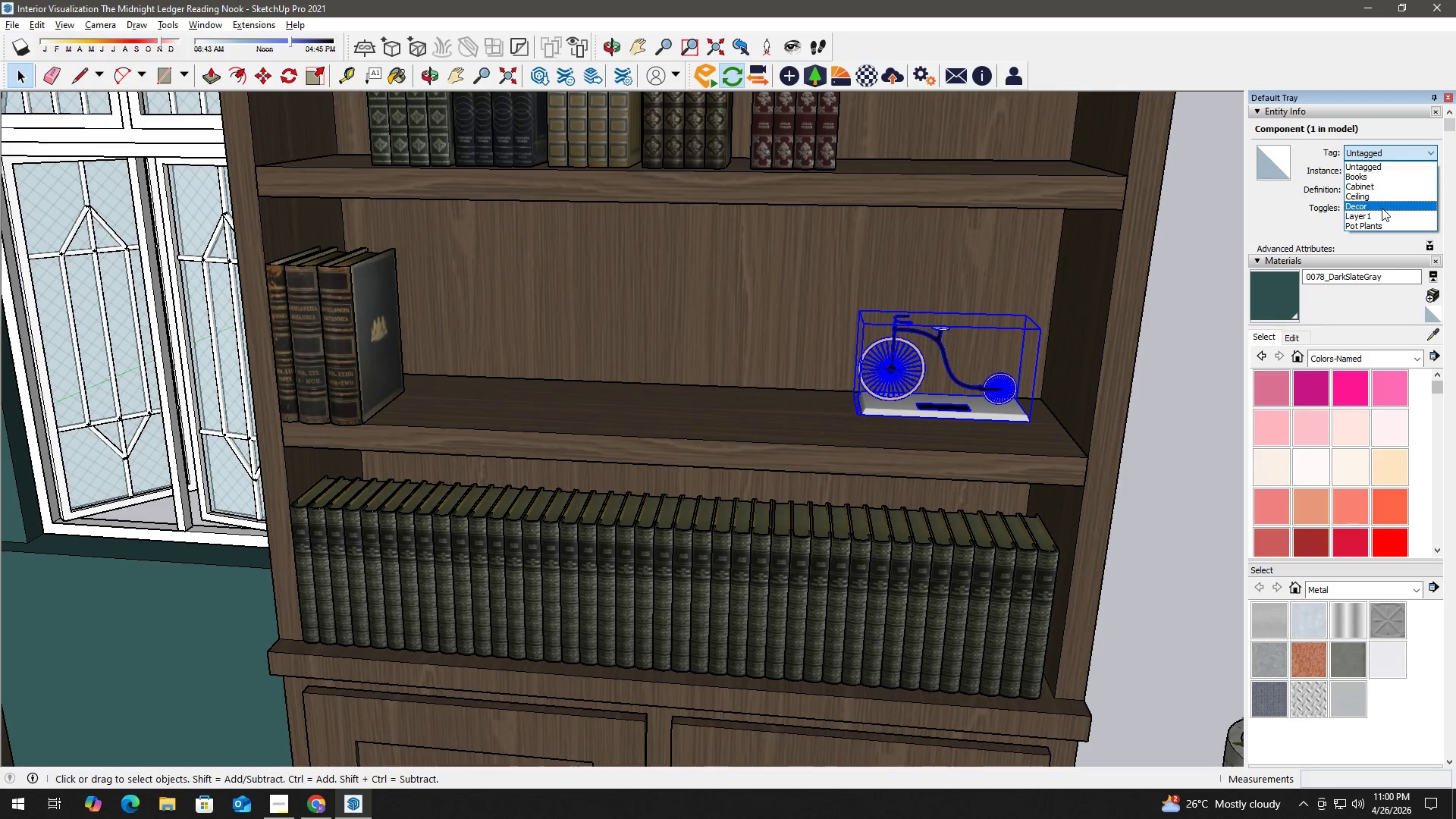 
left_click([1382, 206])
 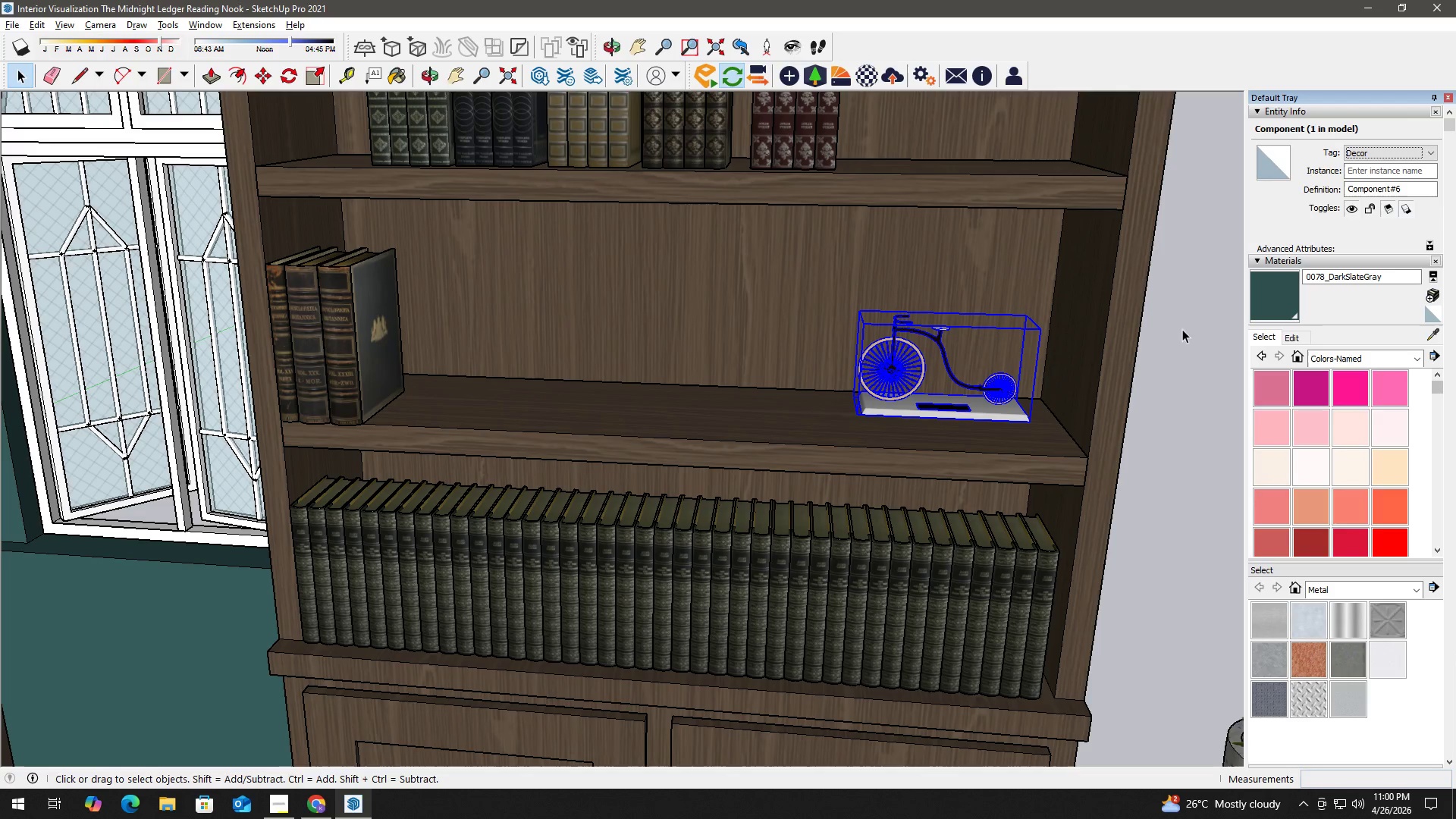 
left_click([1147, 353])
 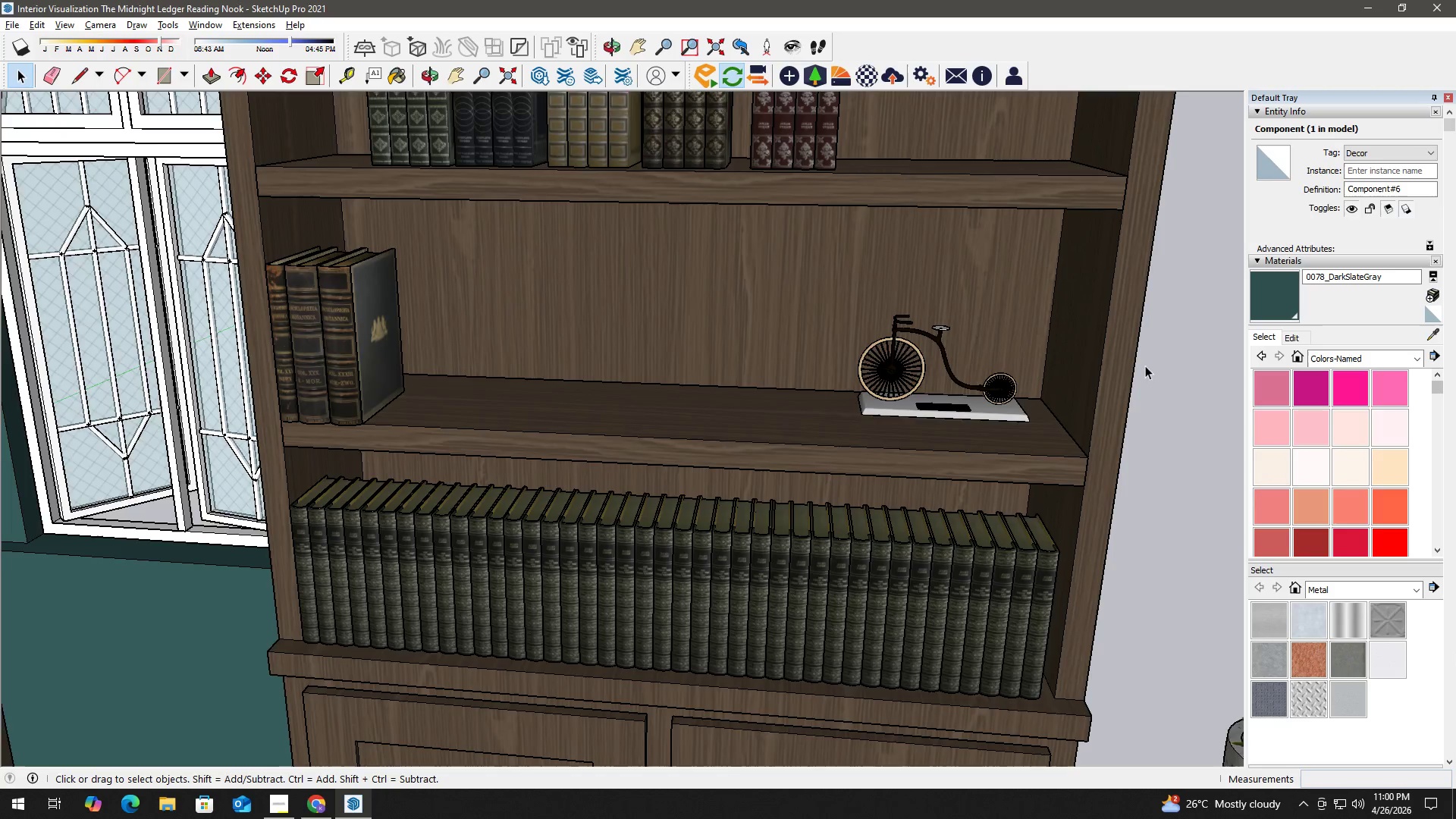 
scroll: coordinate [1126, 399], scroll_direction: down, amount: 3.0
 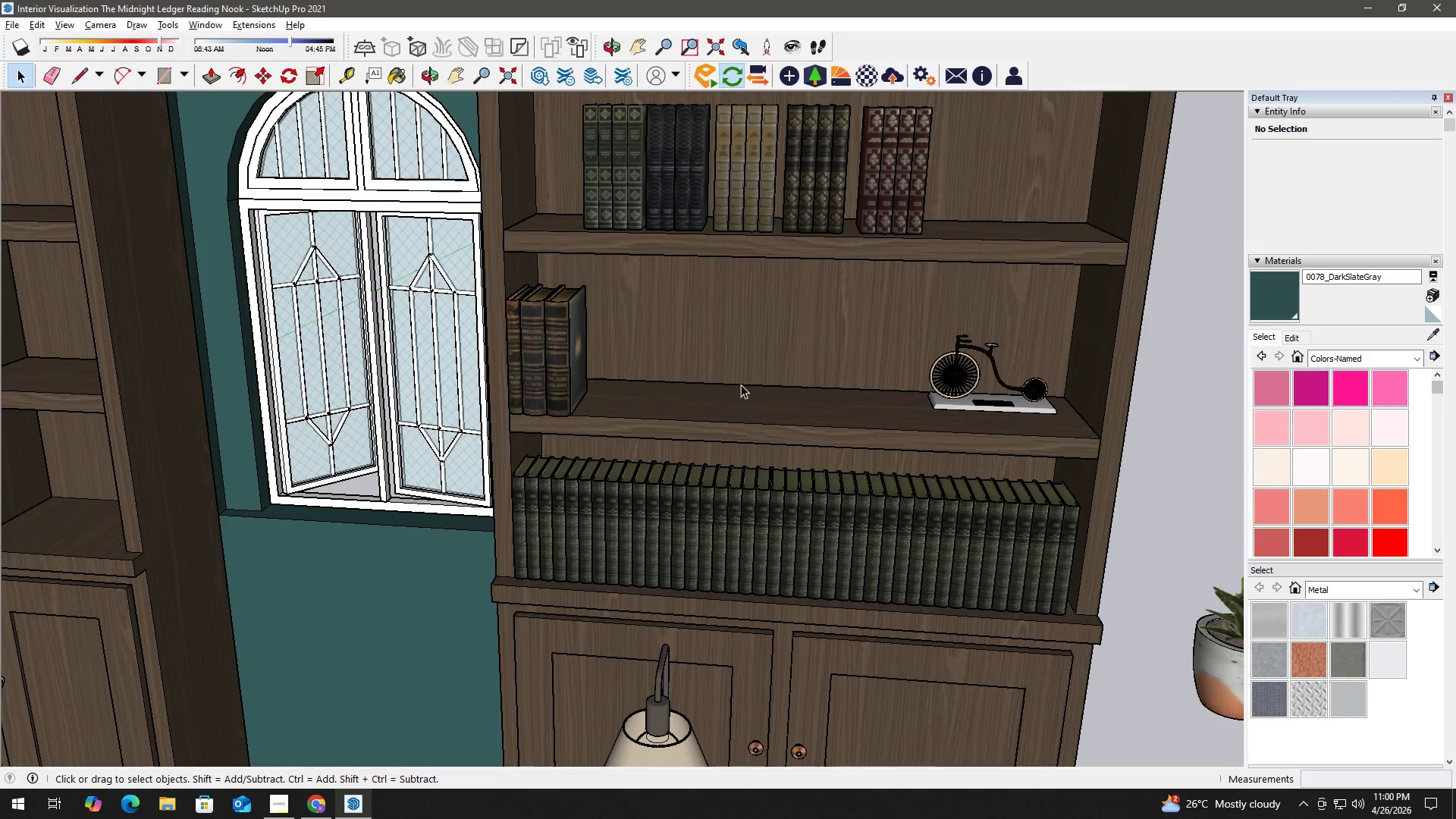 
key(M)
 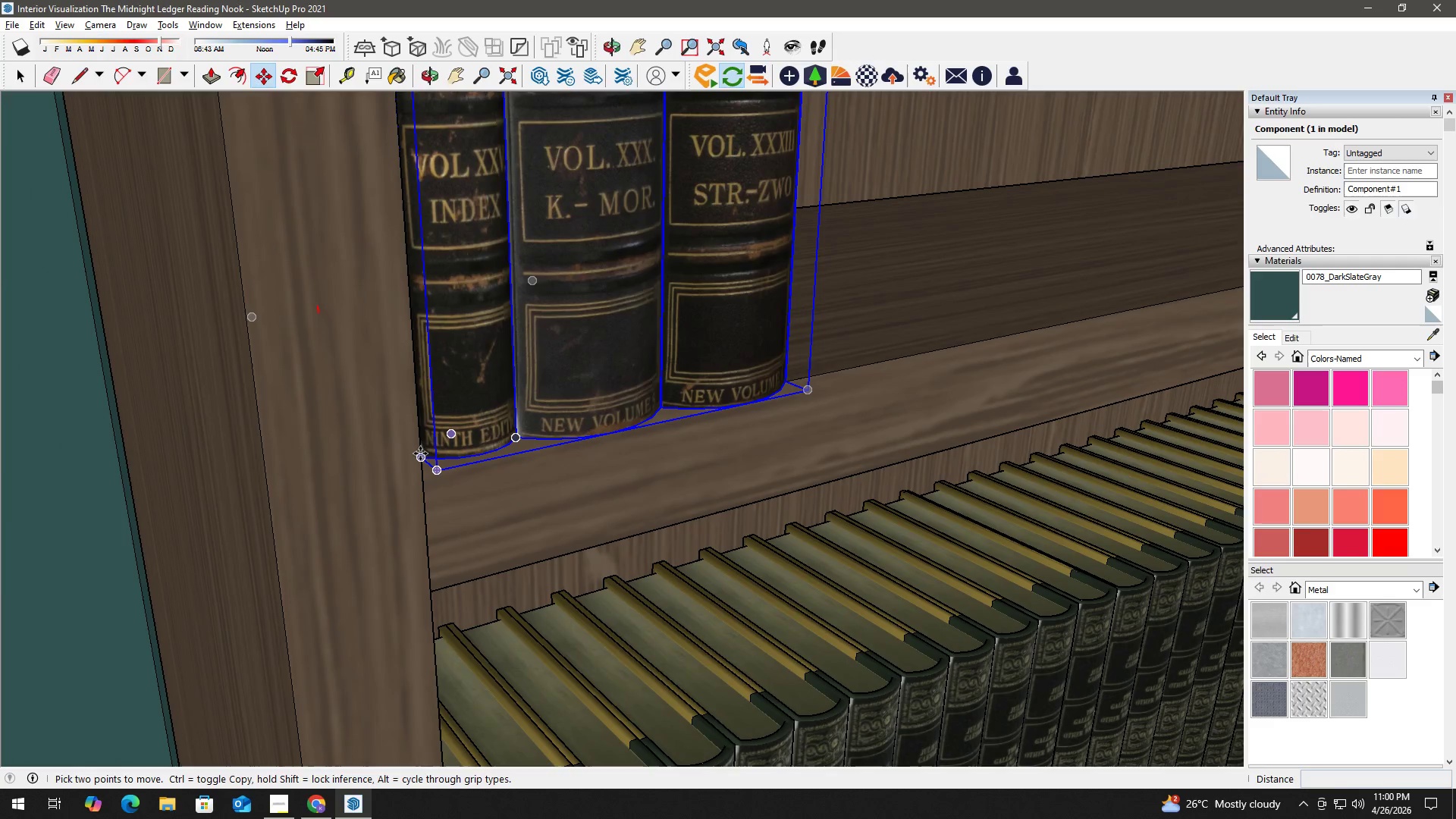 
scroll: coordinate [492, 449], scroll_direction: up, amount: 16.0
 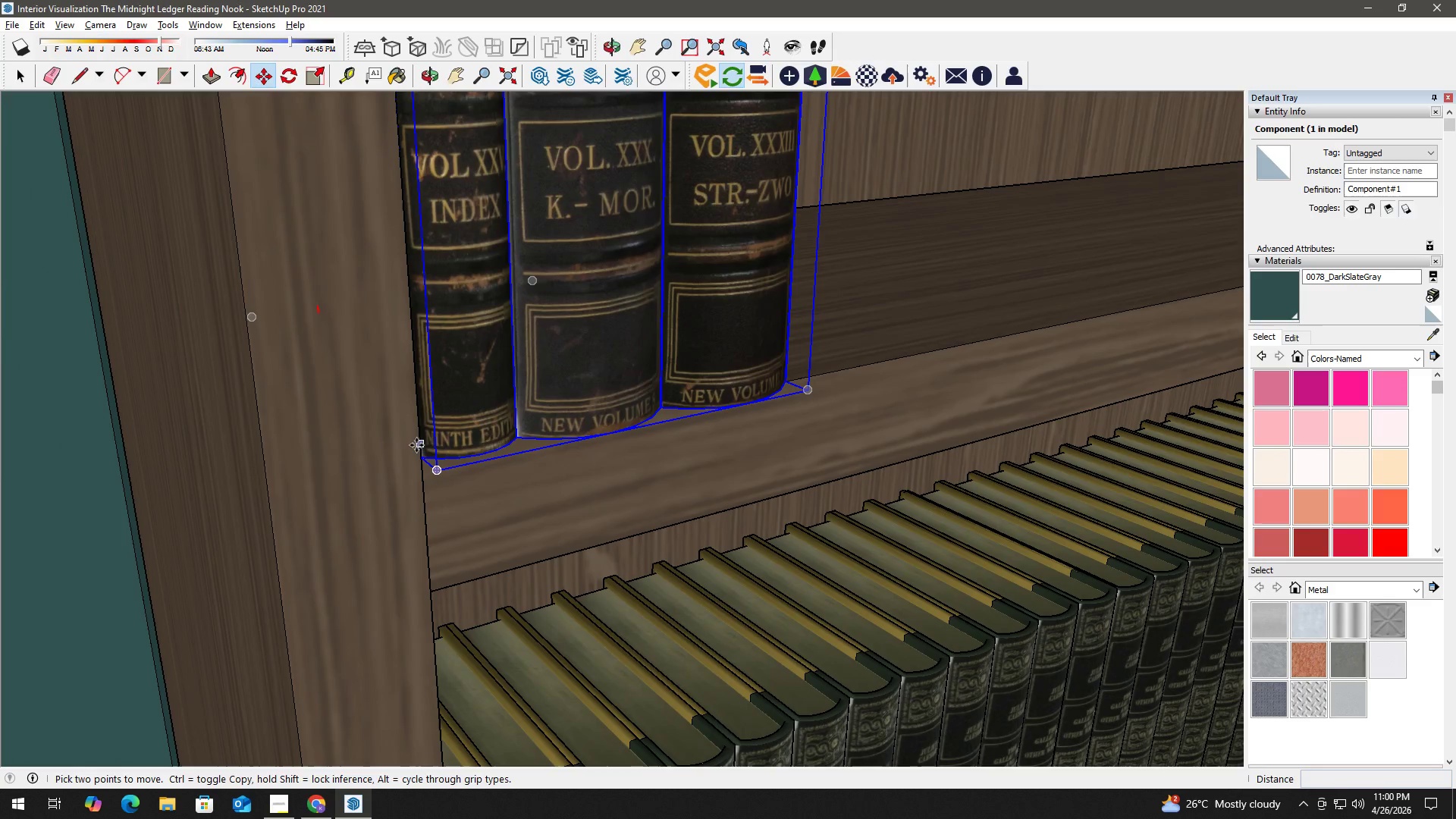 
left_click([420, 454])
 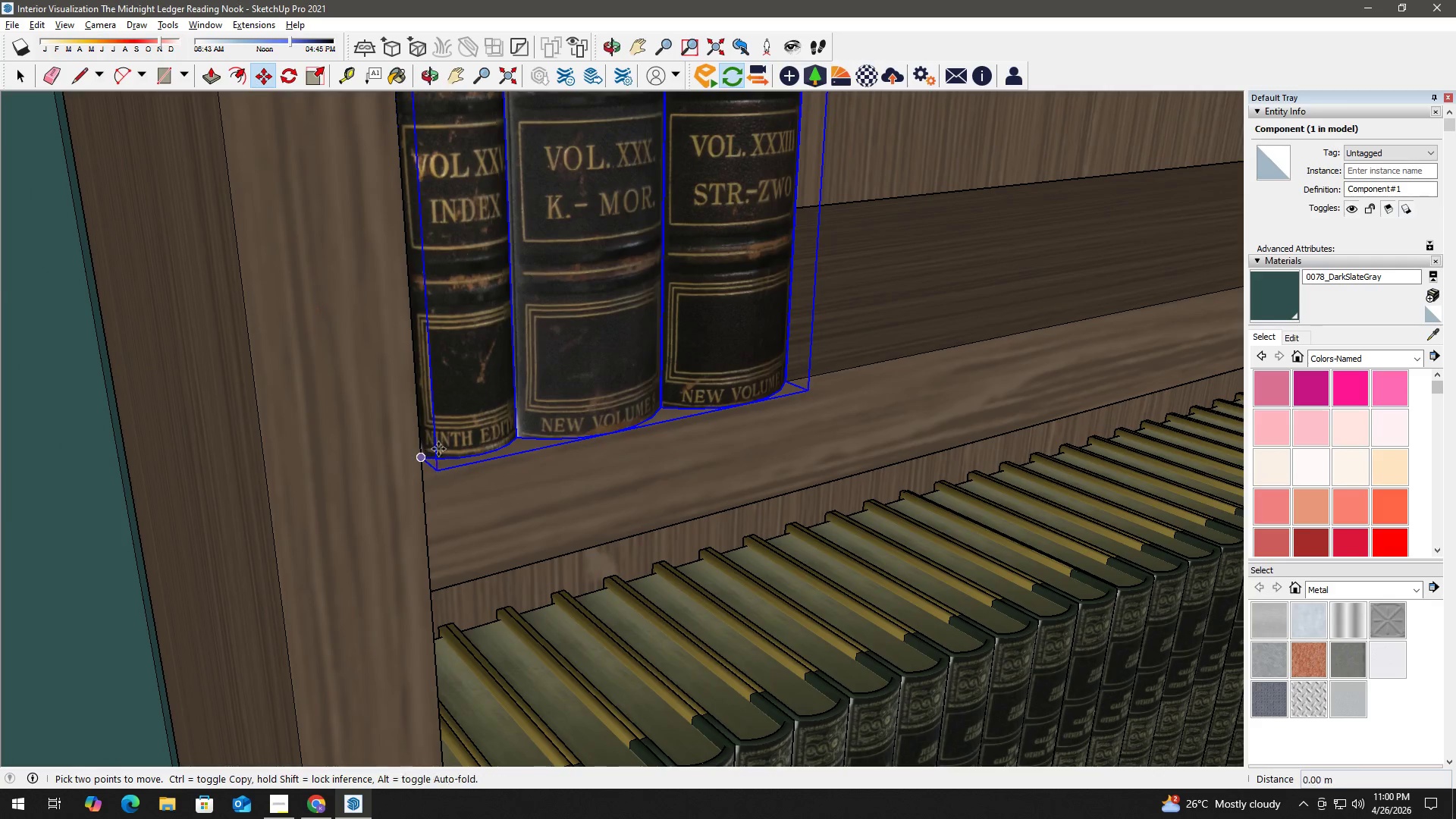 
key(Control+ControlLeft)
 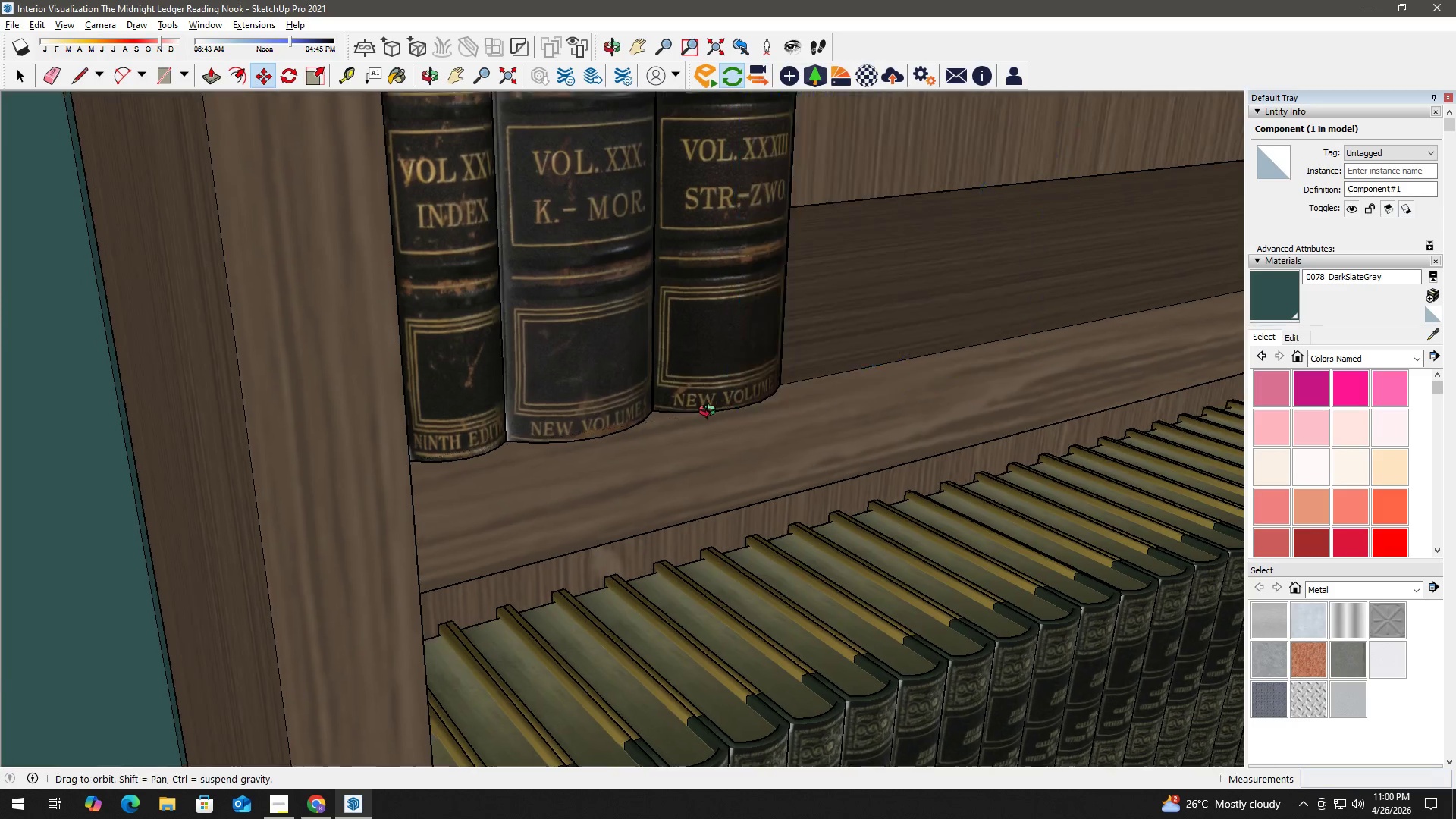 
key(Shift+ShiftLeft)
 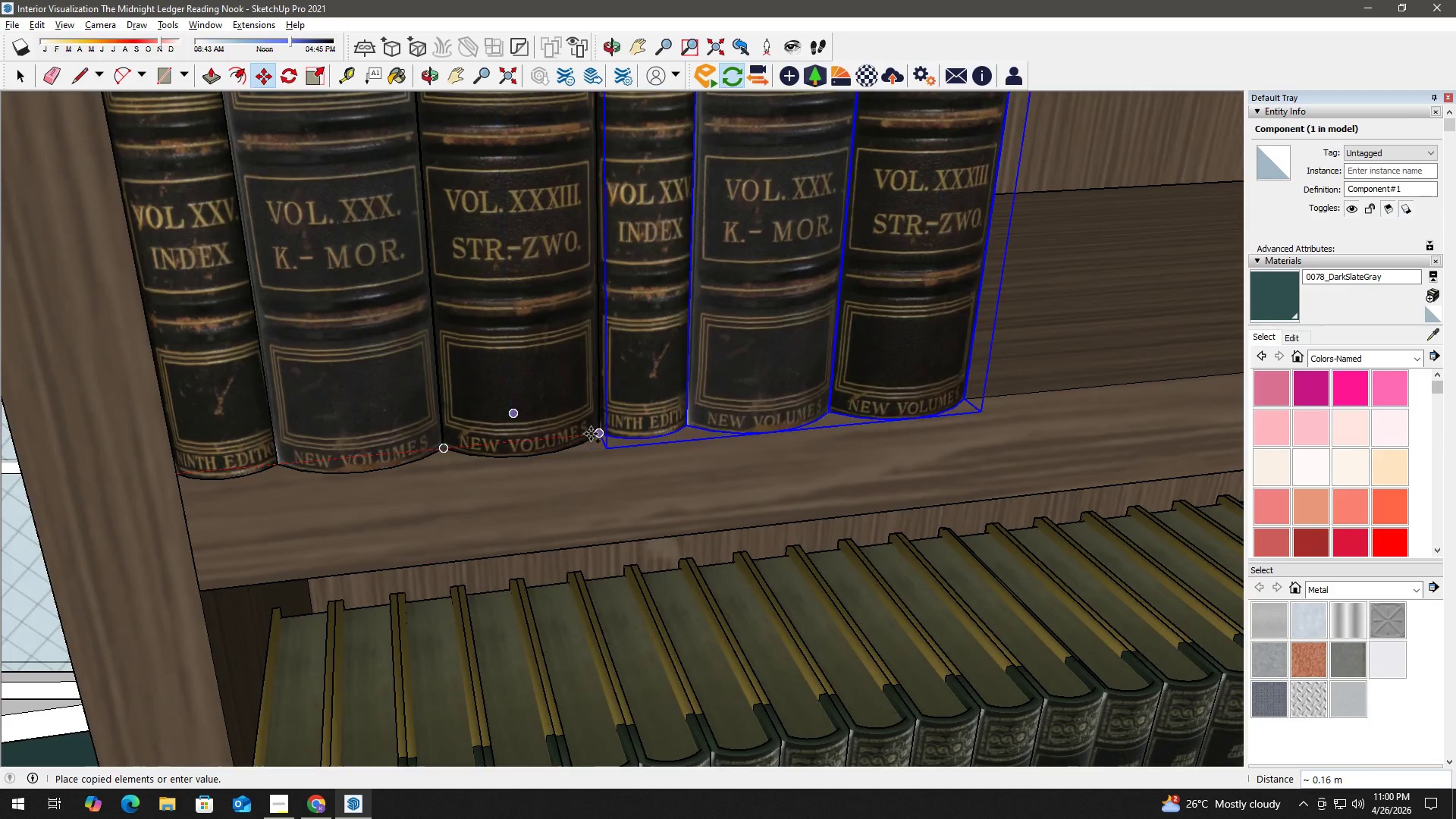 
left_click([601, 432])
 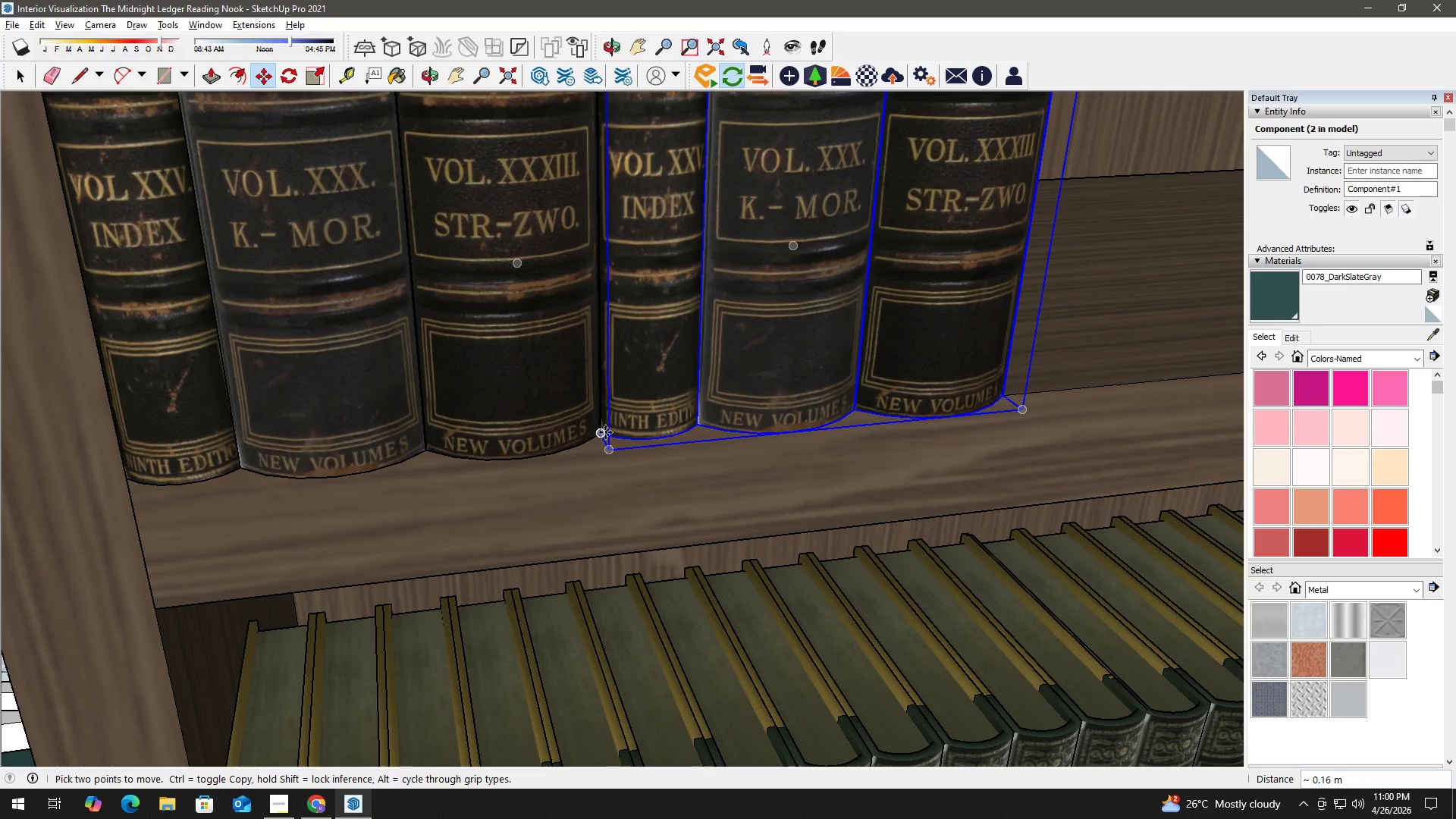 
scroll: coordinate [594, 433], scroll_direction: up, amount: 1.0
 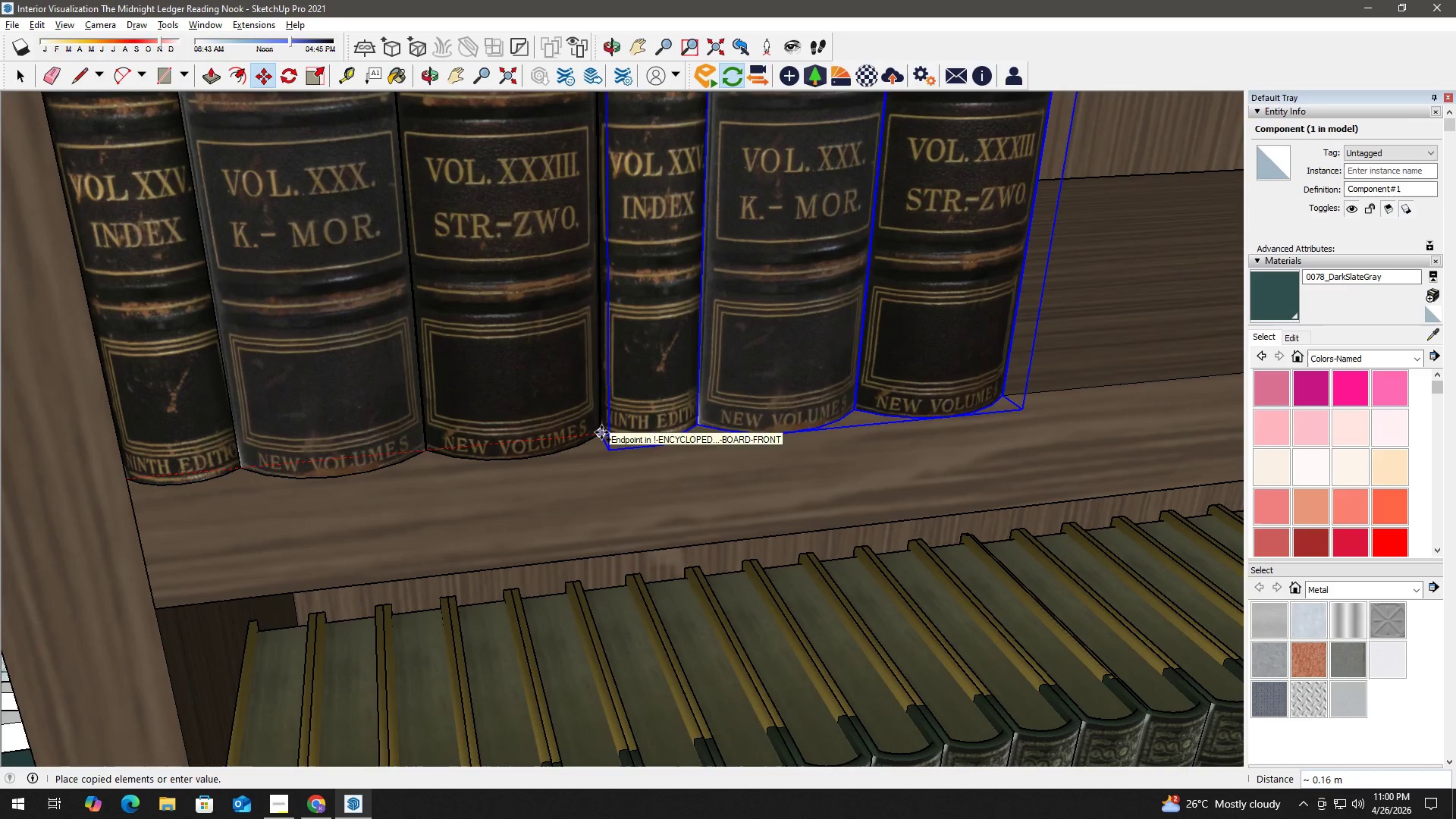 
left_click([602, 432])
 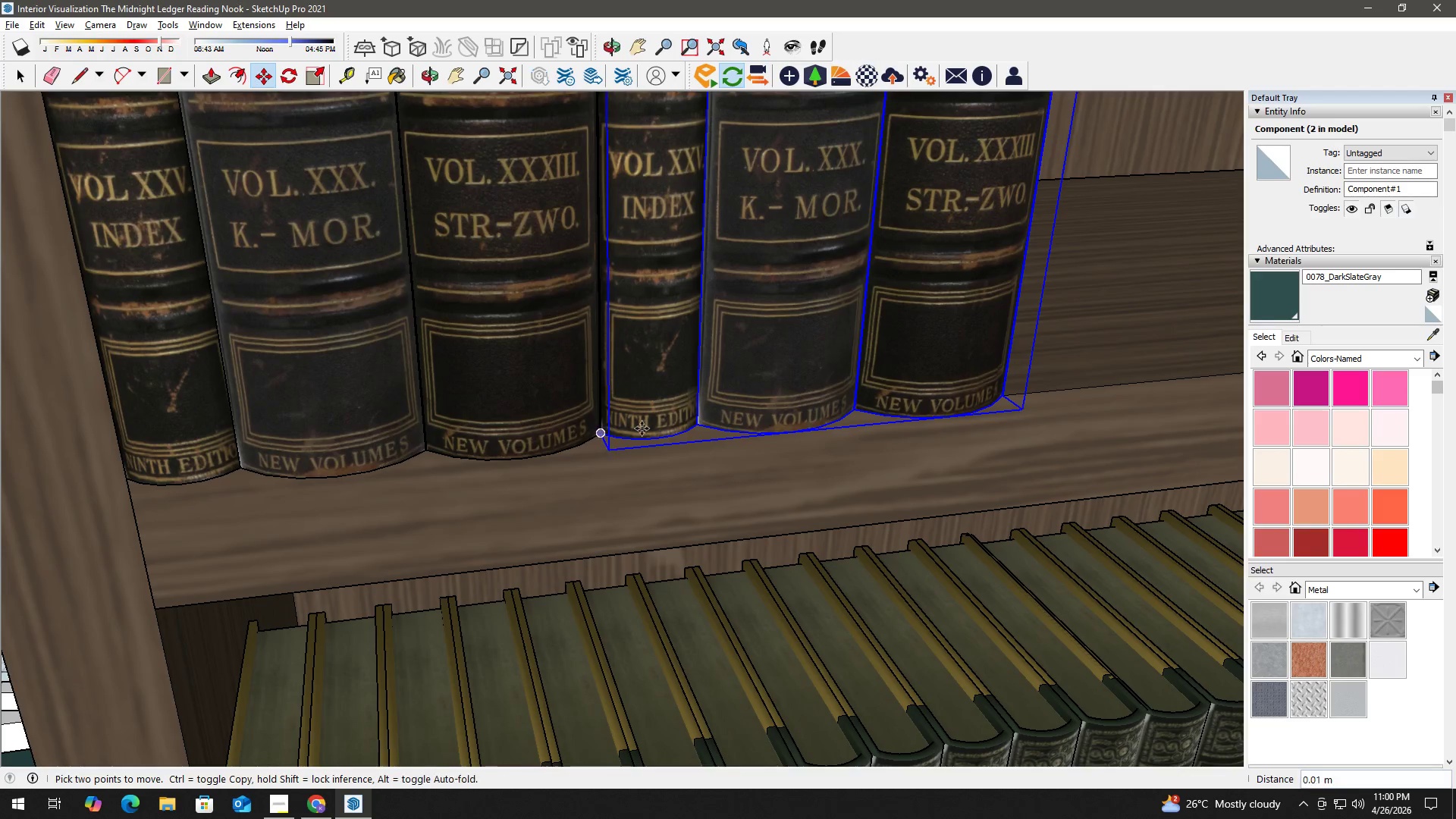 
key(Control+ControlLeft)
 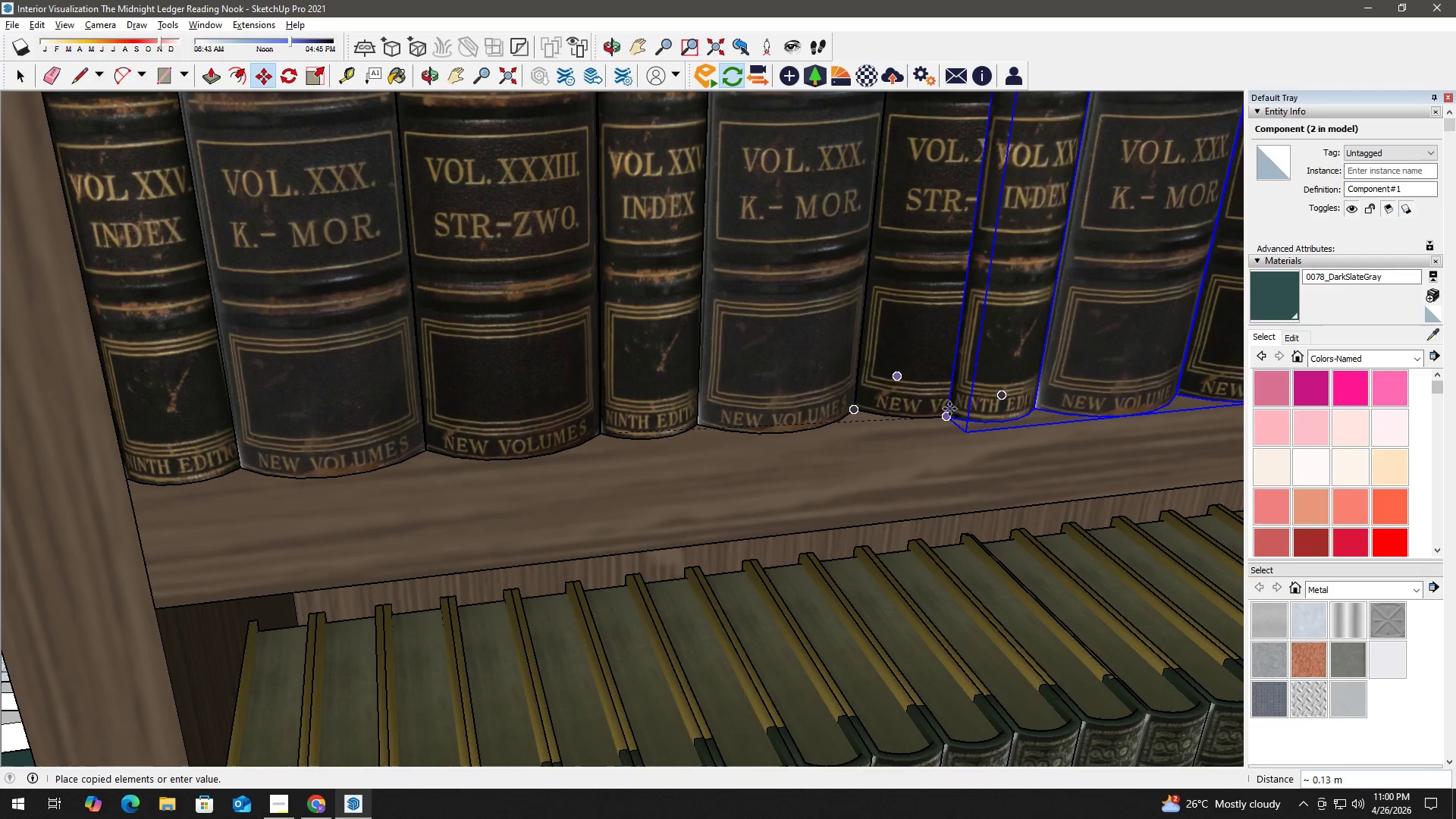 
hold_key(key=ShiftLeft, duration=0.42)
 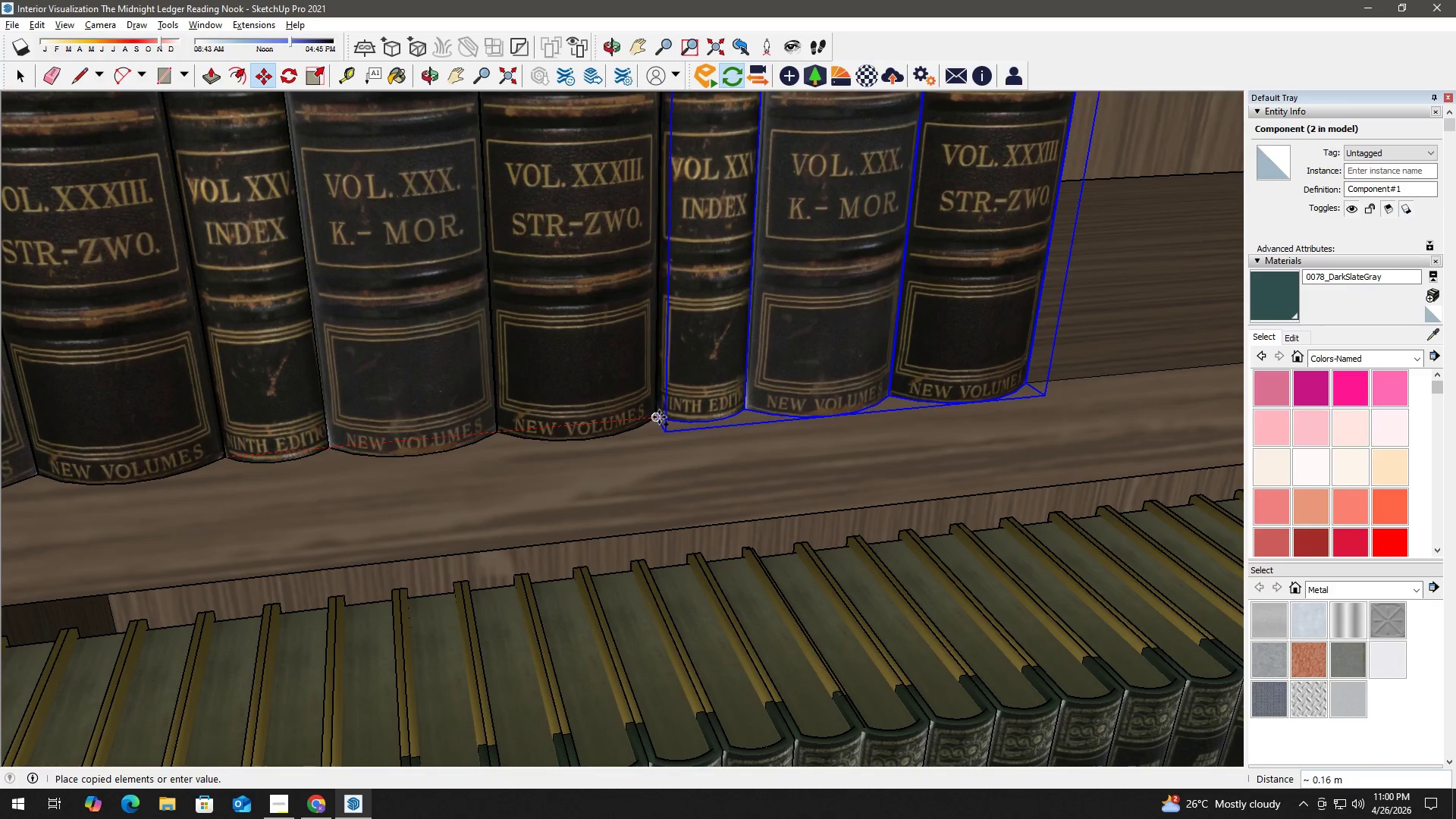 
left_click([656, 417])
 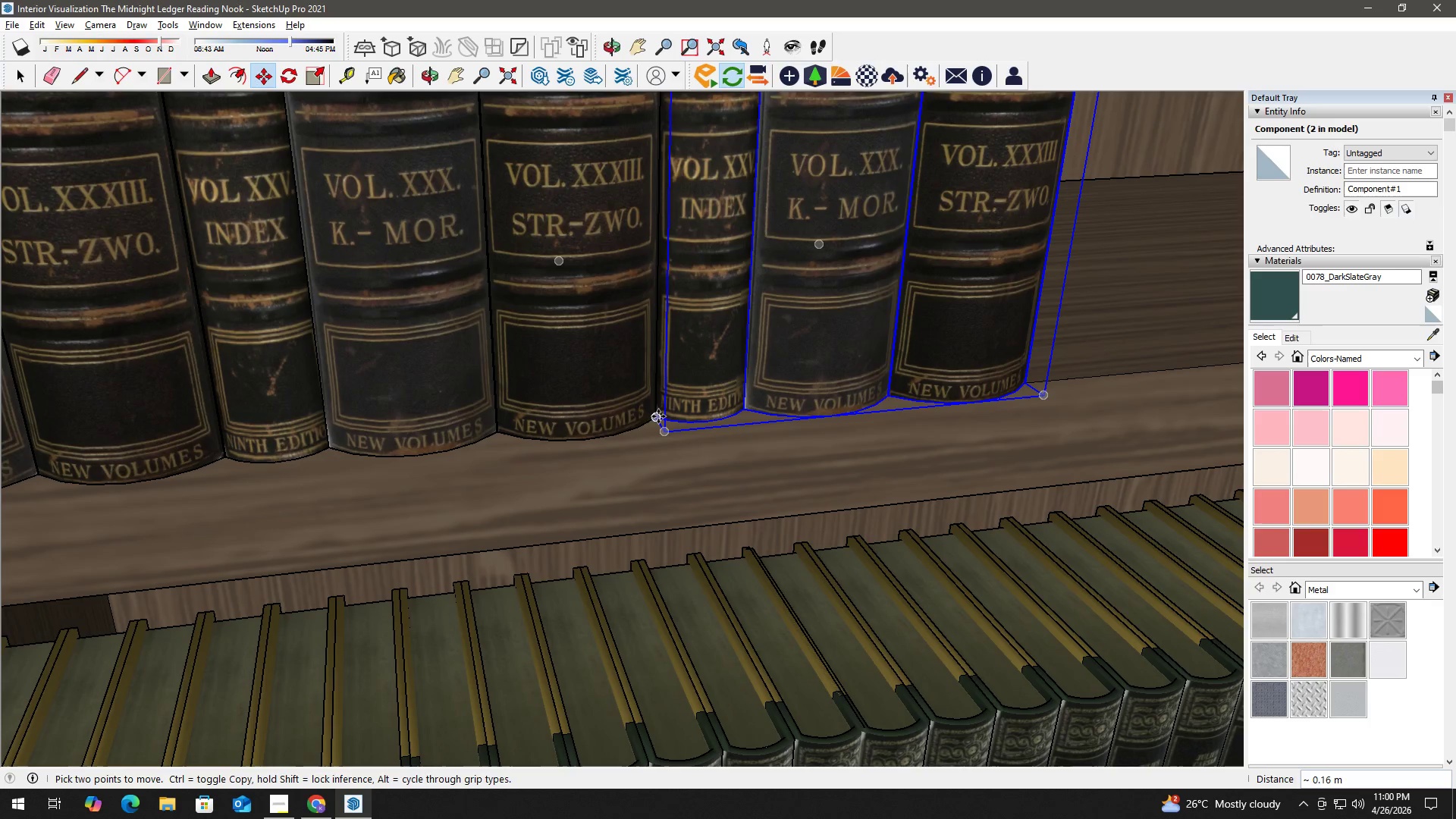 
left_click([657, 416])
 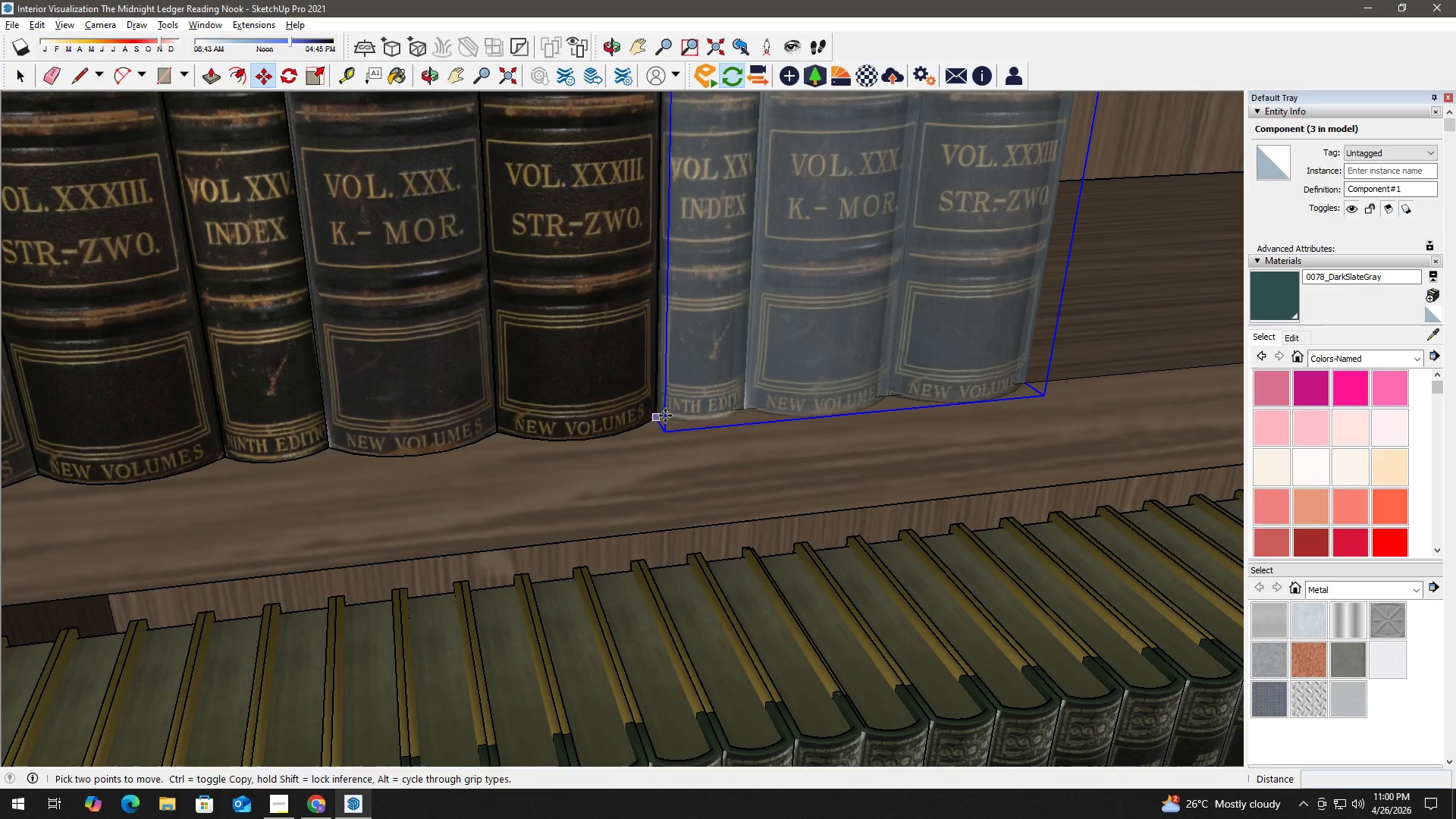 
key(Control+ControlLeft)
 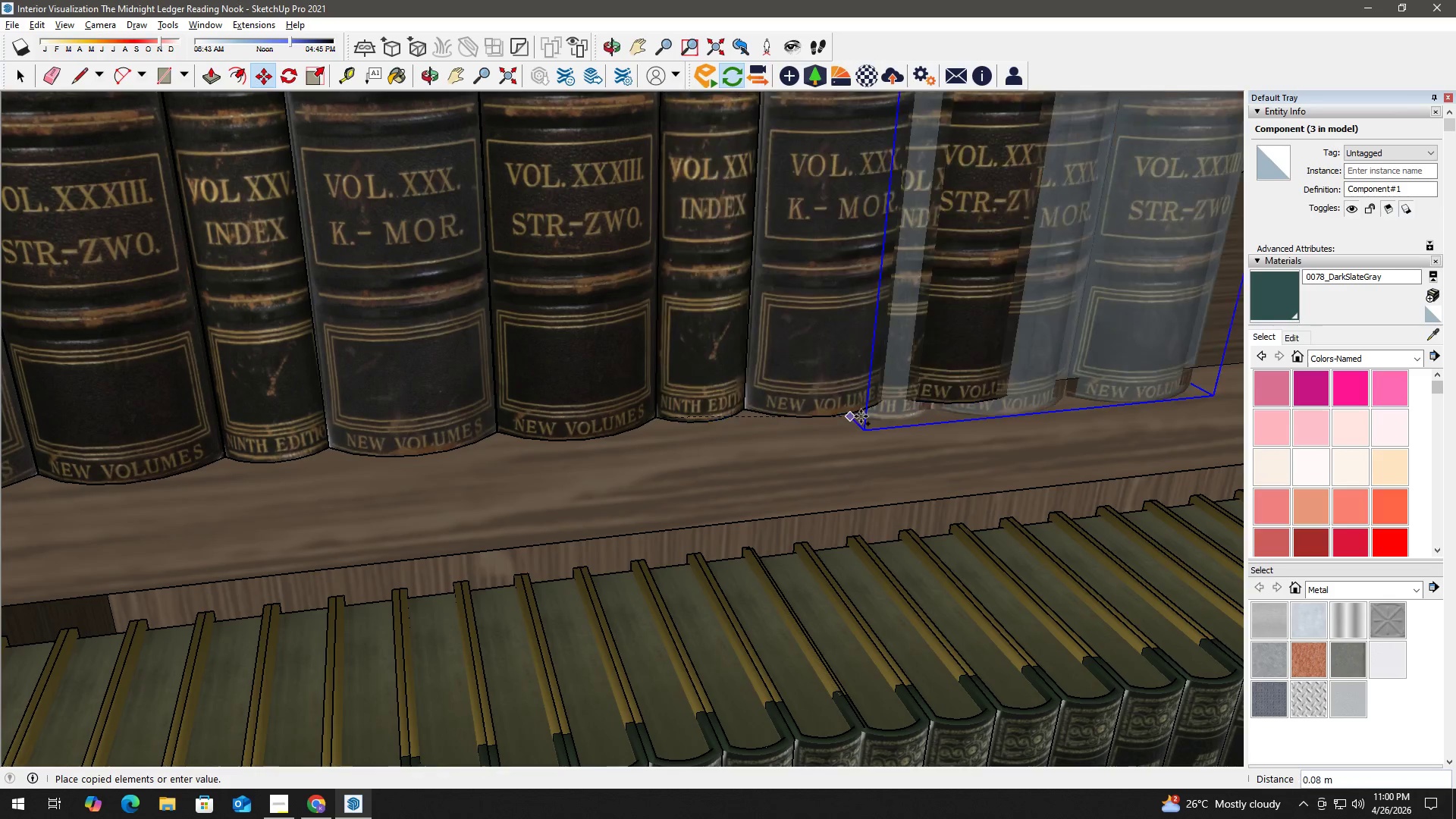 
hold_key(key=ShiftLeft, duration=0.45)
 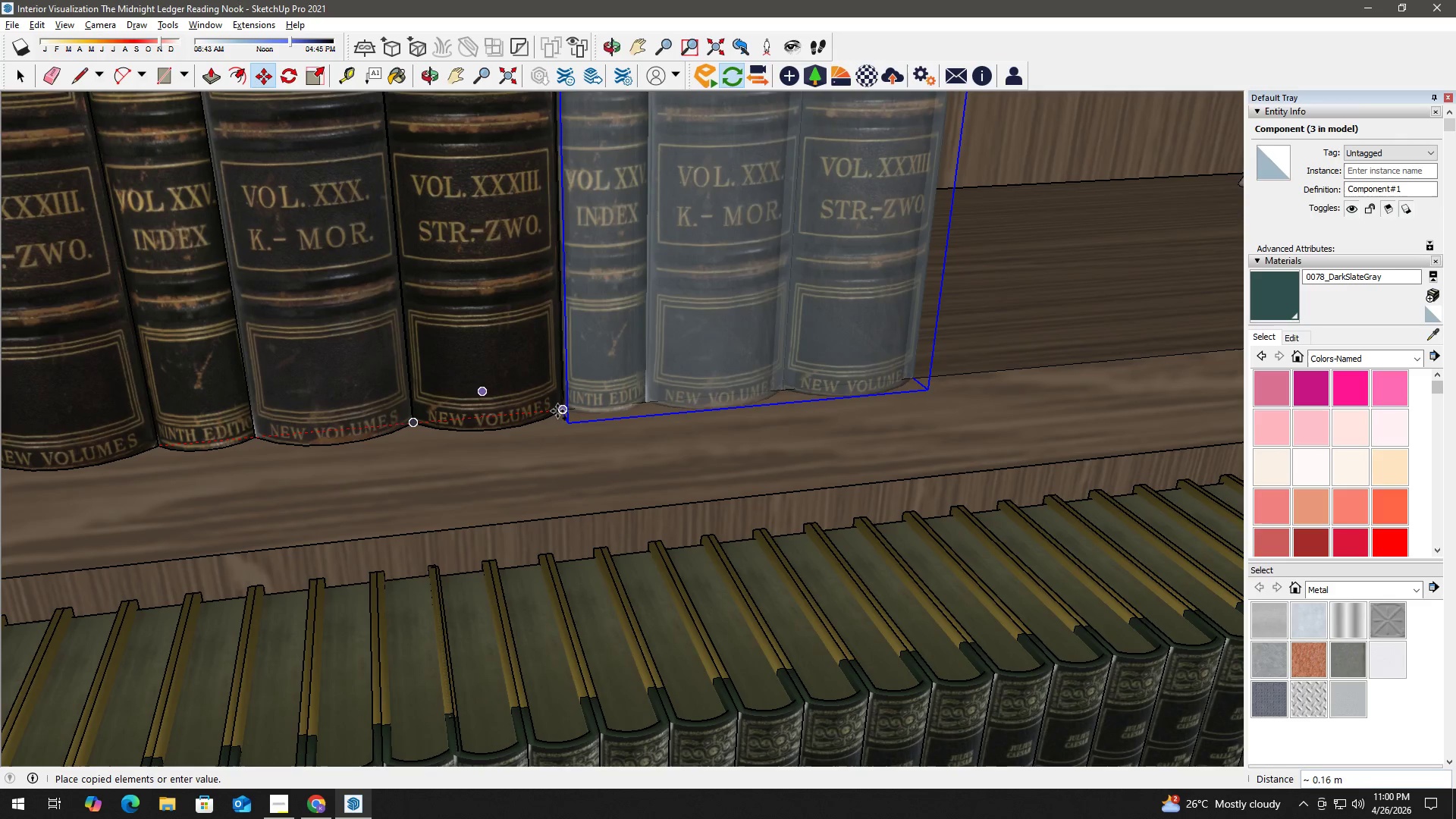 
left_click([557, 411])
 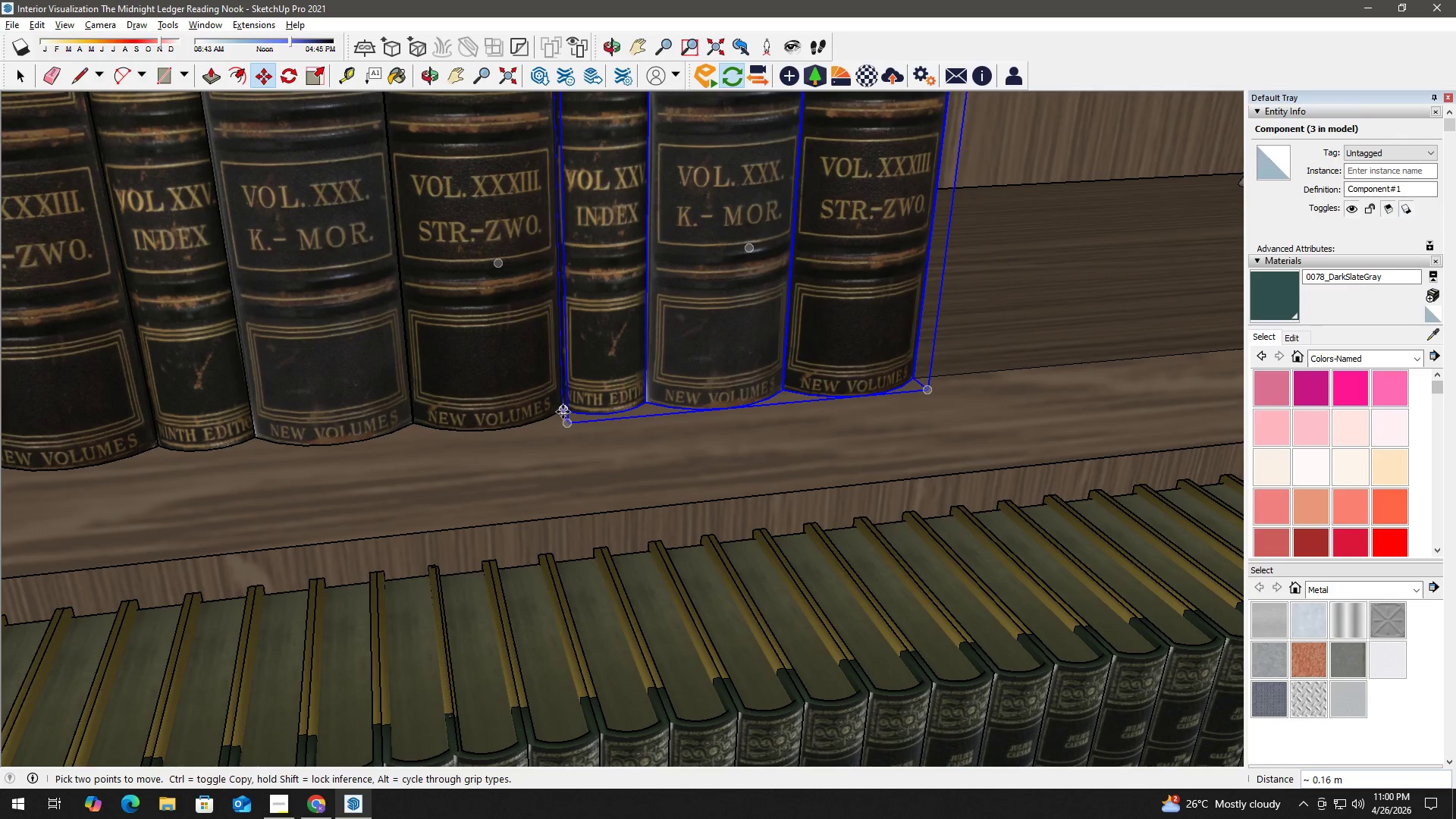 
left_click([563, 411])
 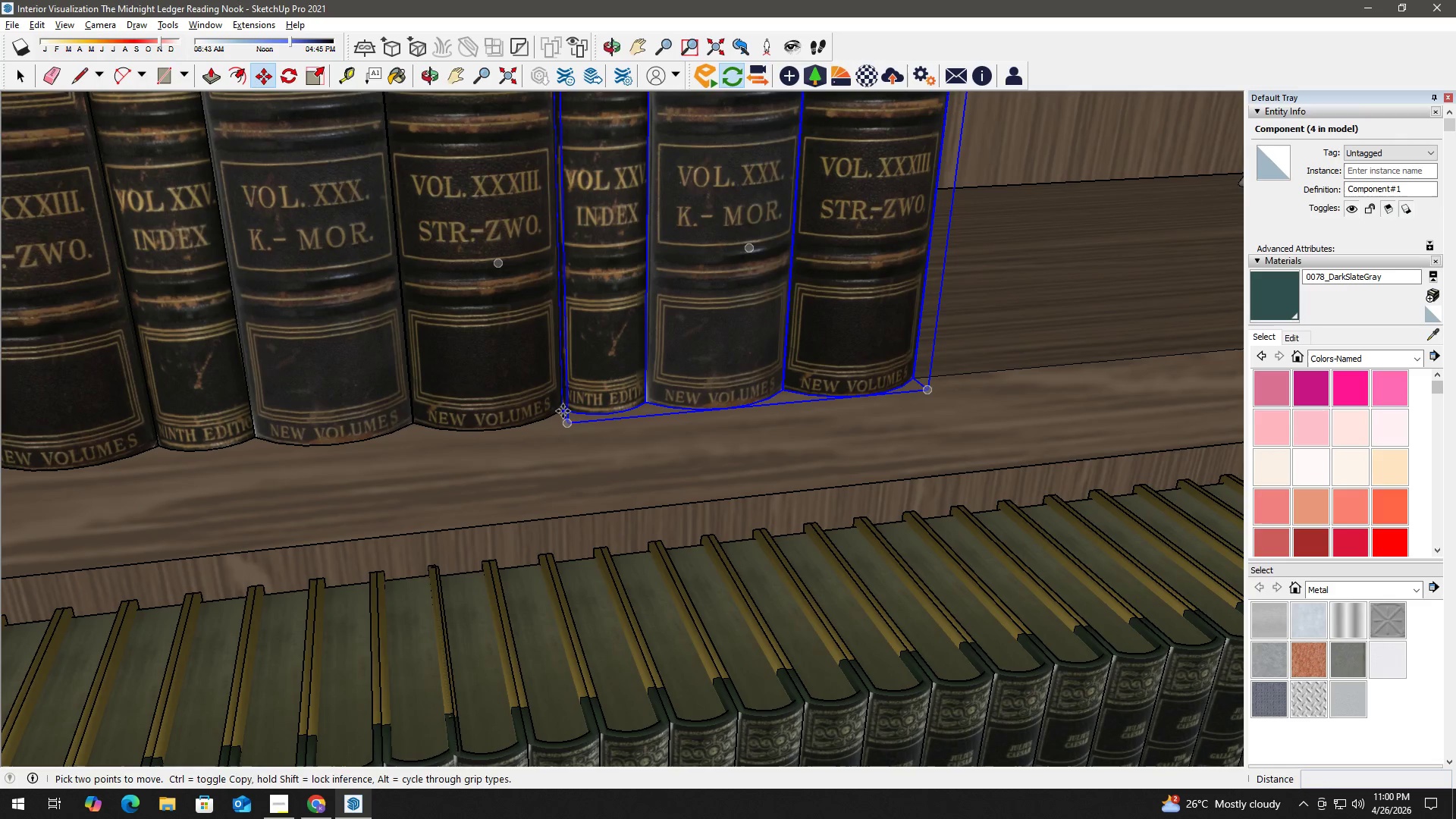 
key(Control+ControlLeft)
 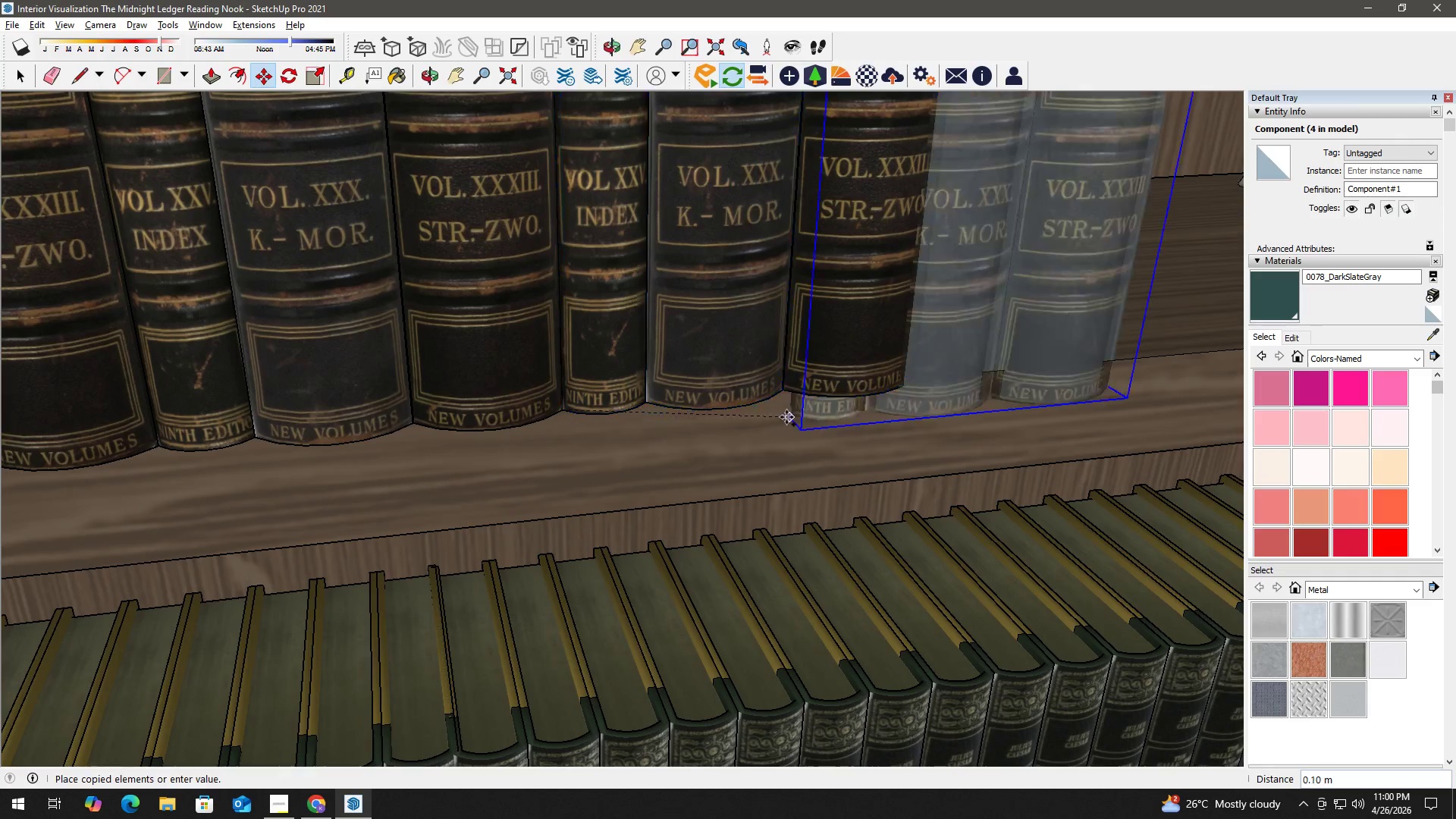 
hold_key(key=ShiftLeft, duration=0.39)
 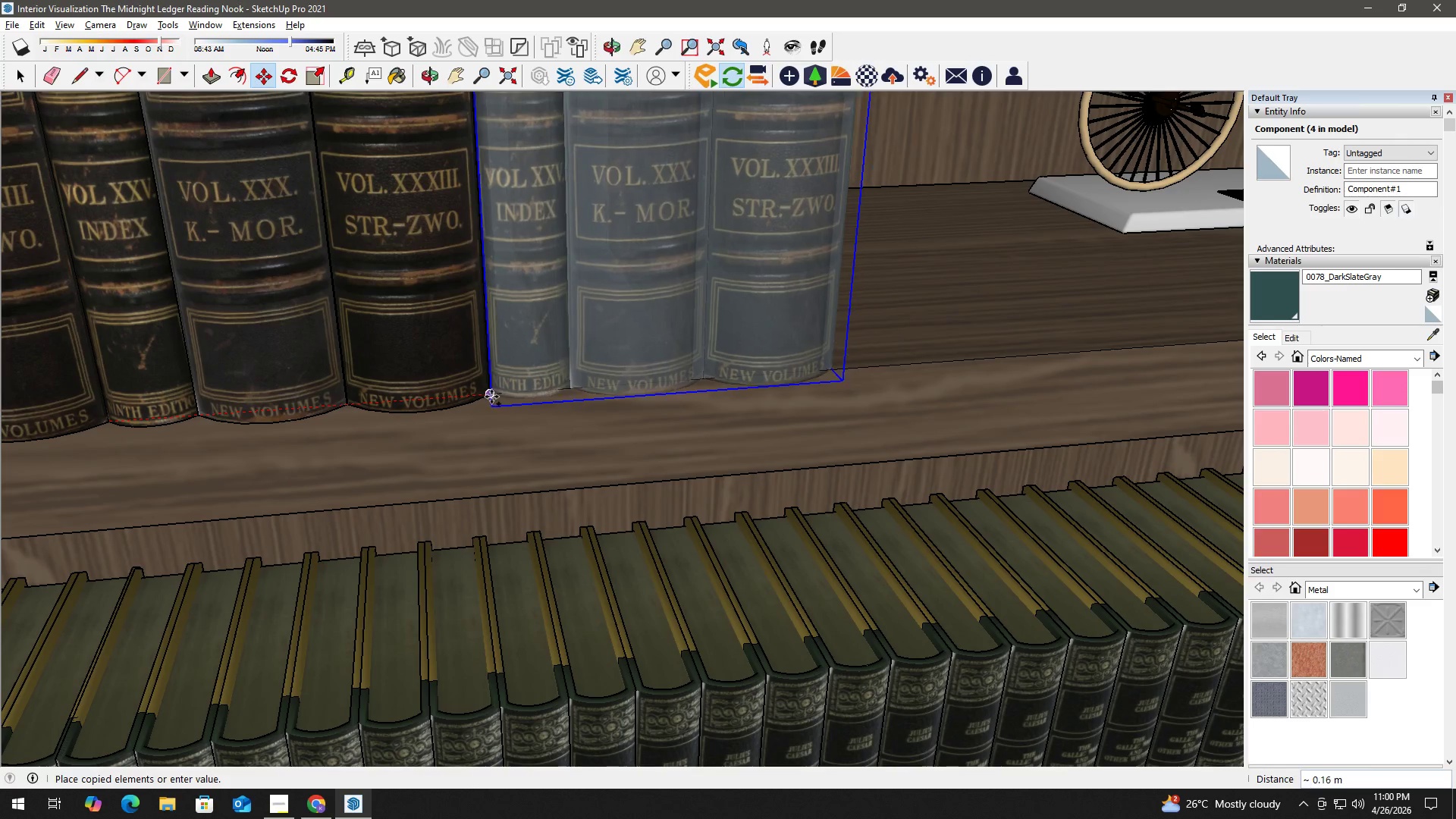 
left_click([491, 397])
 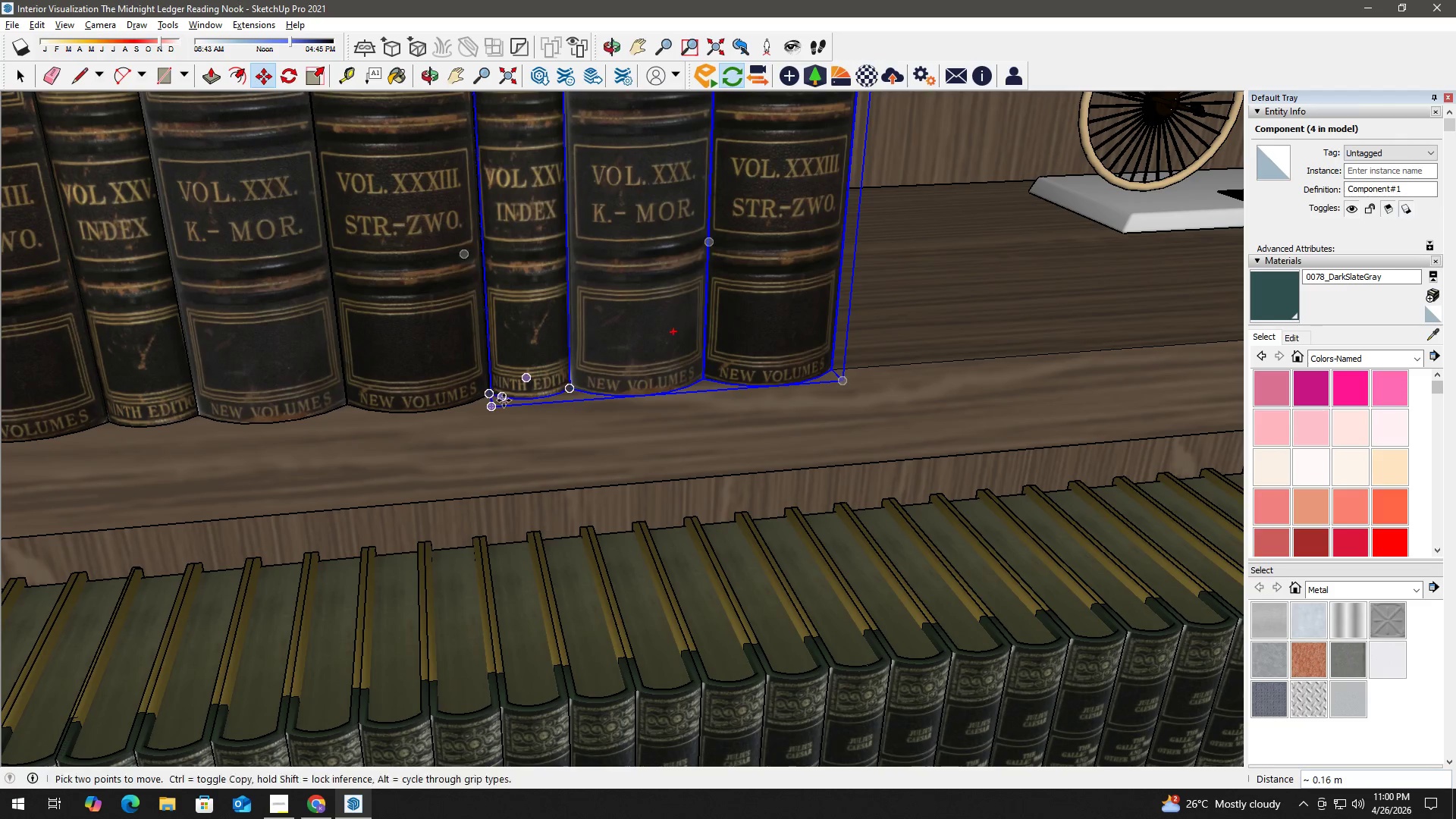 
key(Space)
 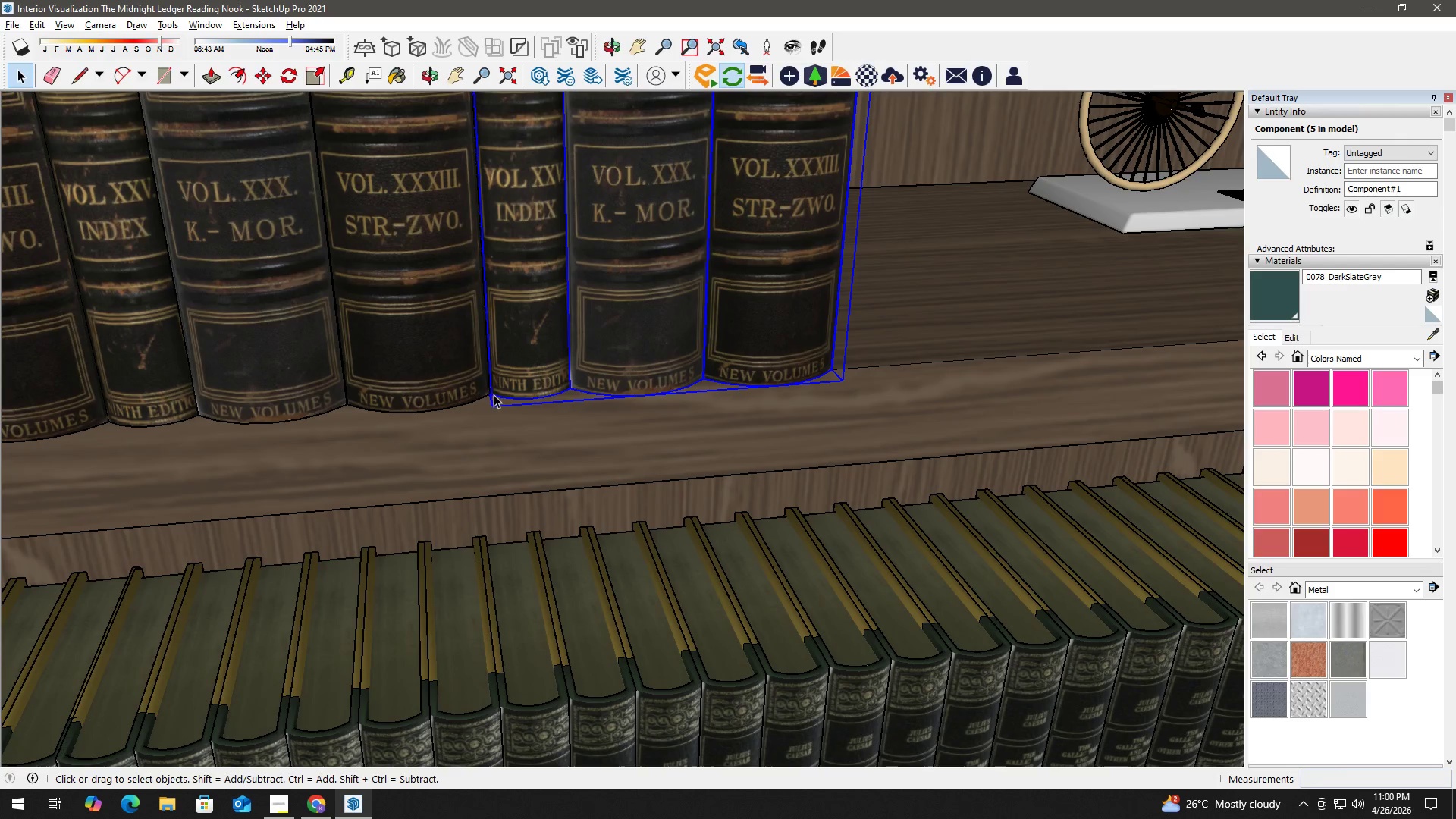 
key(M)
 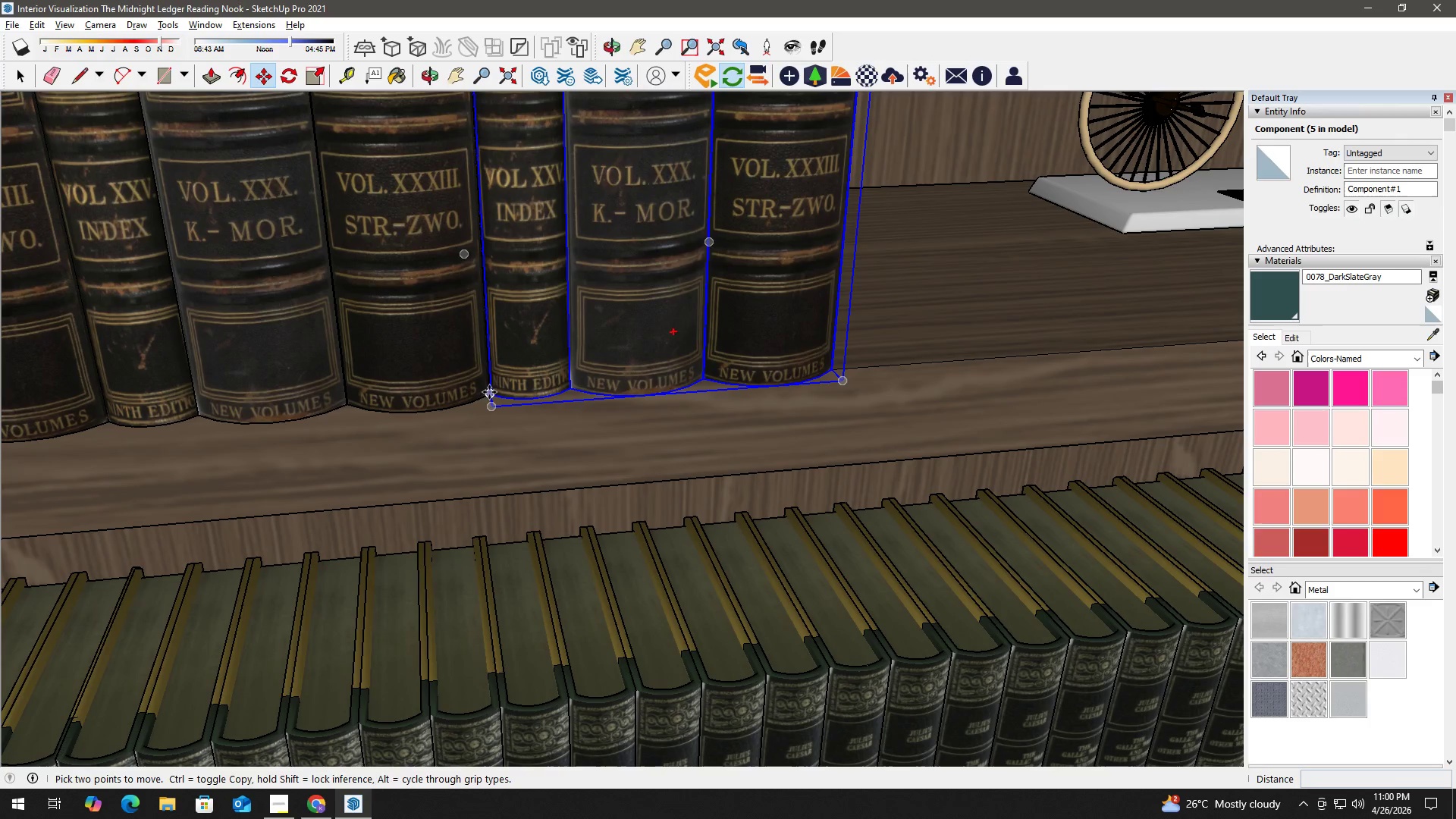 
left_click([487, 392])
 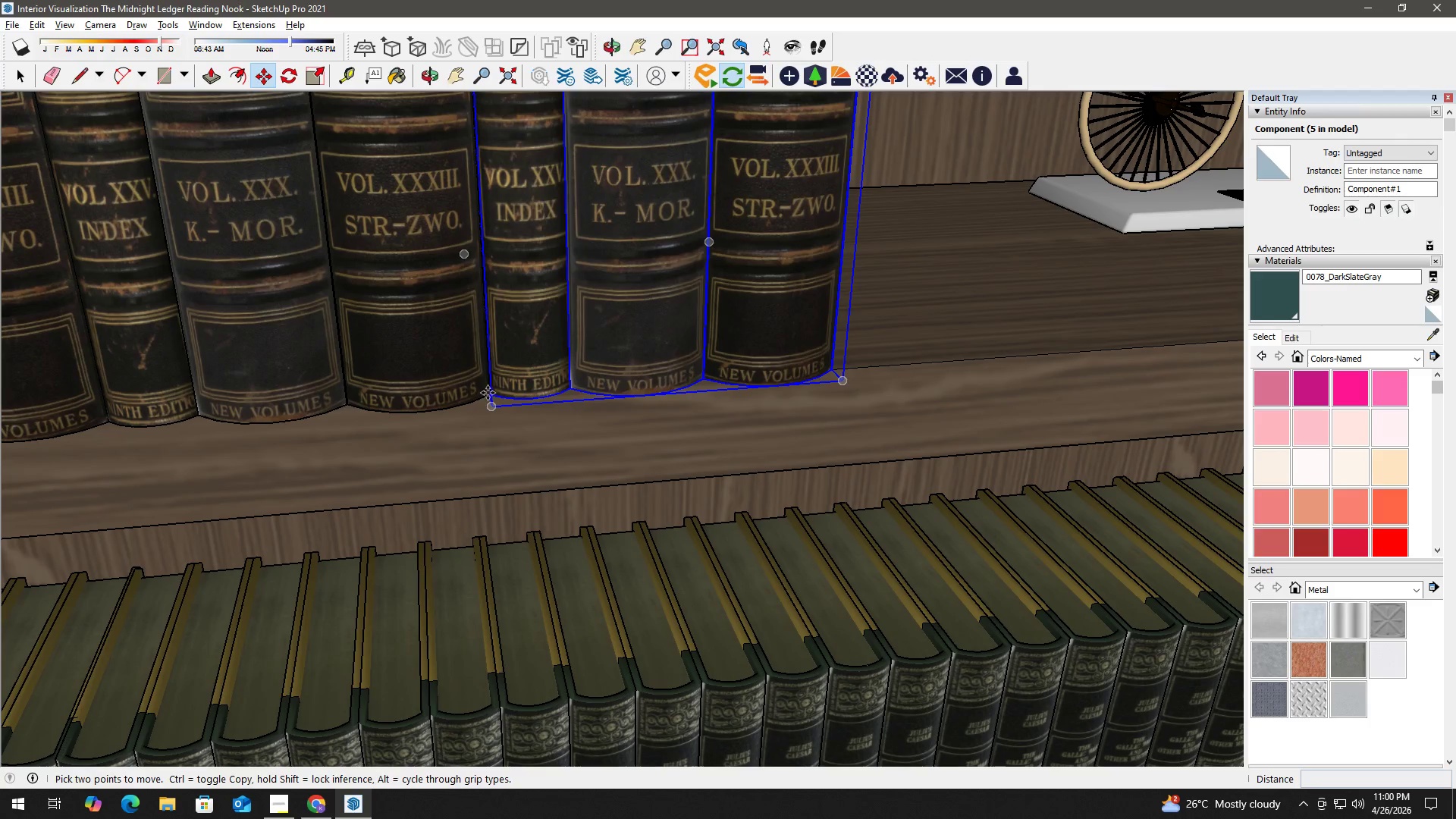 
key(Control+ControlLeft)
 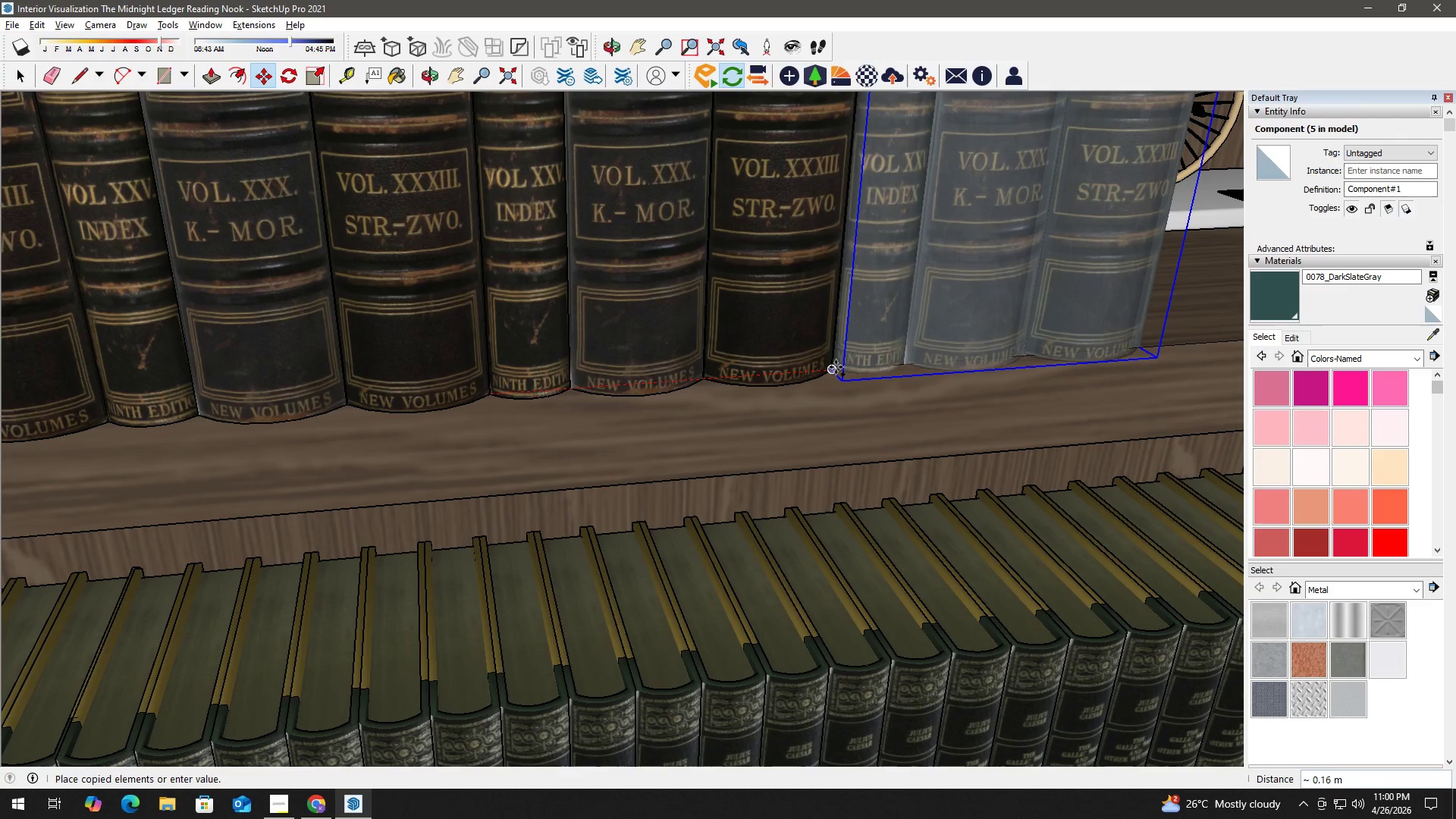 
key(Space)
 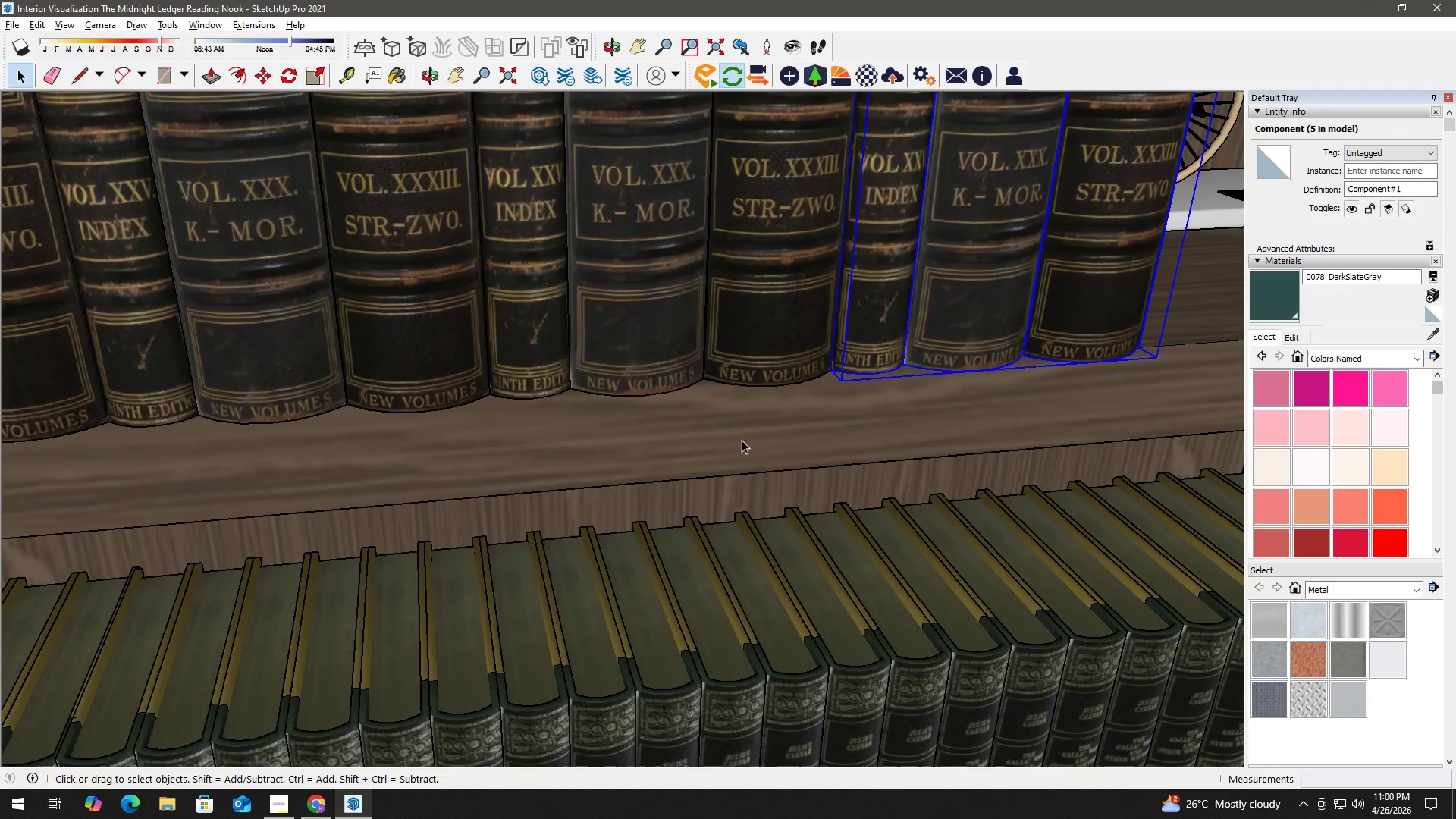 
scroll: coordinate [735, 441], scroll_direction: down, amount: 16.0
 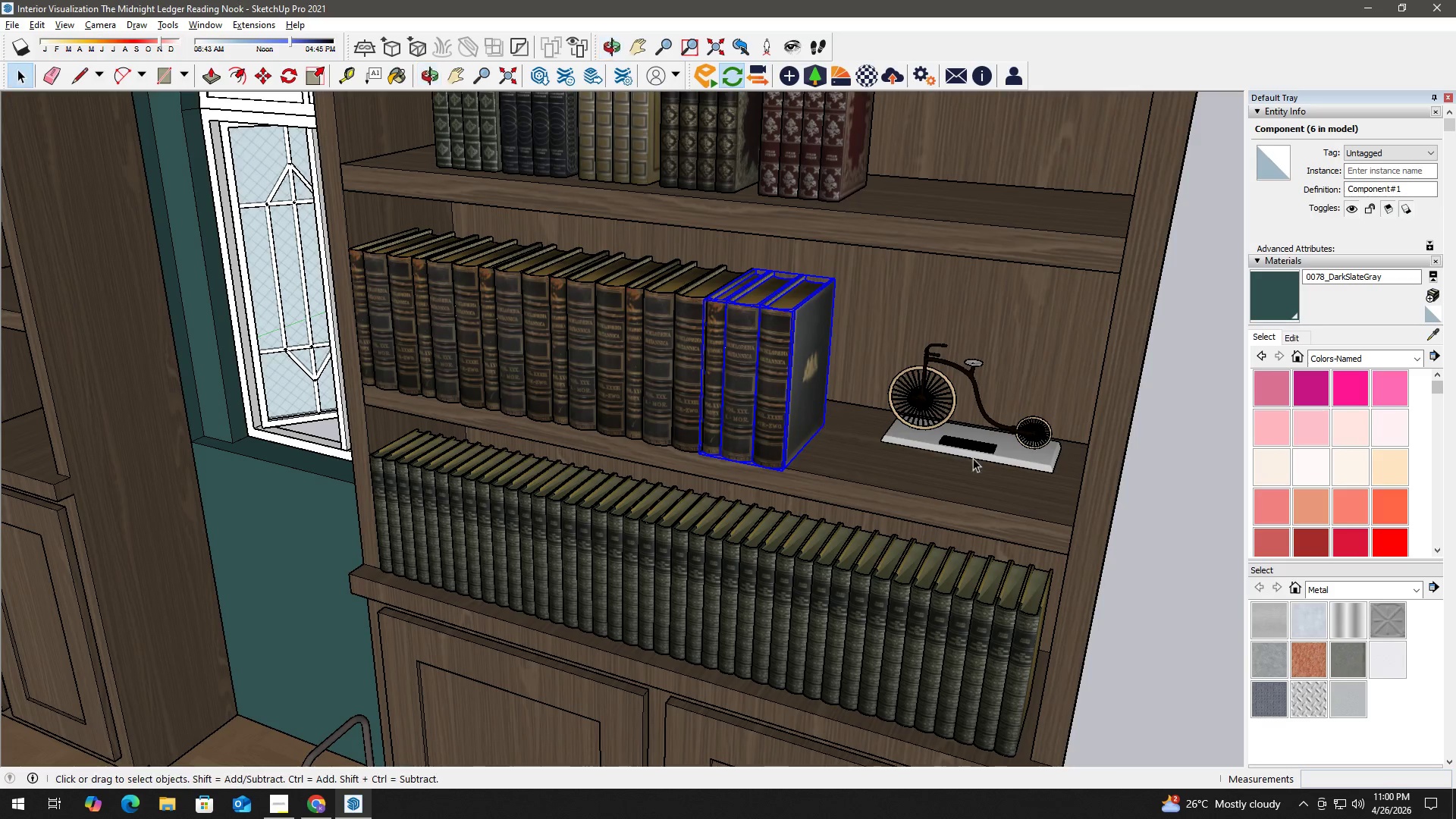 
left_click([1146, 513])
 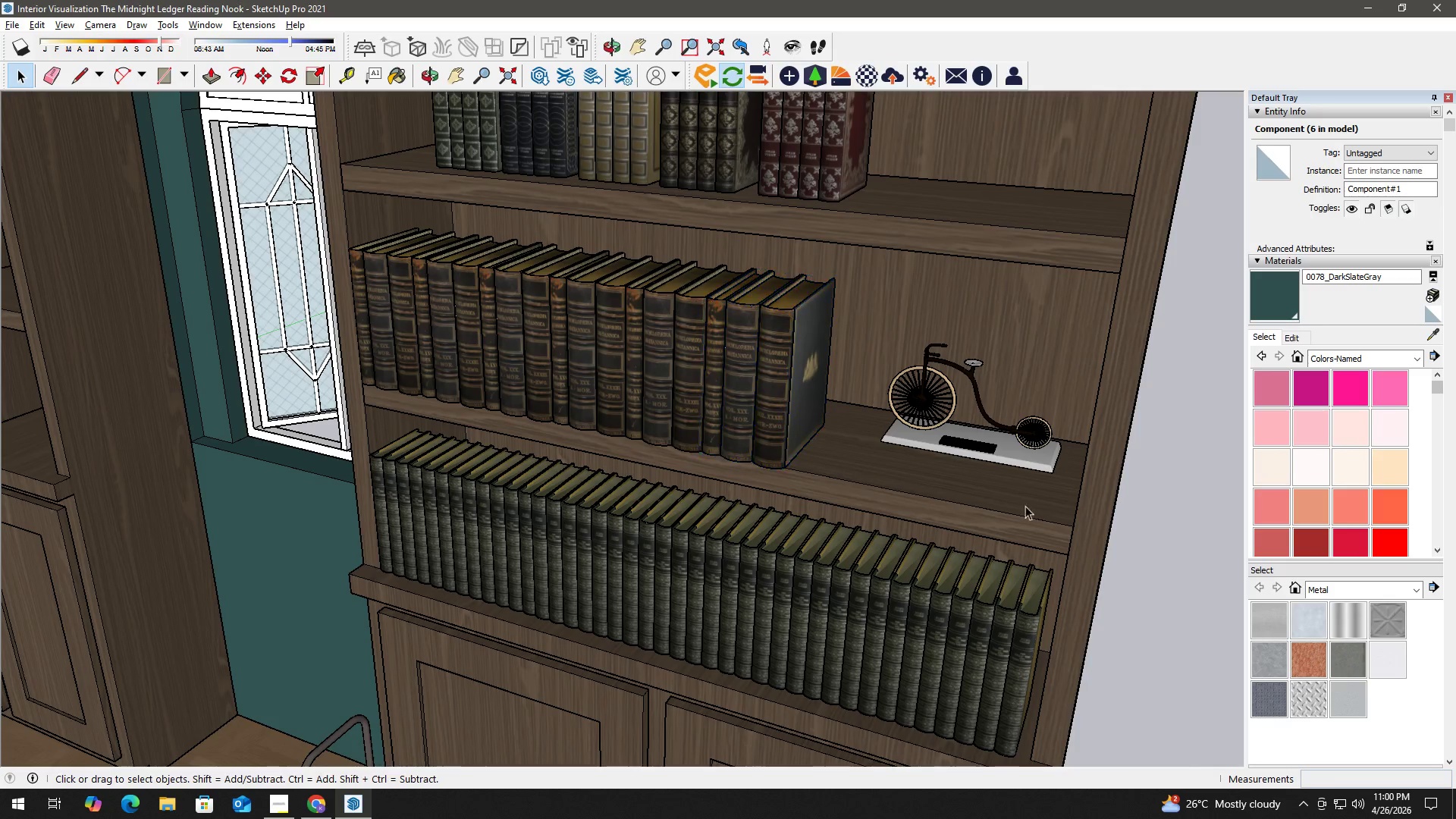 
scroll: coordinate [926, 492], scroll_direction: down, amount: 7.0
 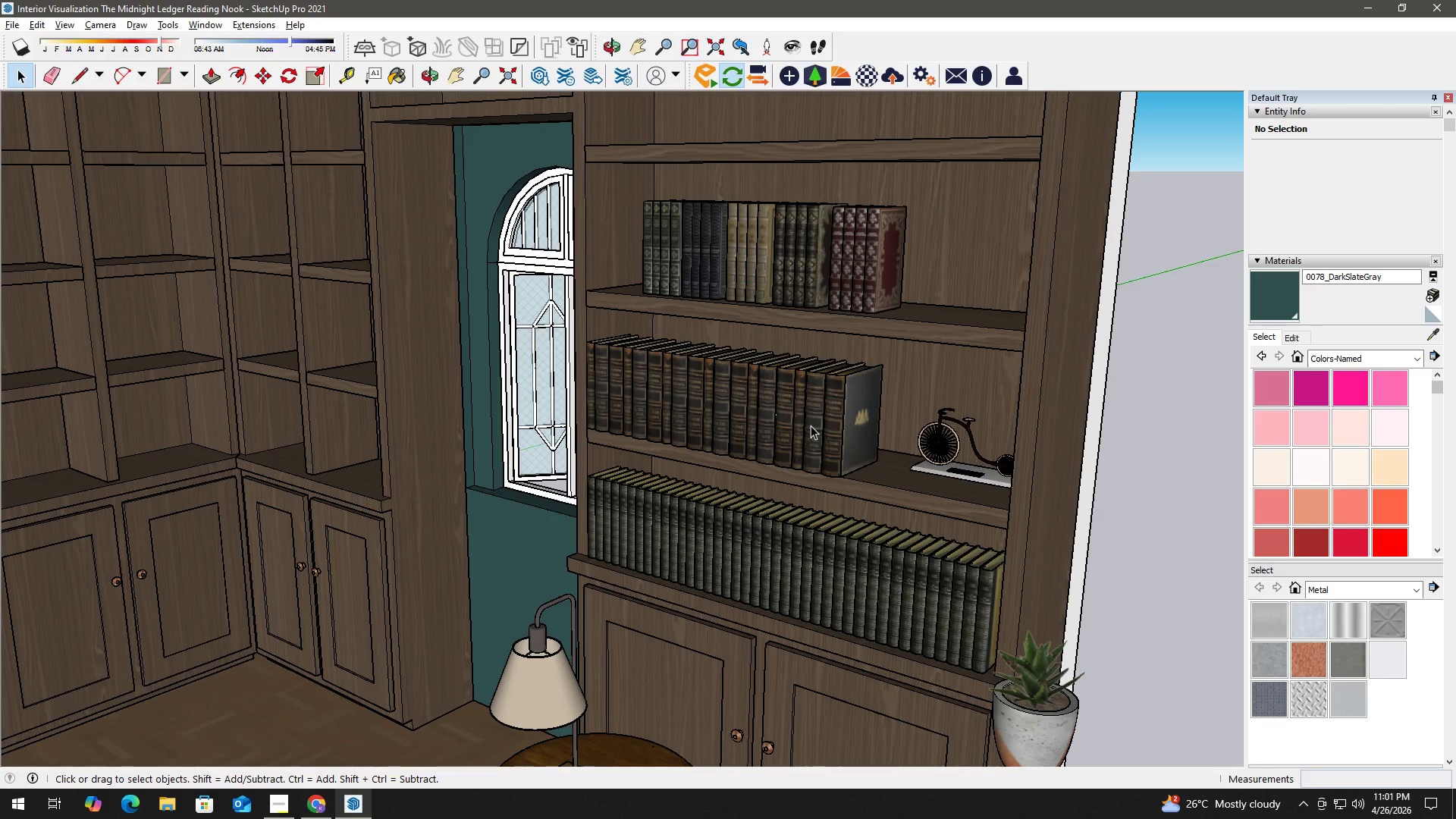 
wait(54.28)
 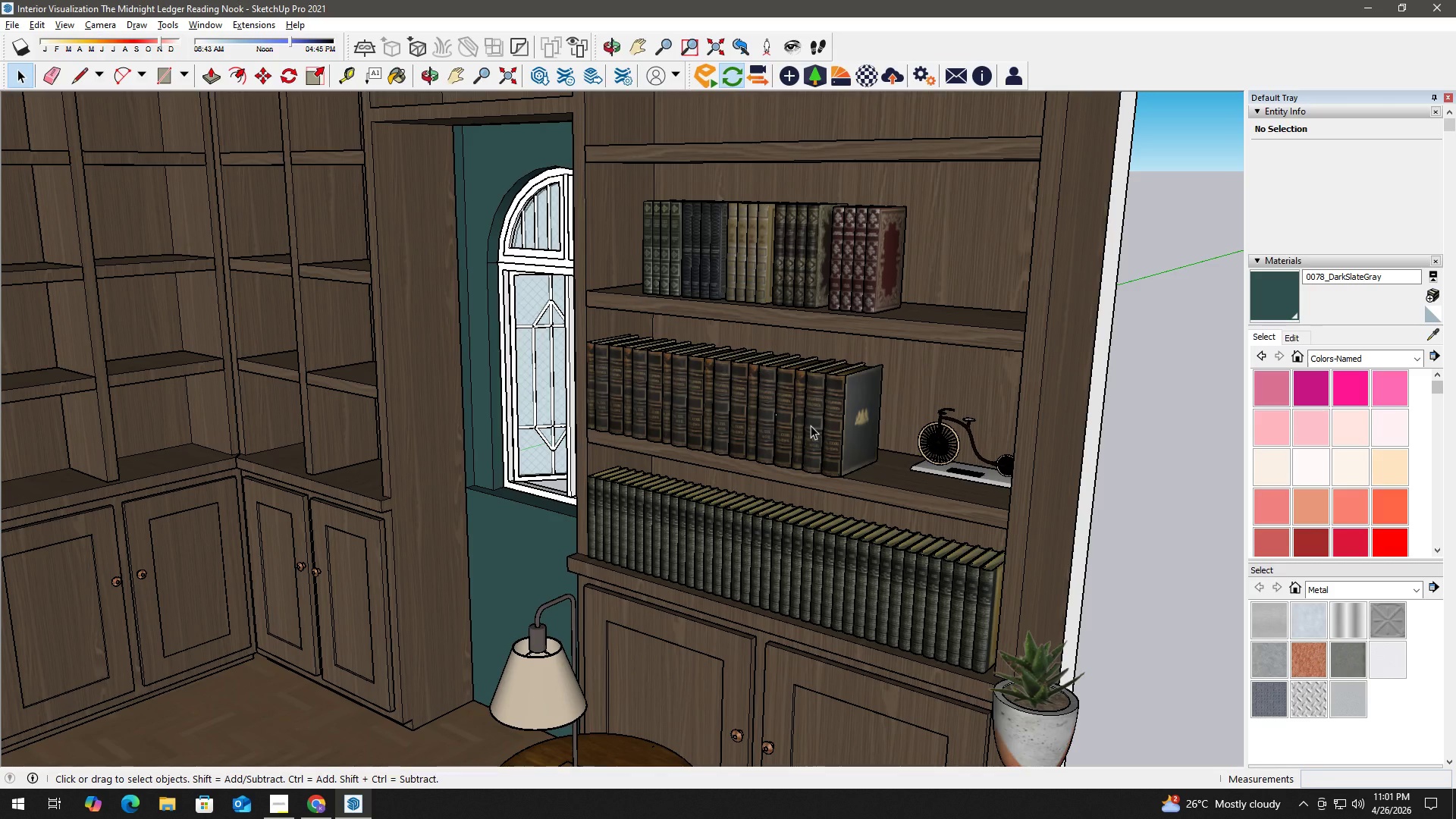 
scroll: coordinate [816, 233], scroll_direction: up, amount: 3.0
 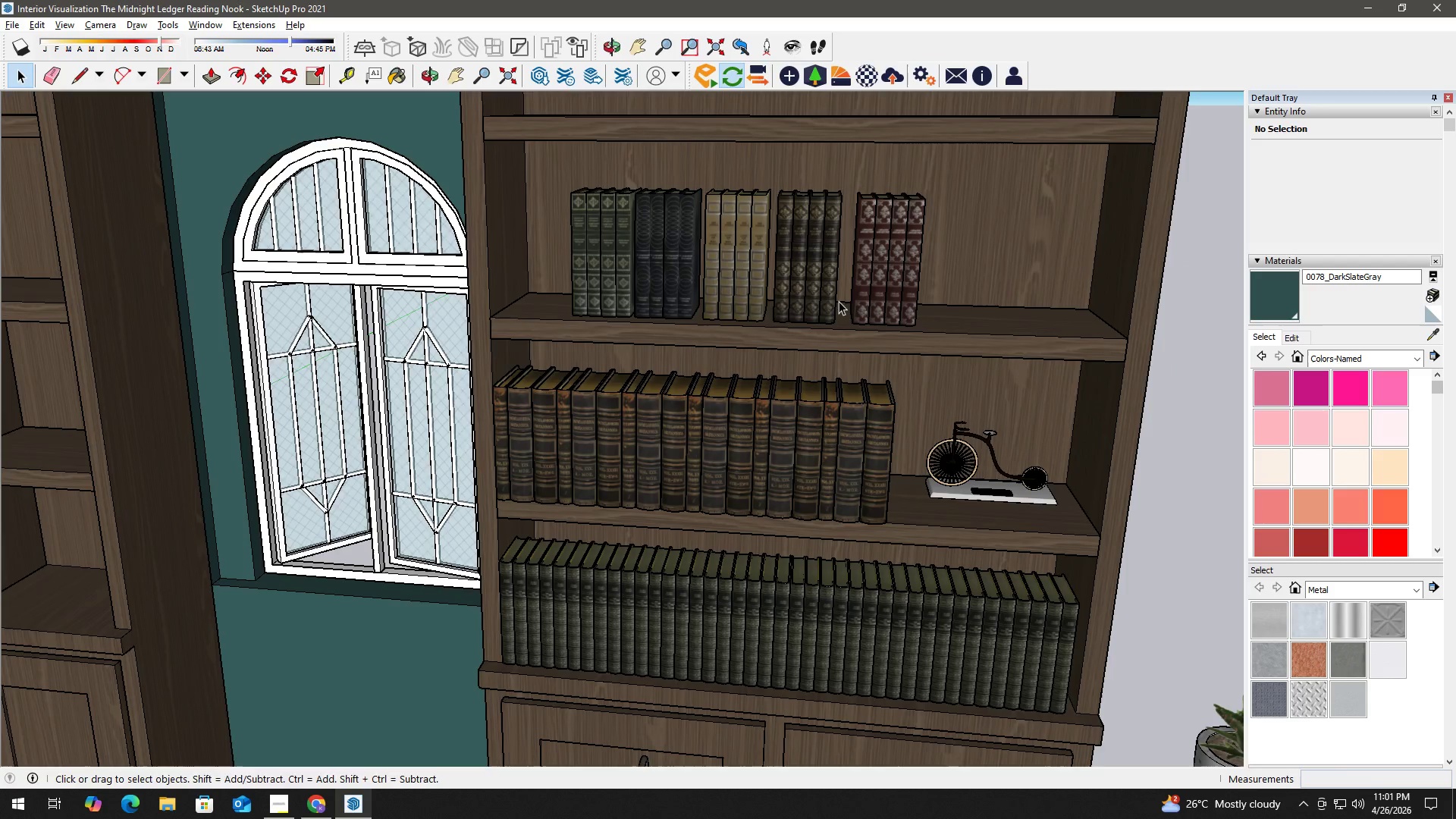 
key(H)
 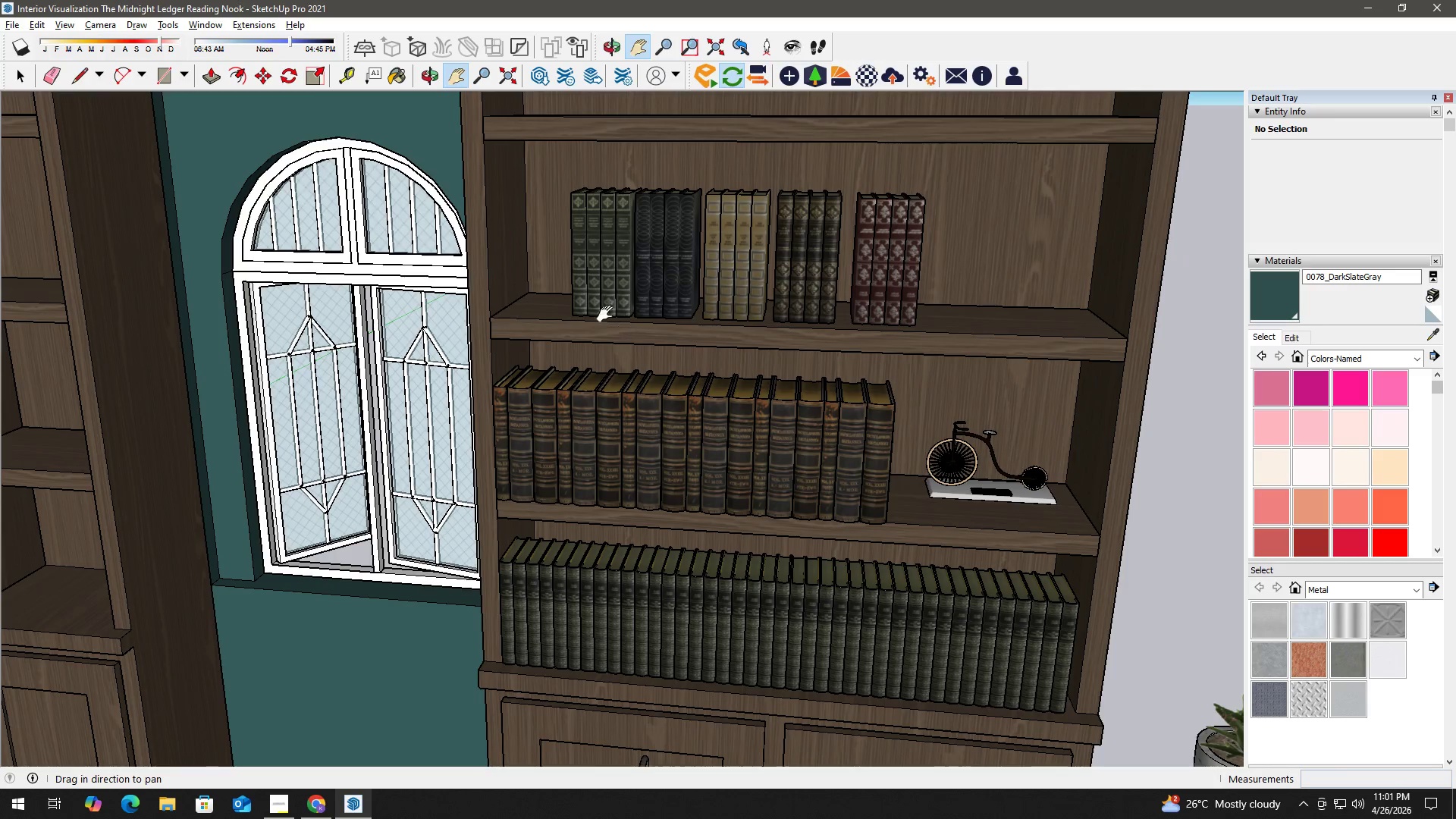 
key(Space)
 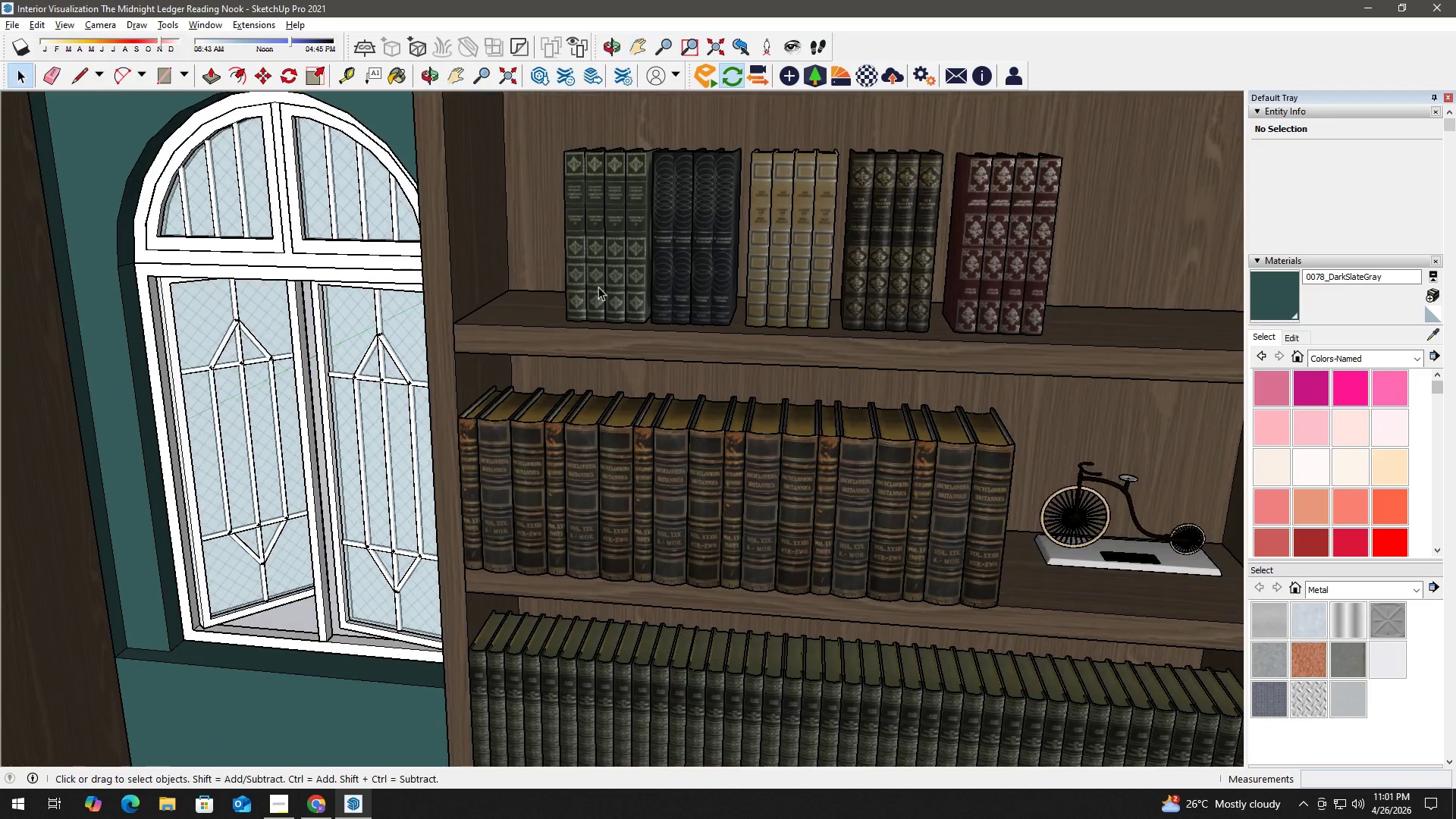 
left_click([599, 284])
 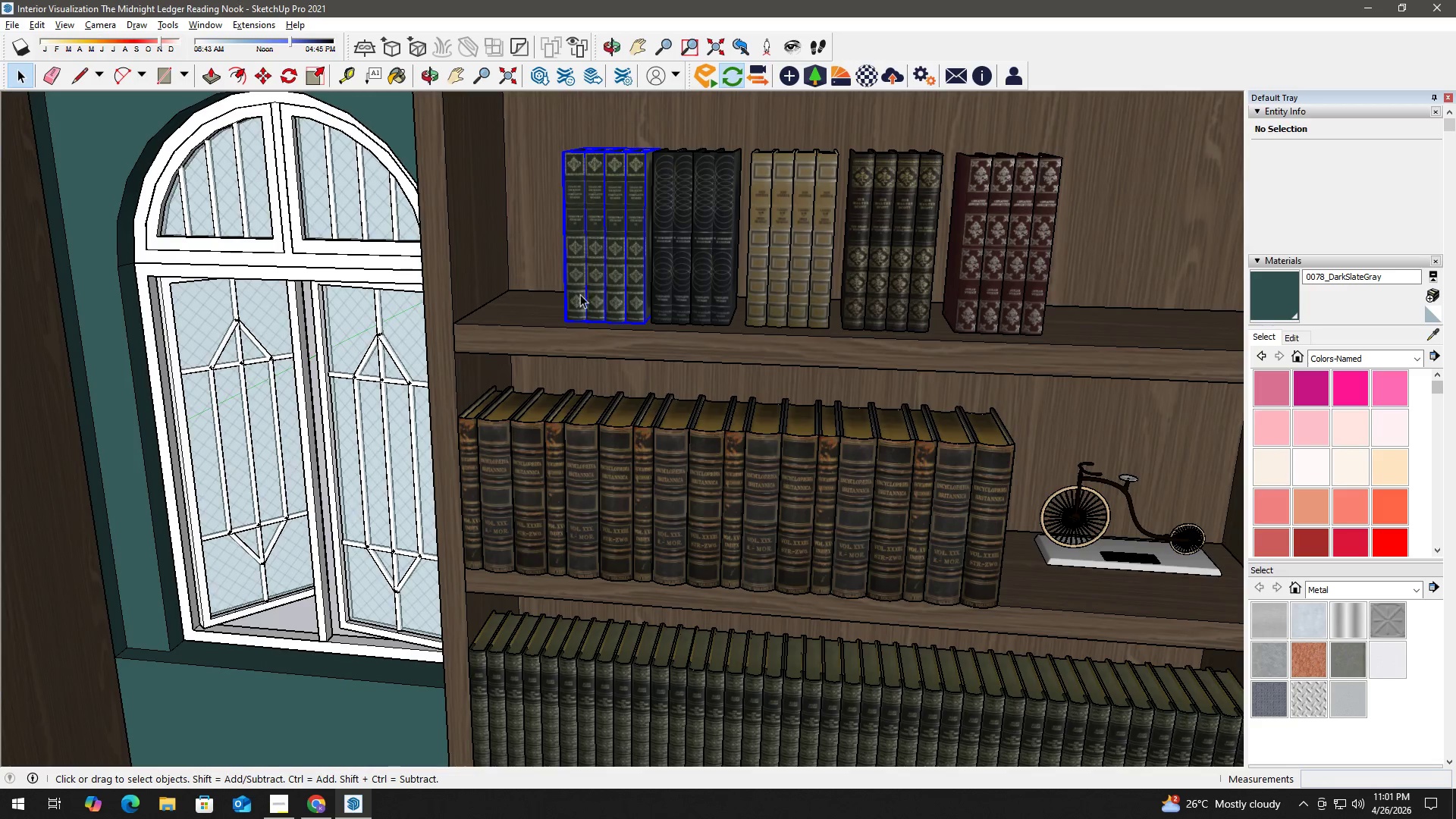 
scroll: coordinate [551, 308], scroll_direction: up, amount: 9.0
 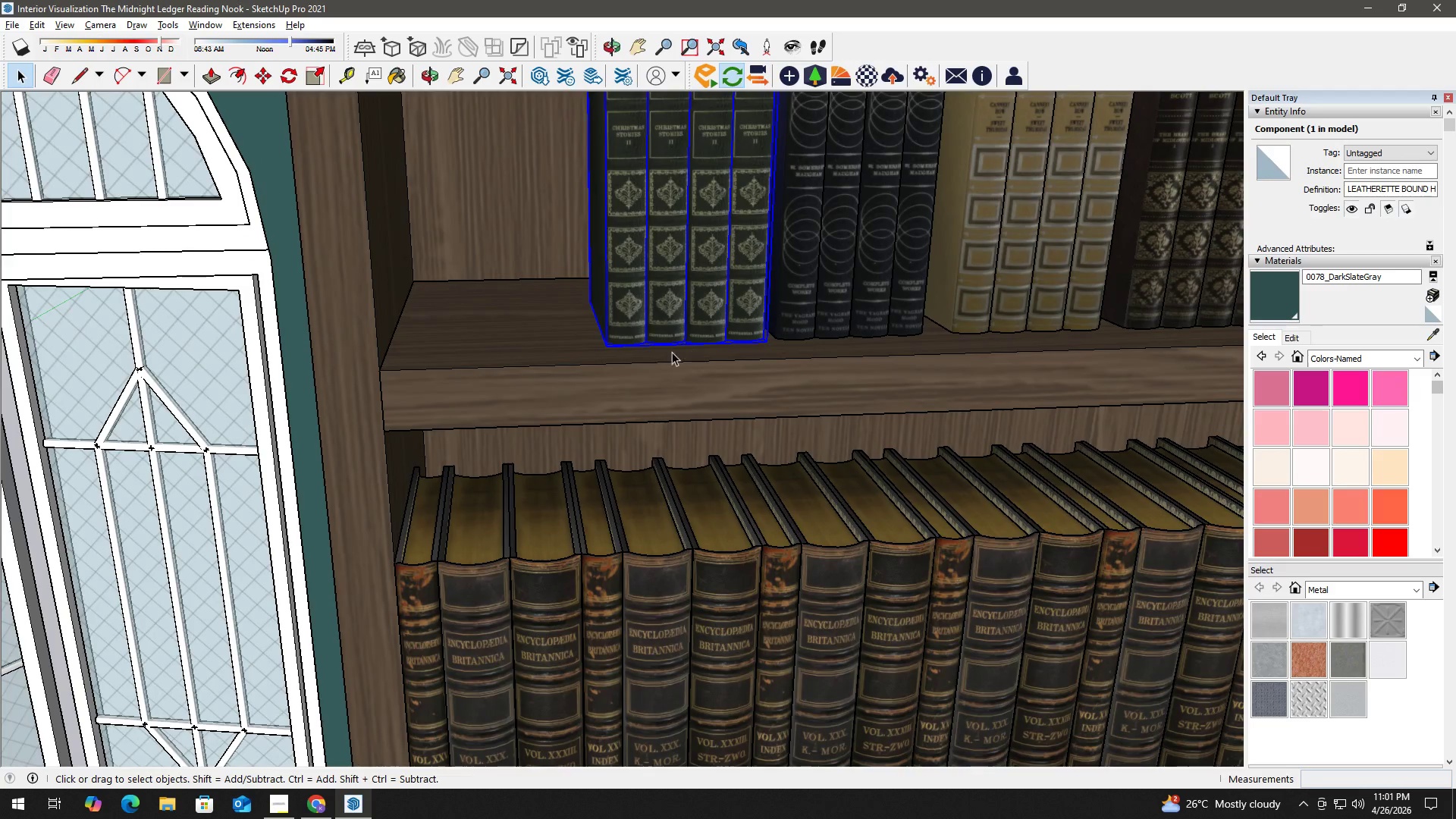 
key(M)
 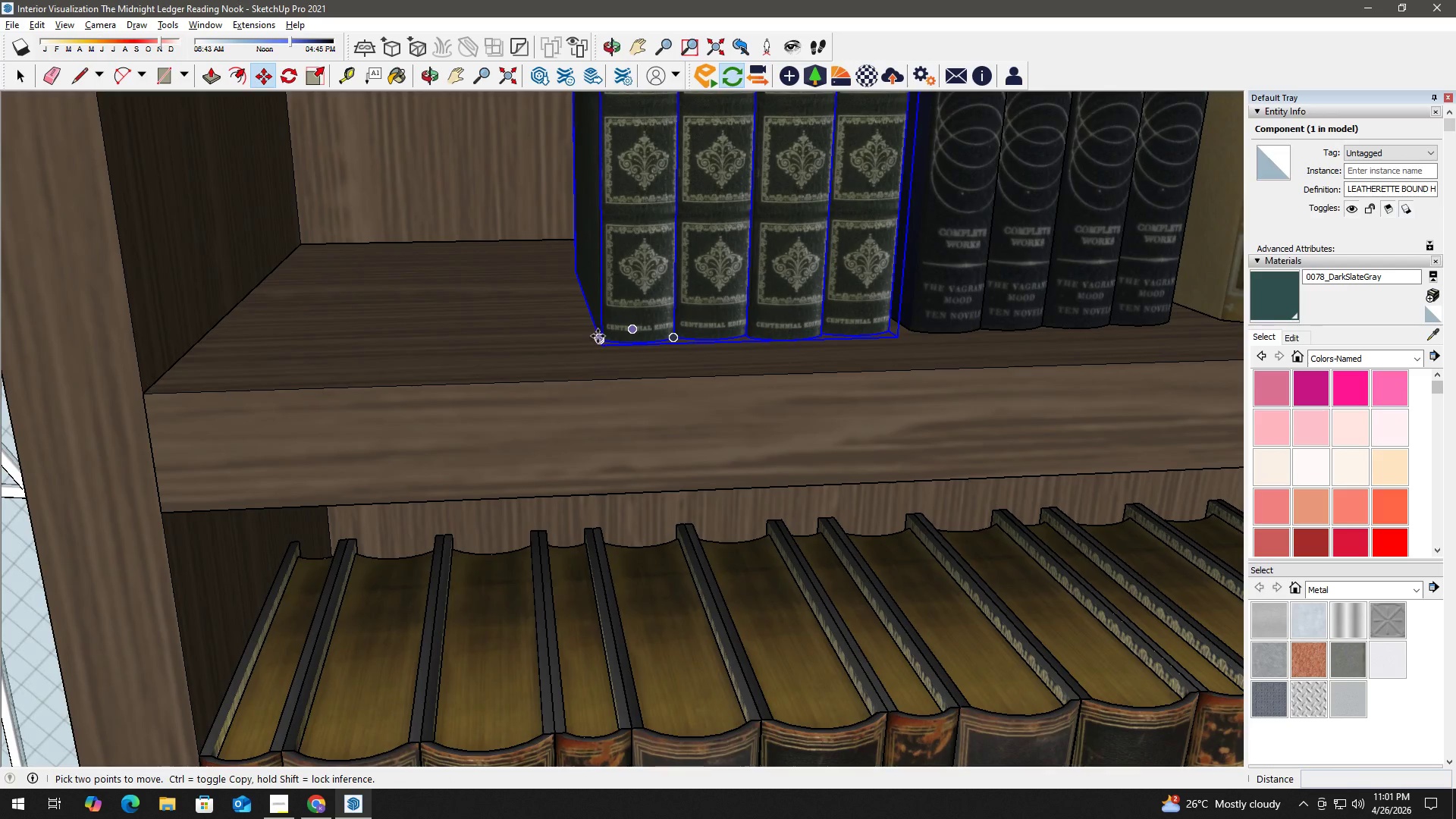 
scroll: coordinate [592, 340], scroll_direction: up, amount: 6.0
 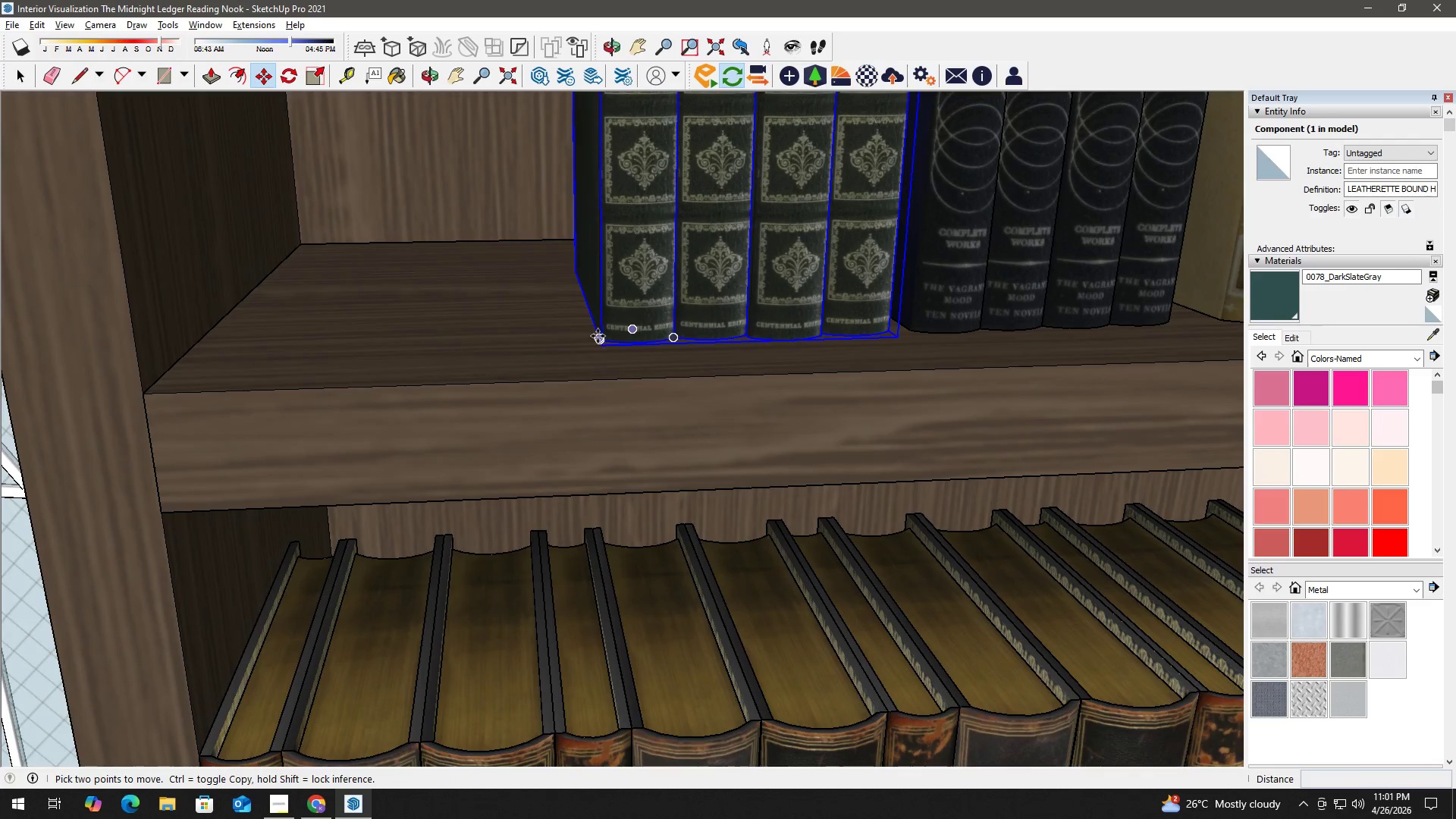 
left_click([598, 336])
 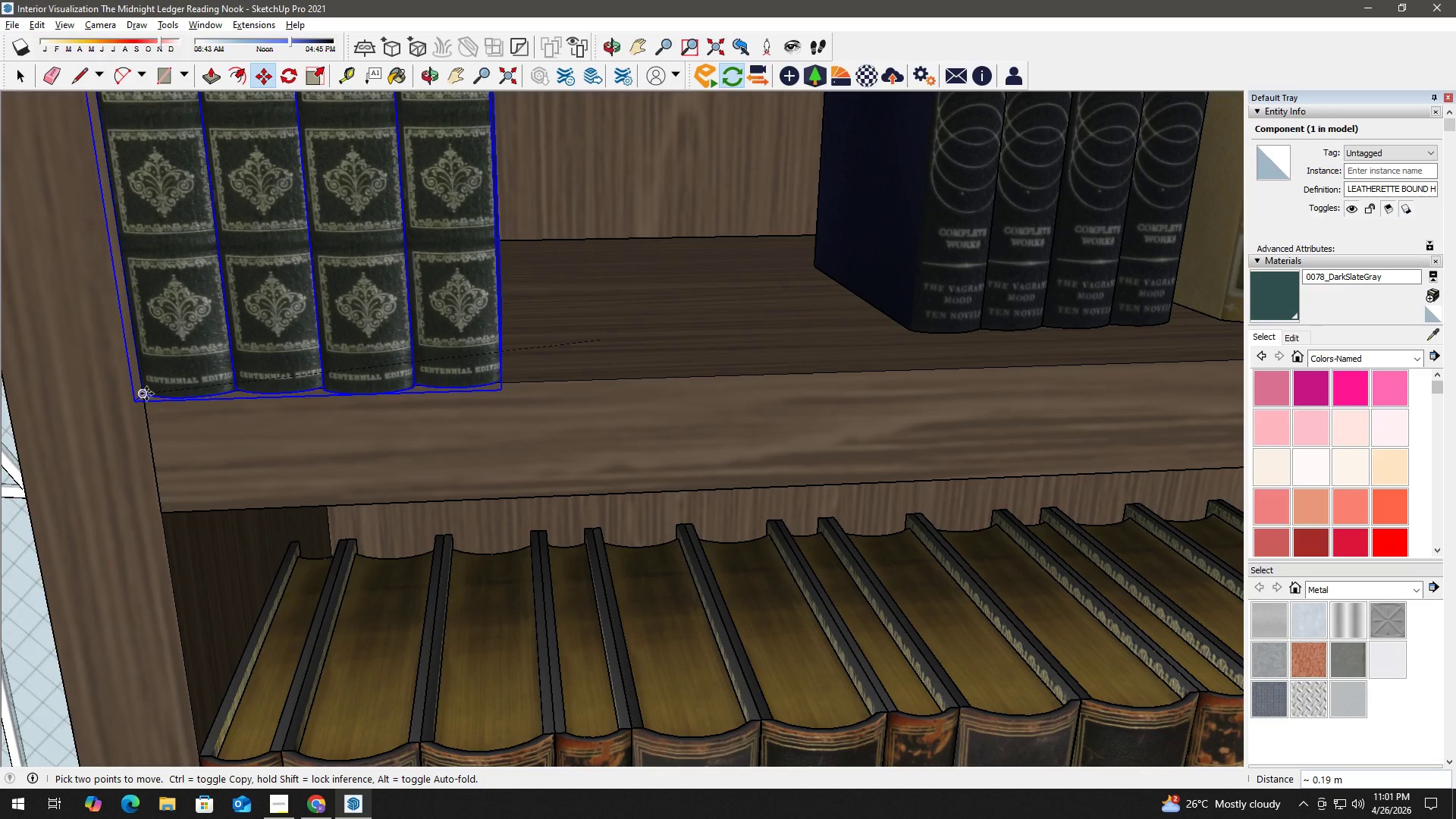 
key(Space)
 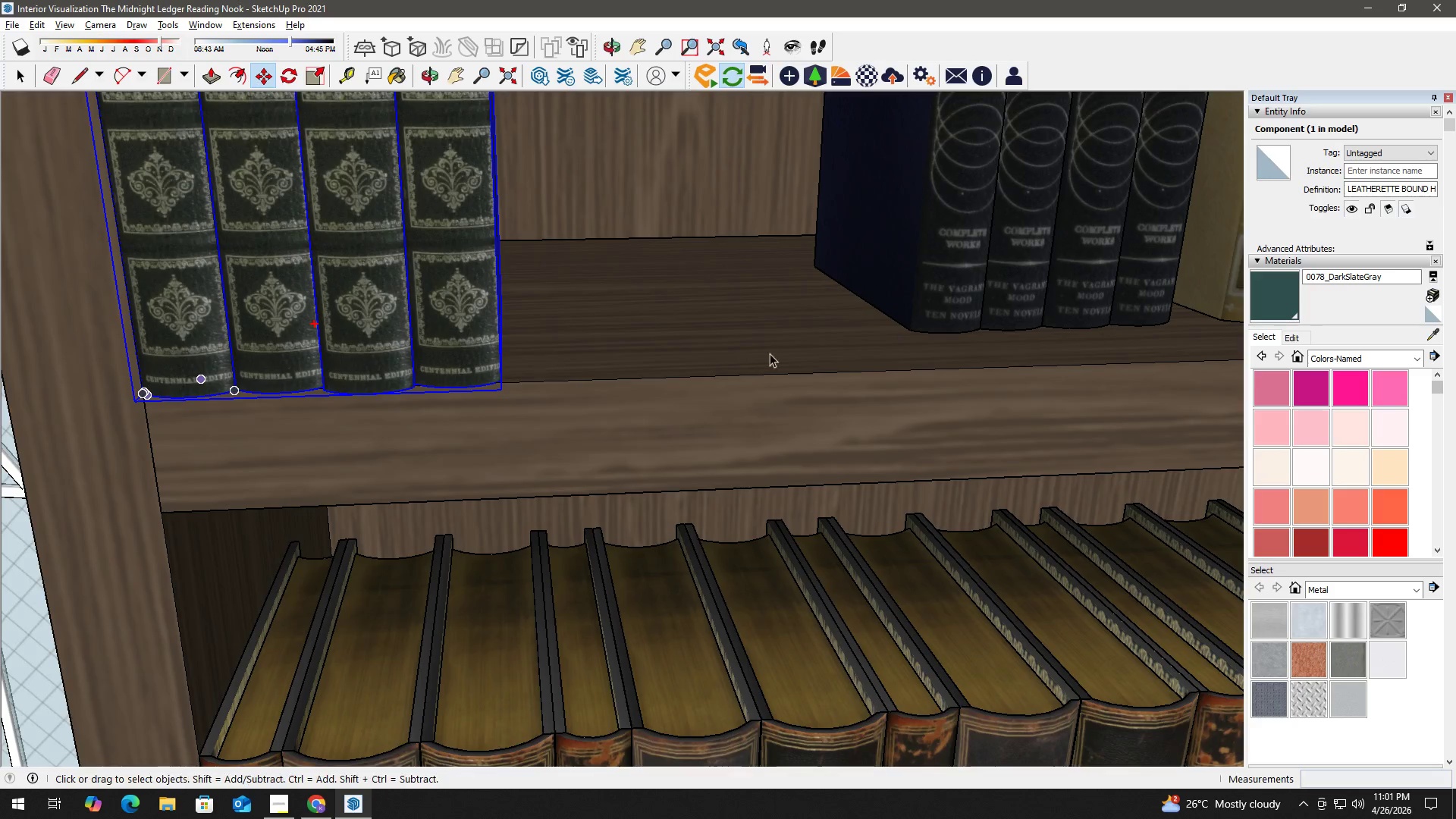 
left_click([864, 318])
 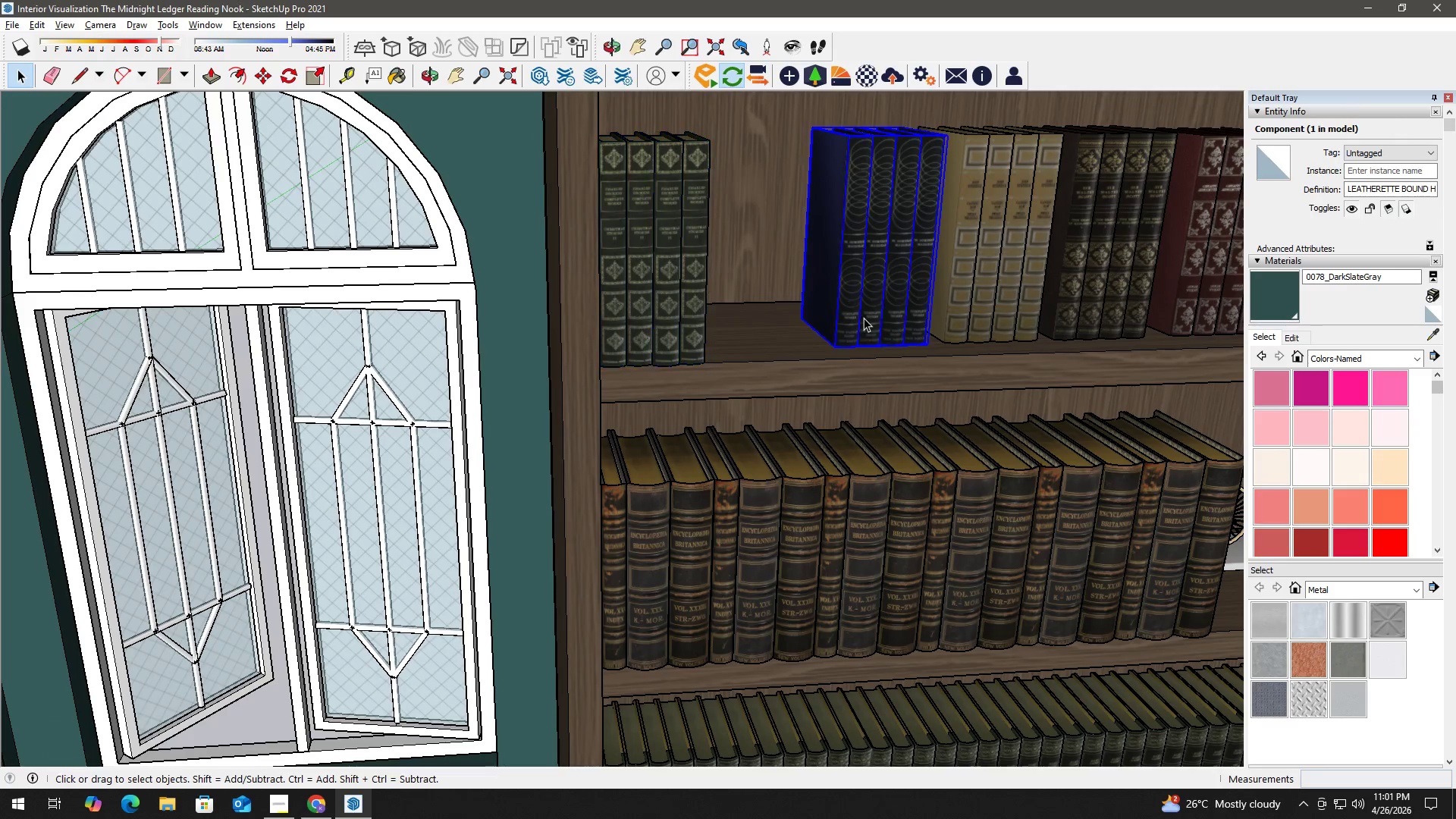 
scroll: coordinate [789, 355], scroll_direction: down, amount: 12.0
 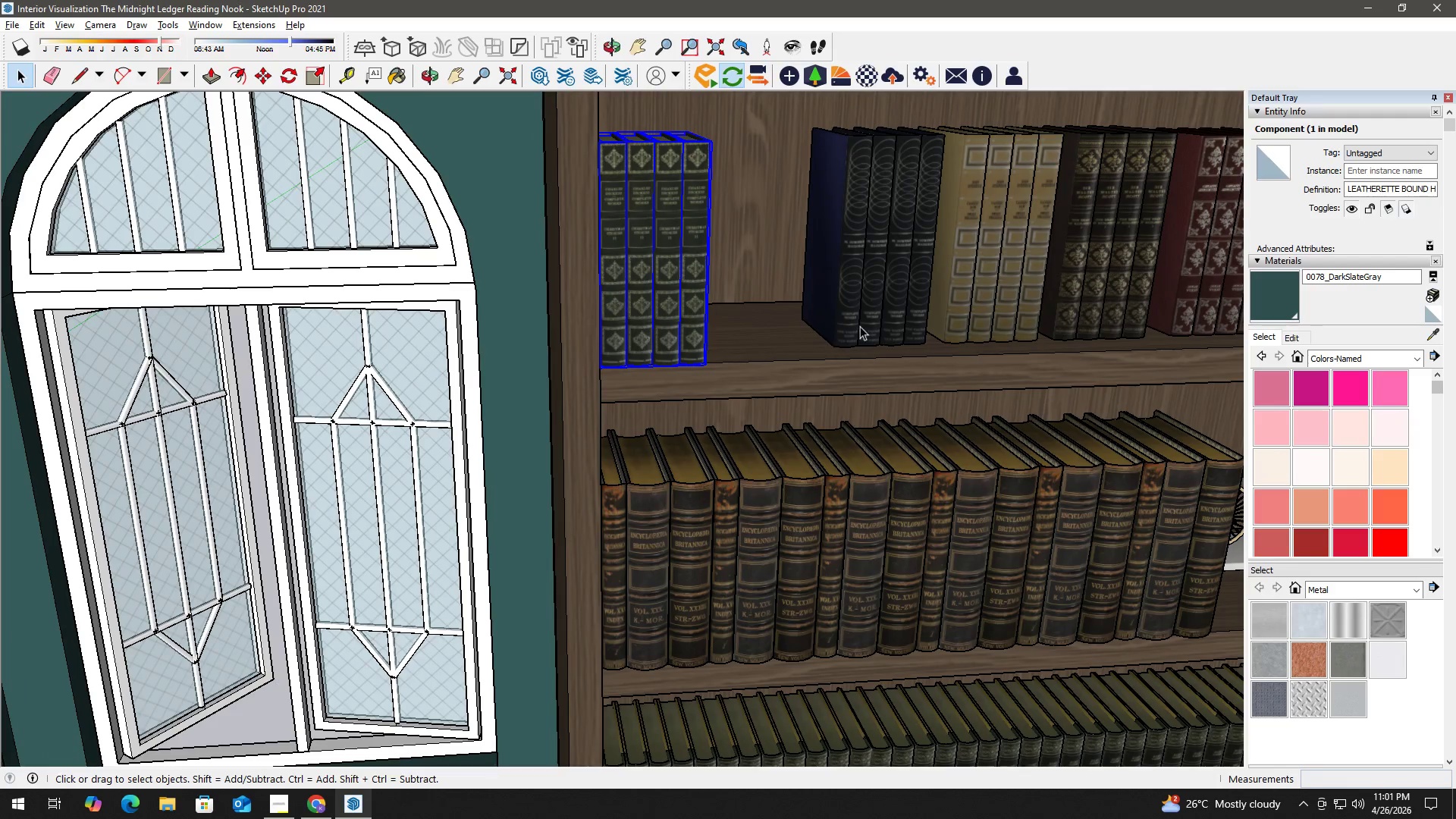 
key(Control+ControlLeft)
 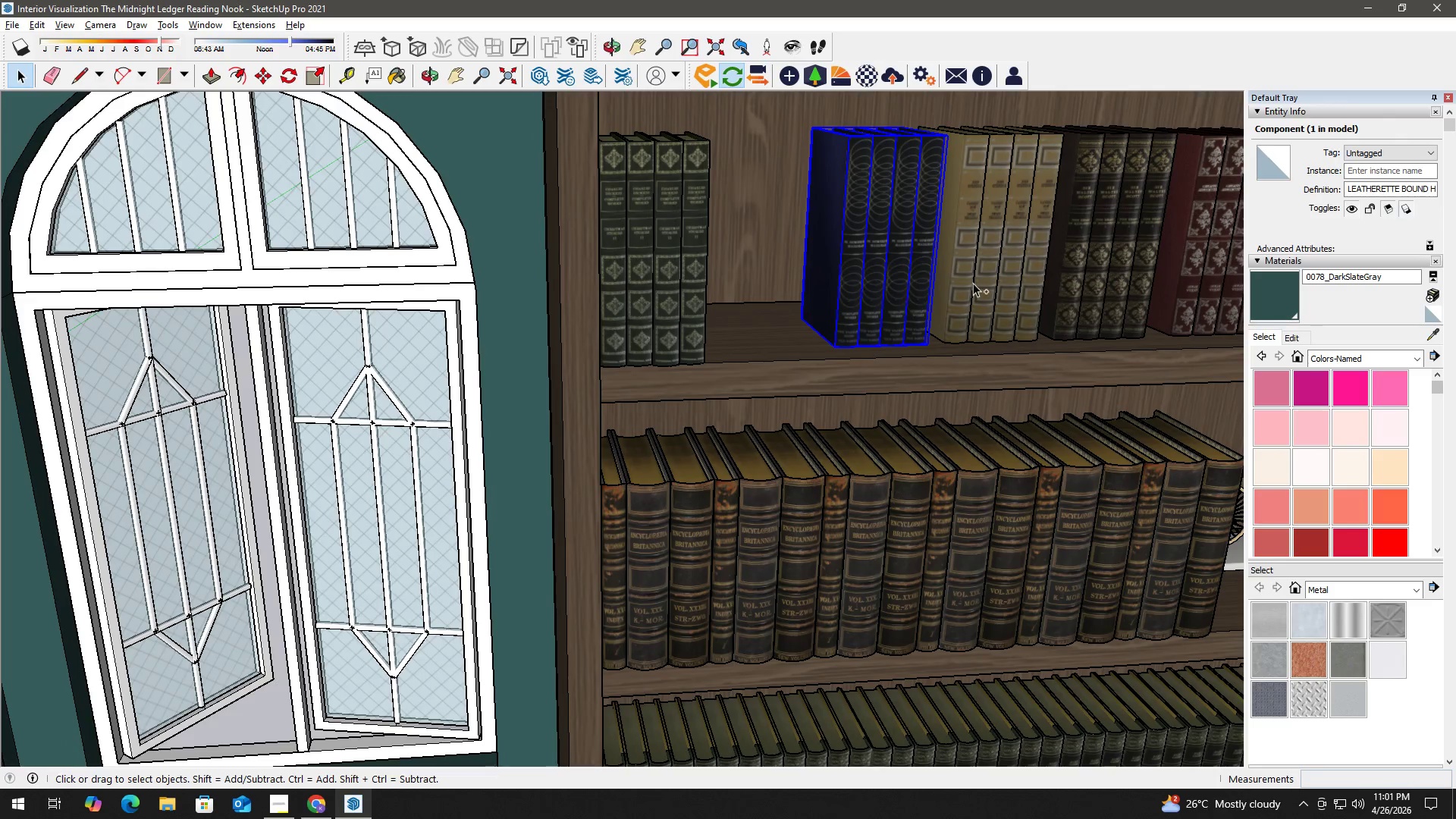 
double_click([973, 283])
 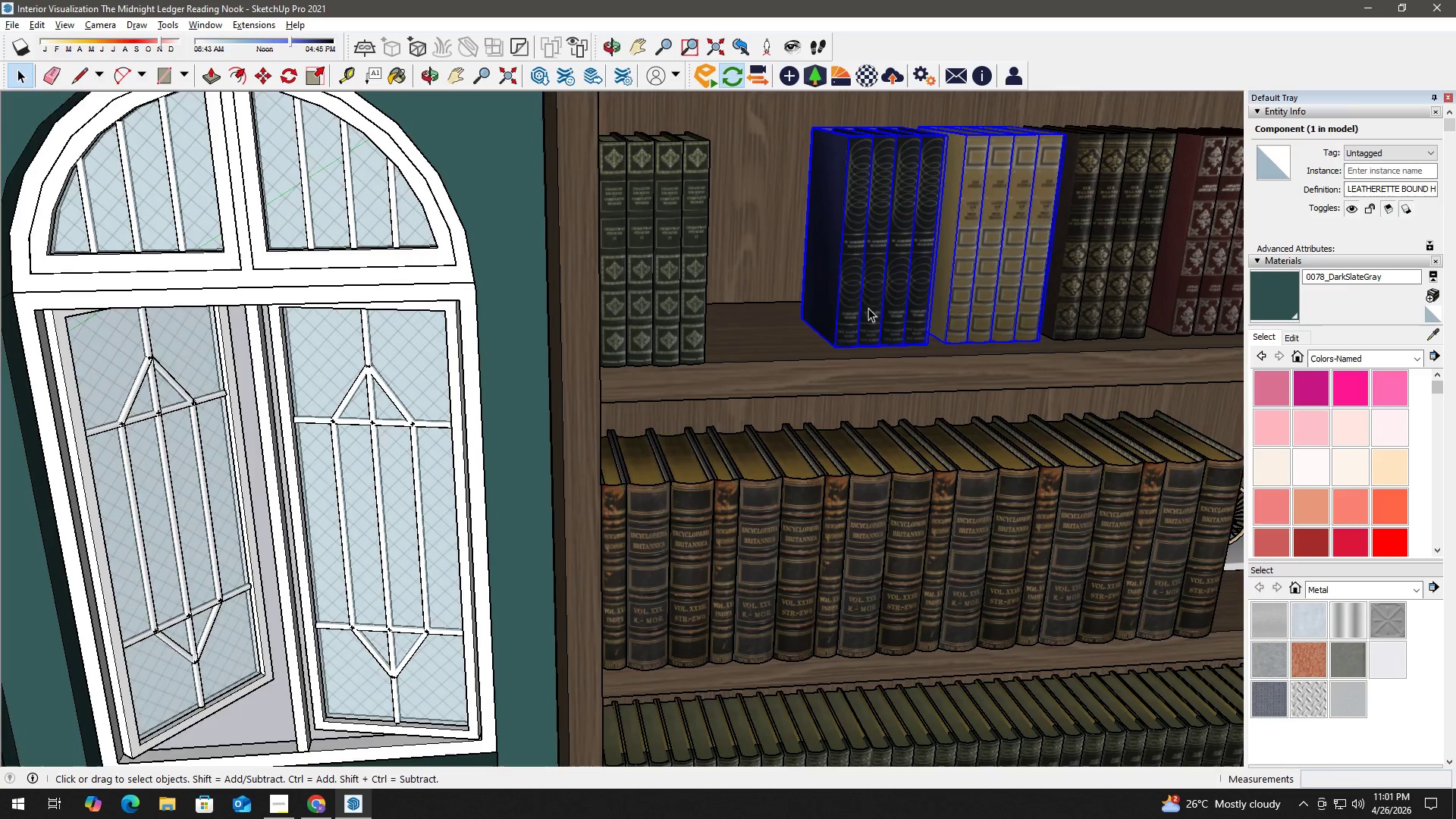 
key(H)
 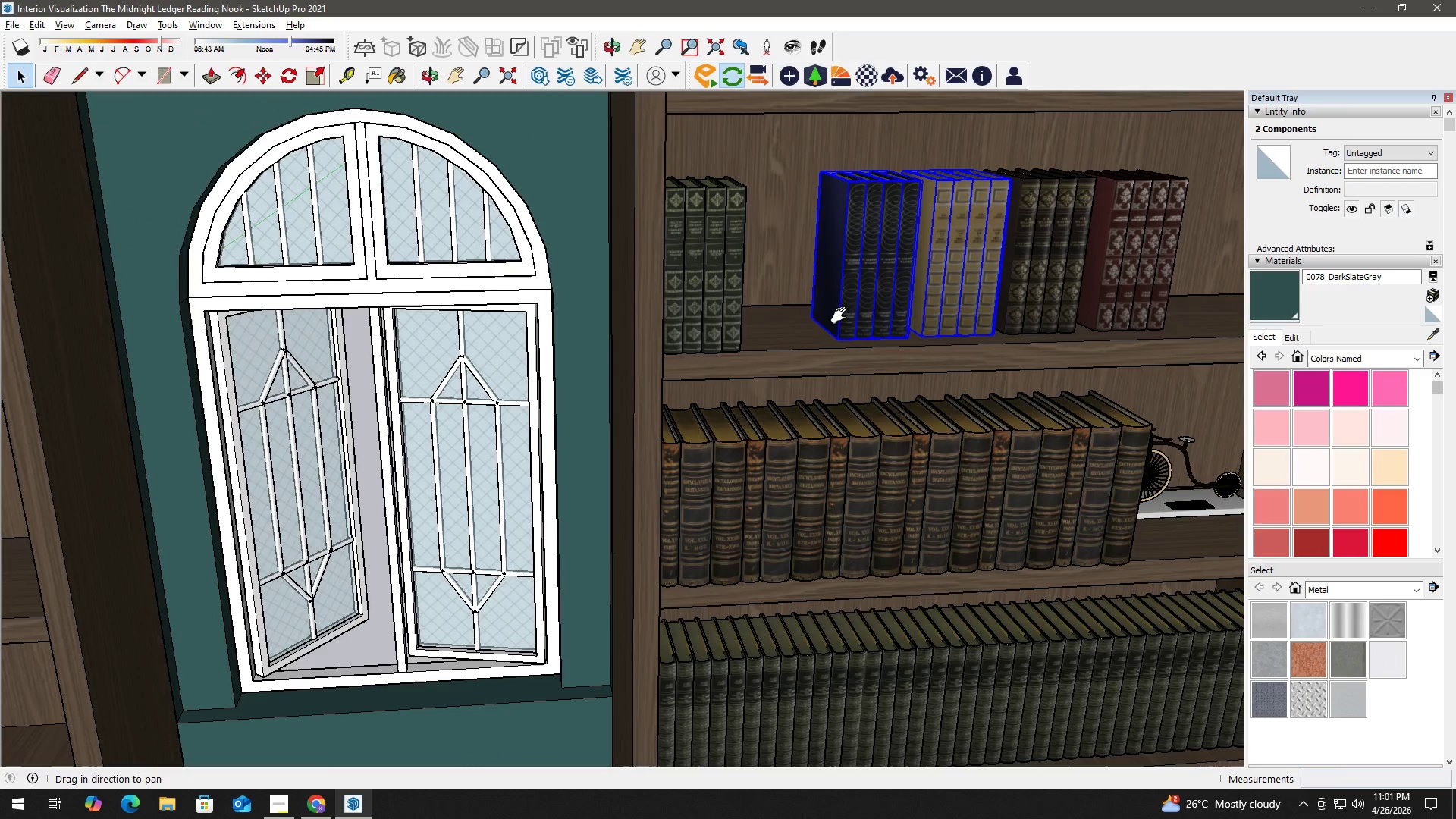 
left_click_drag(start_coordinate=[843, 315], to_coordinate=[459, 425])
 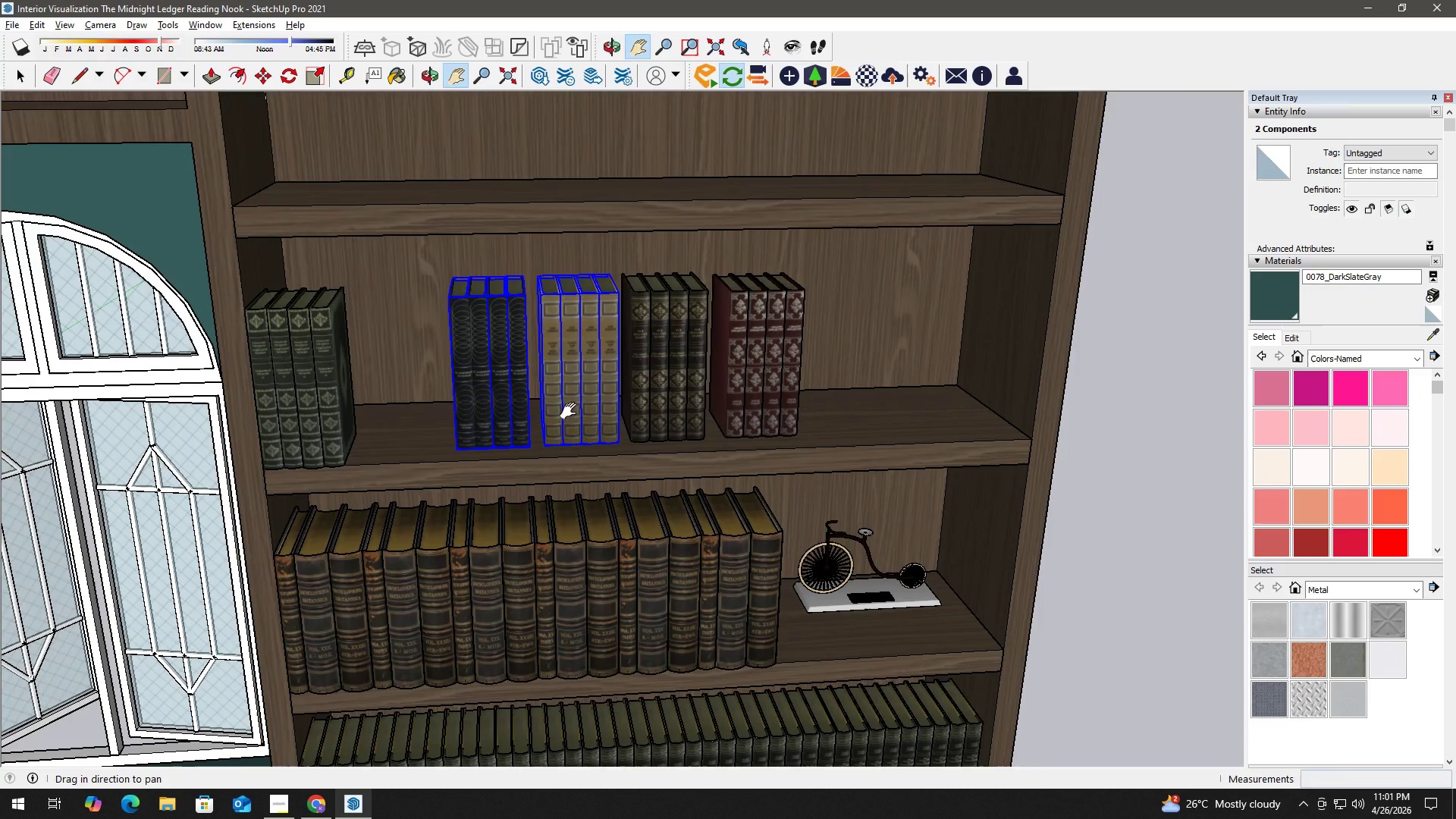 
scroll: coordinate [846, 316], scroll_direction: down, amount: 3.0
 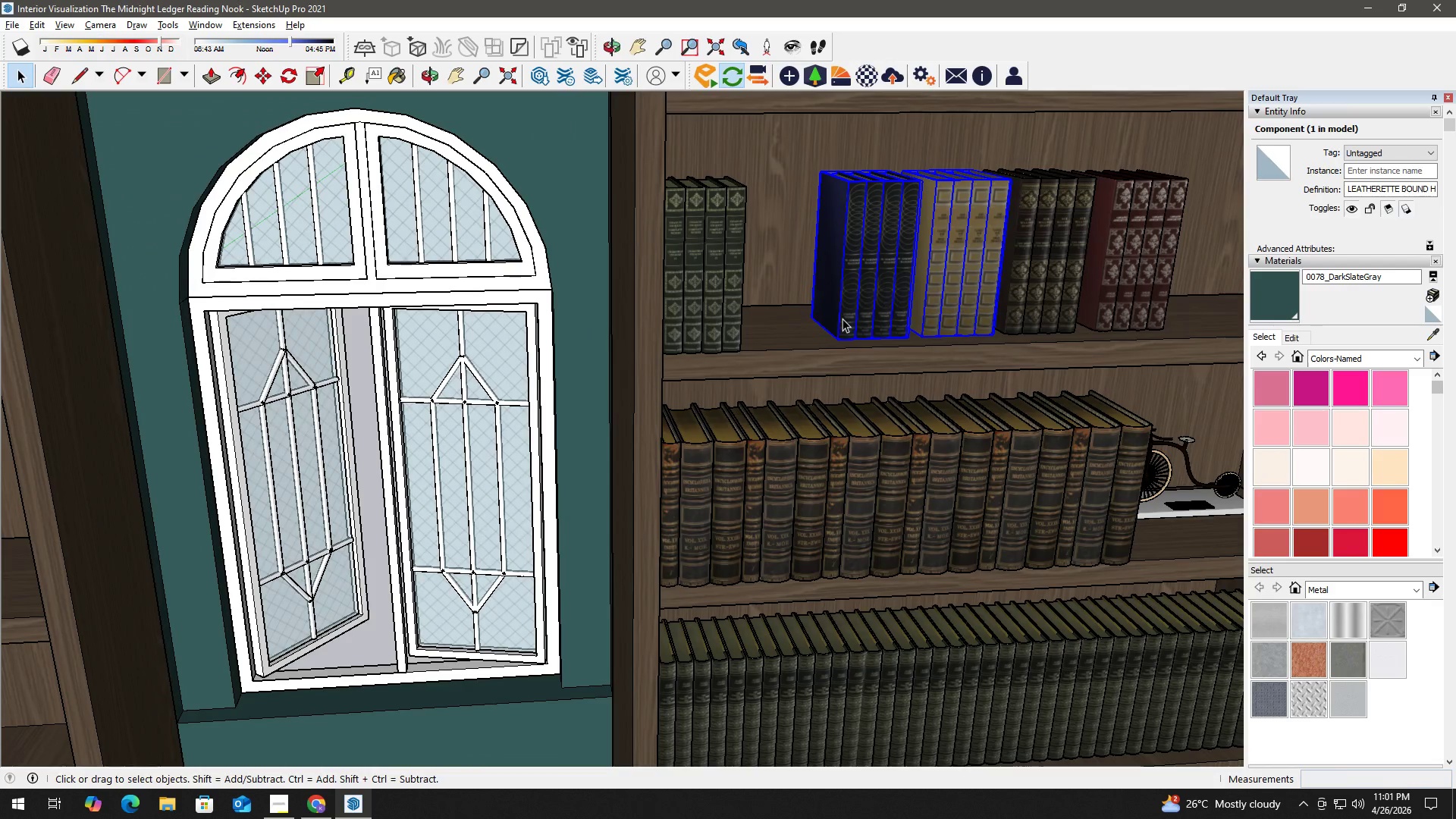 
key(Space)
 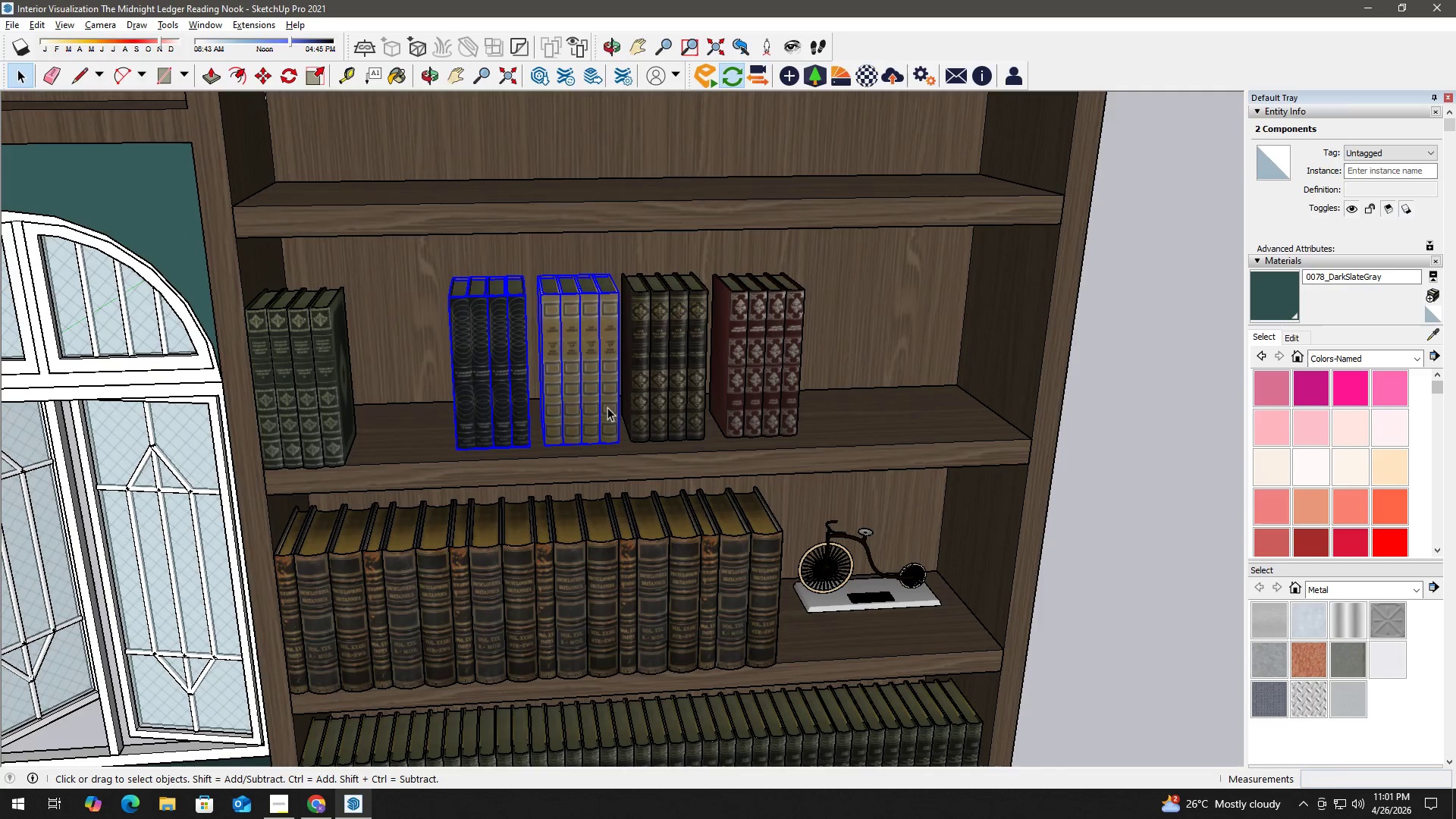 
hold_key(key=ControlLeft, duration=0.67)
double_click([760, 400])
 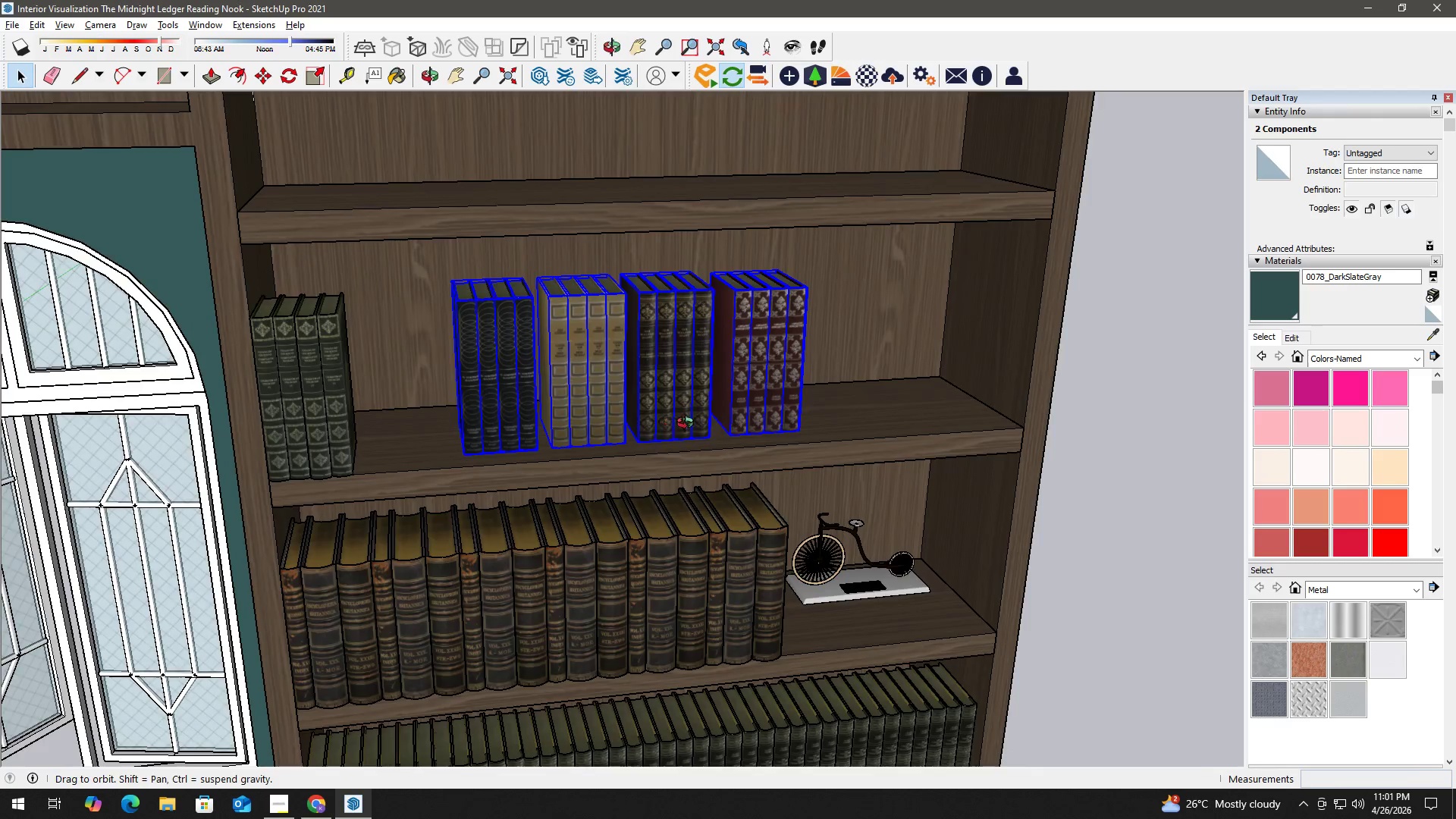 
scroll: coordinate [499, 462], scroll_direction: up, amount: 2.0
 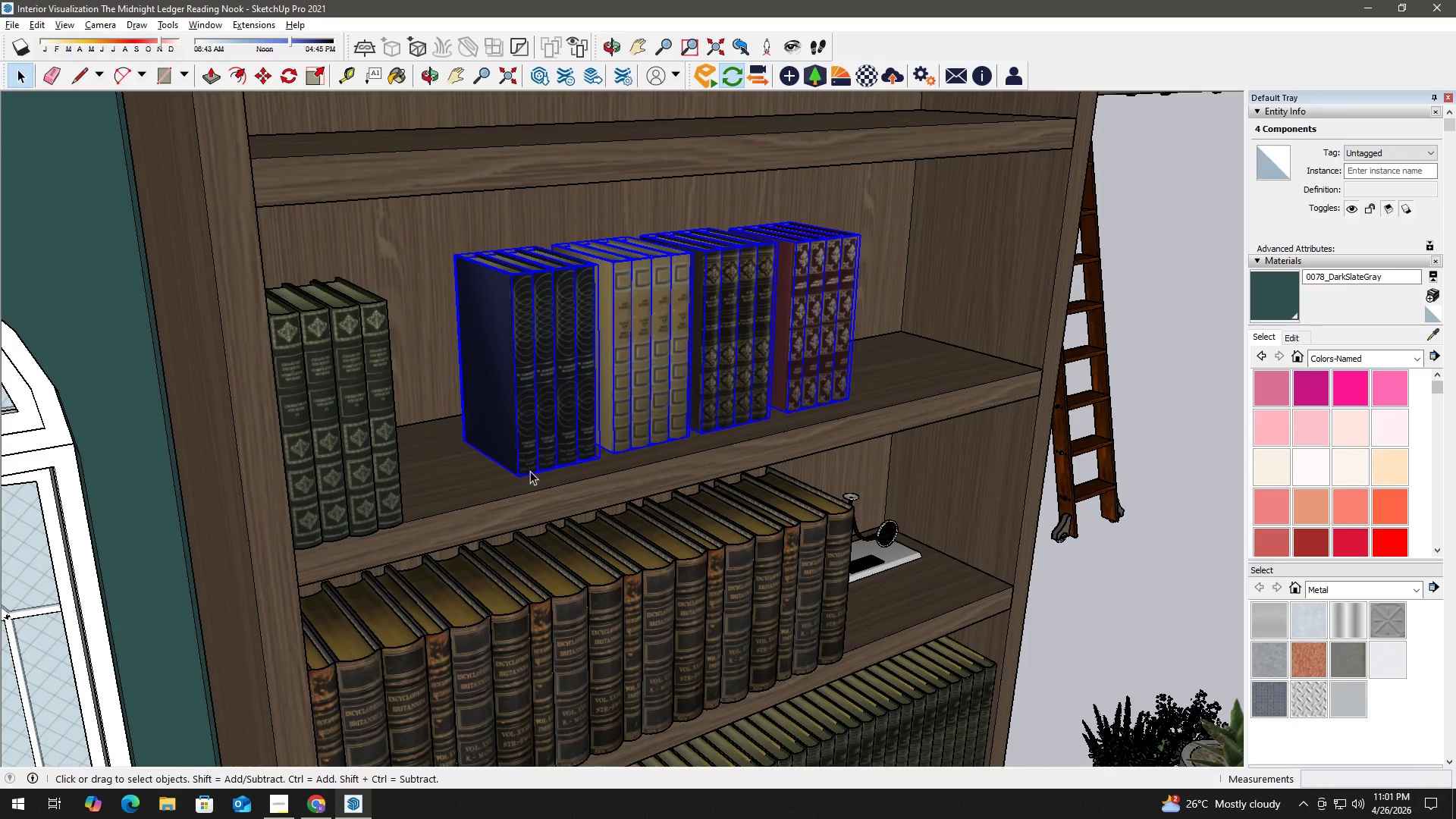 
key(M)
 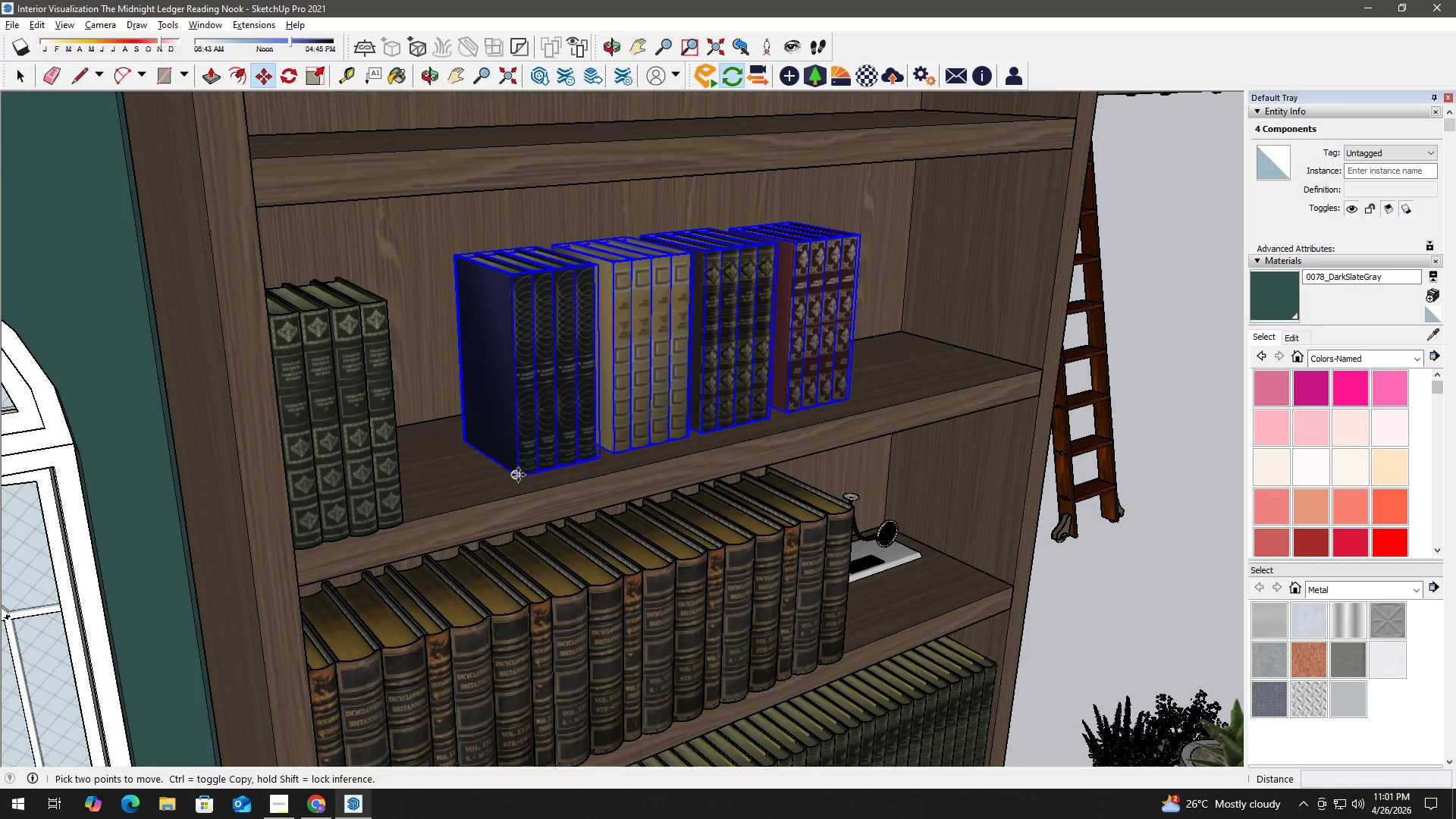 
left_click([518, 474])
 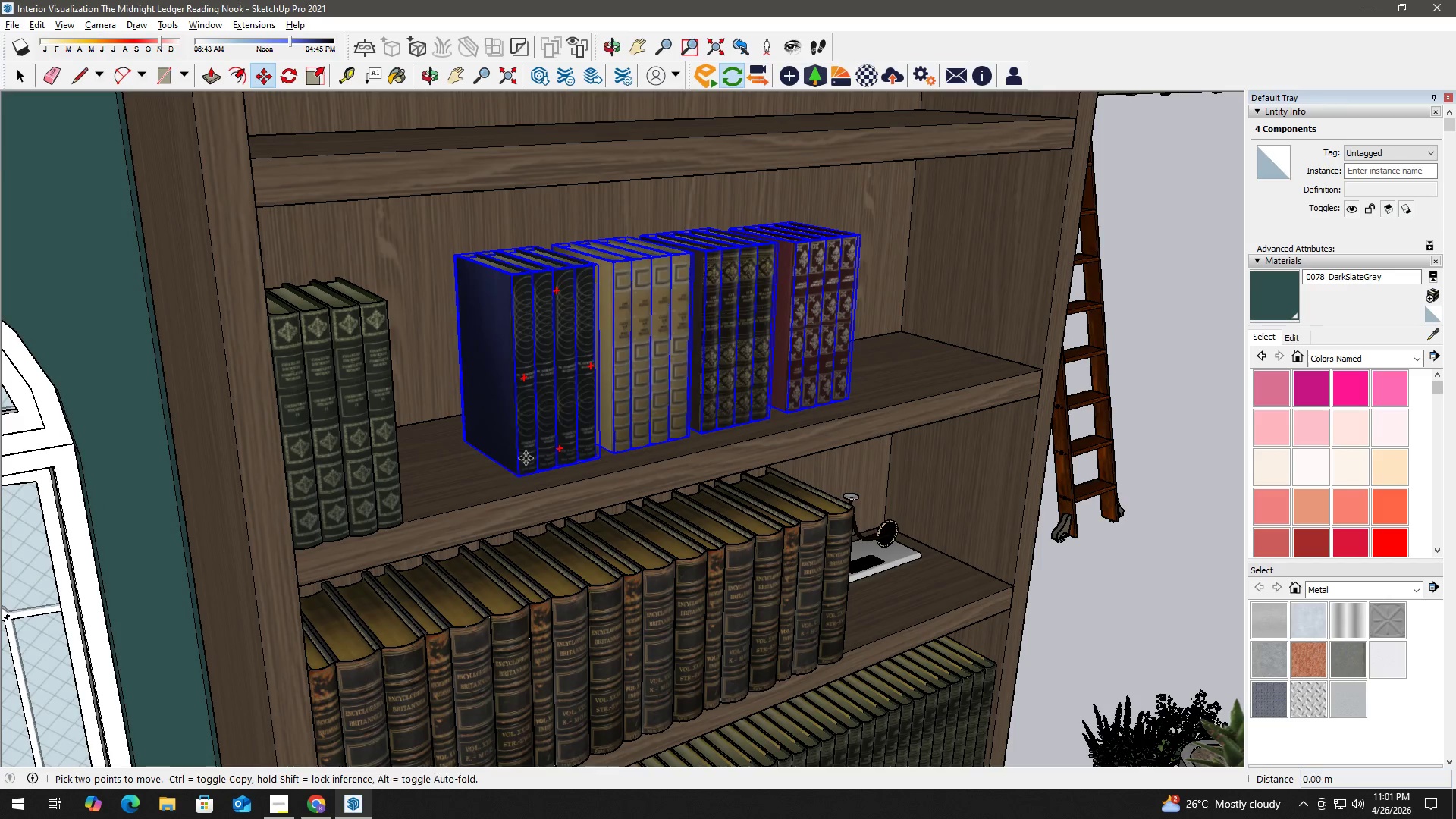 
scroll: coordinate [661, 410], scroll_direction: down, amount: 6.0
 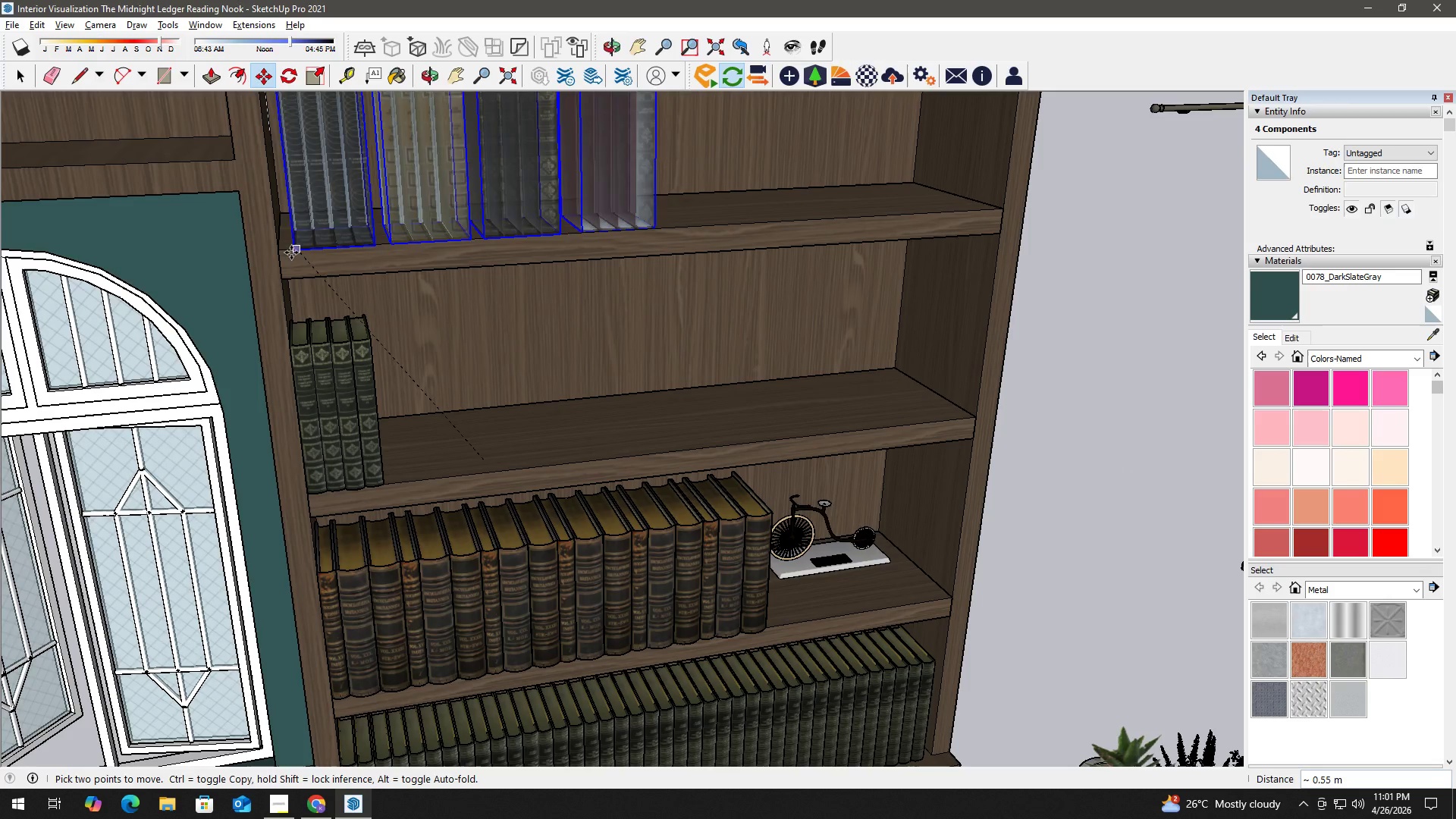 
hold_key(key=ShiftLeft, duration=0.44)
 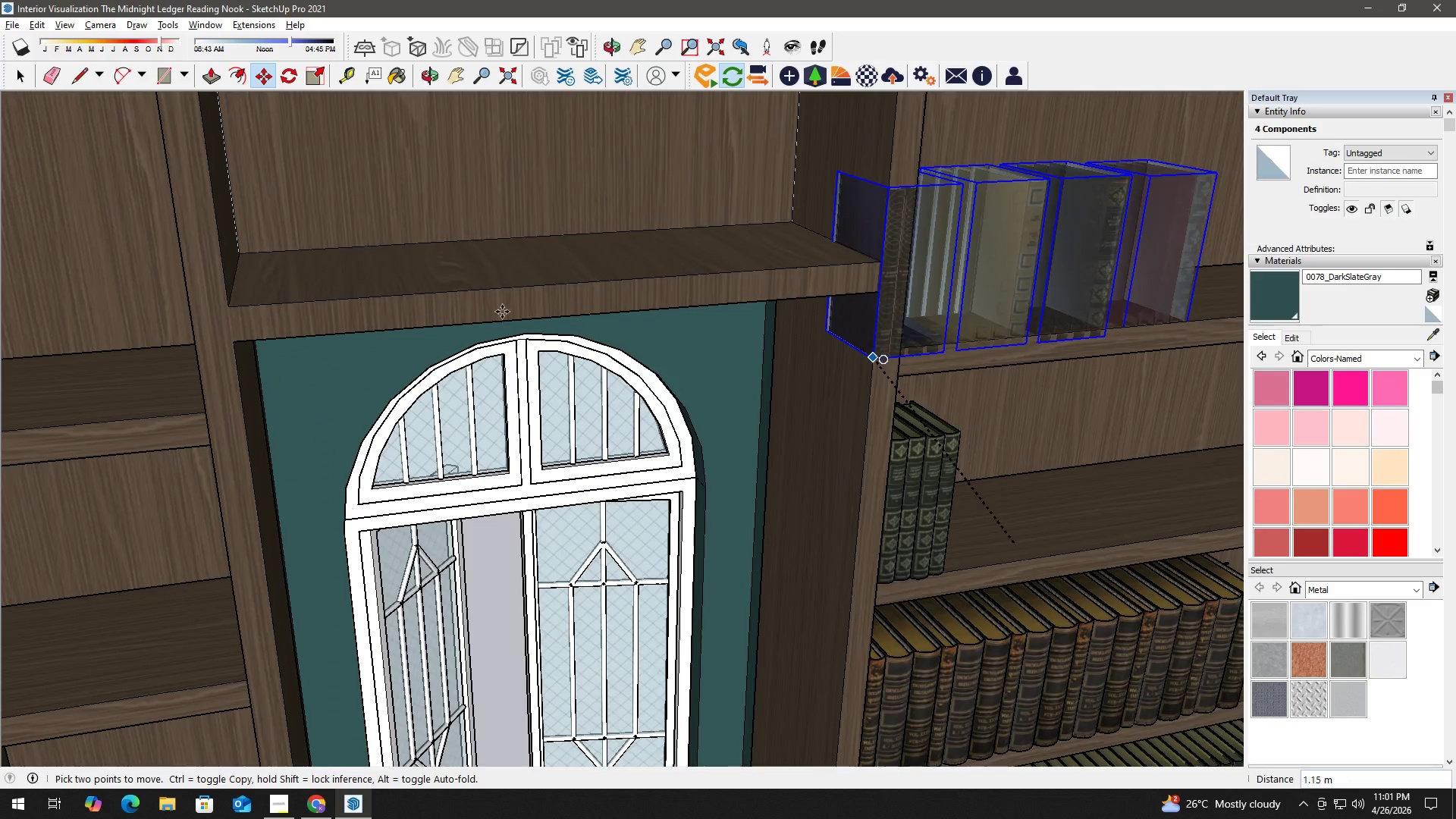 
scroll: coordinate [424, 312], scroll_direction: down, amount: 2.0
 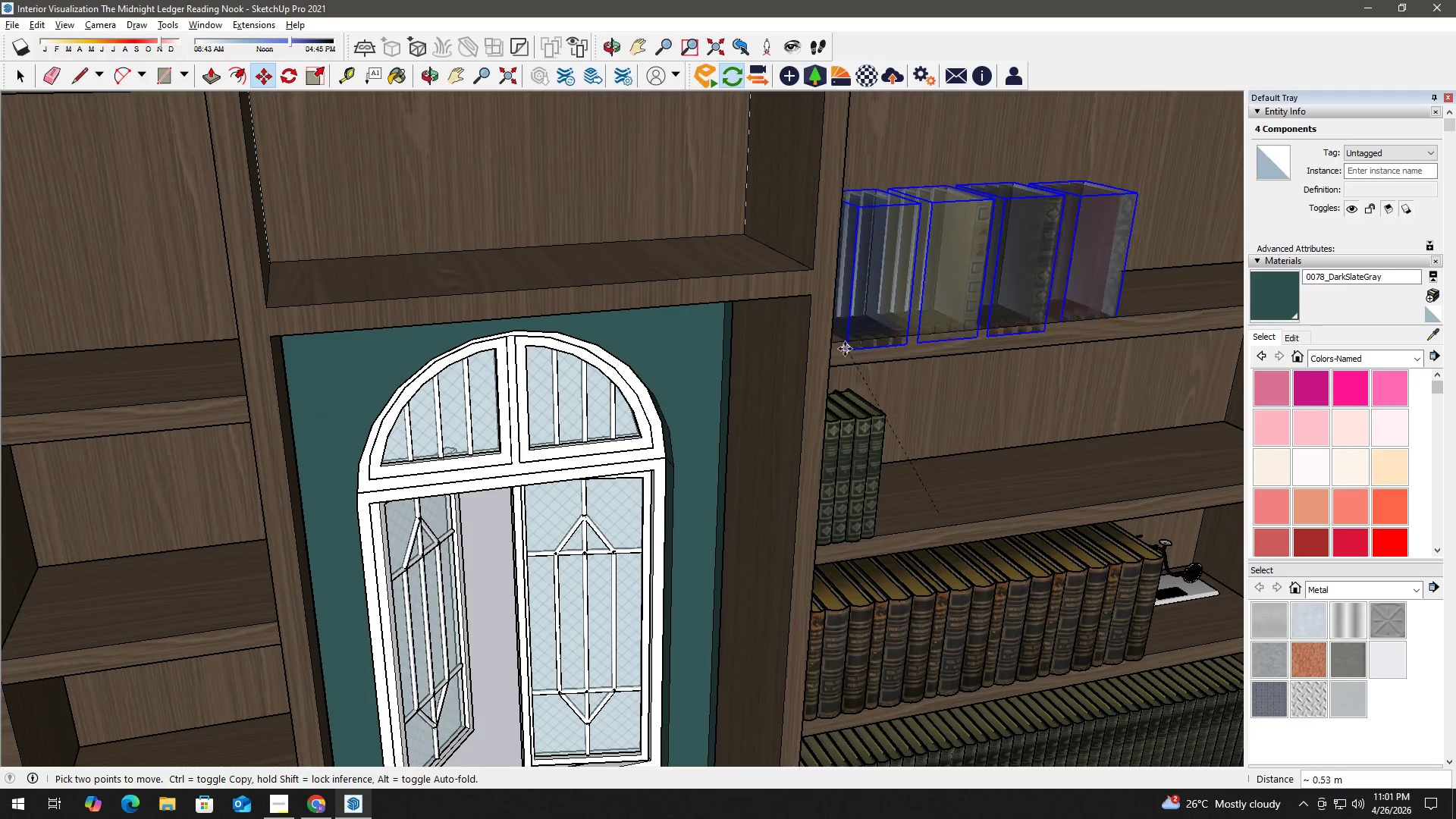 
left_click([835, 344])
 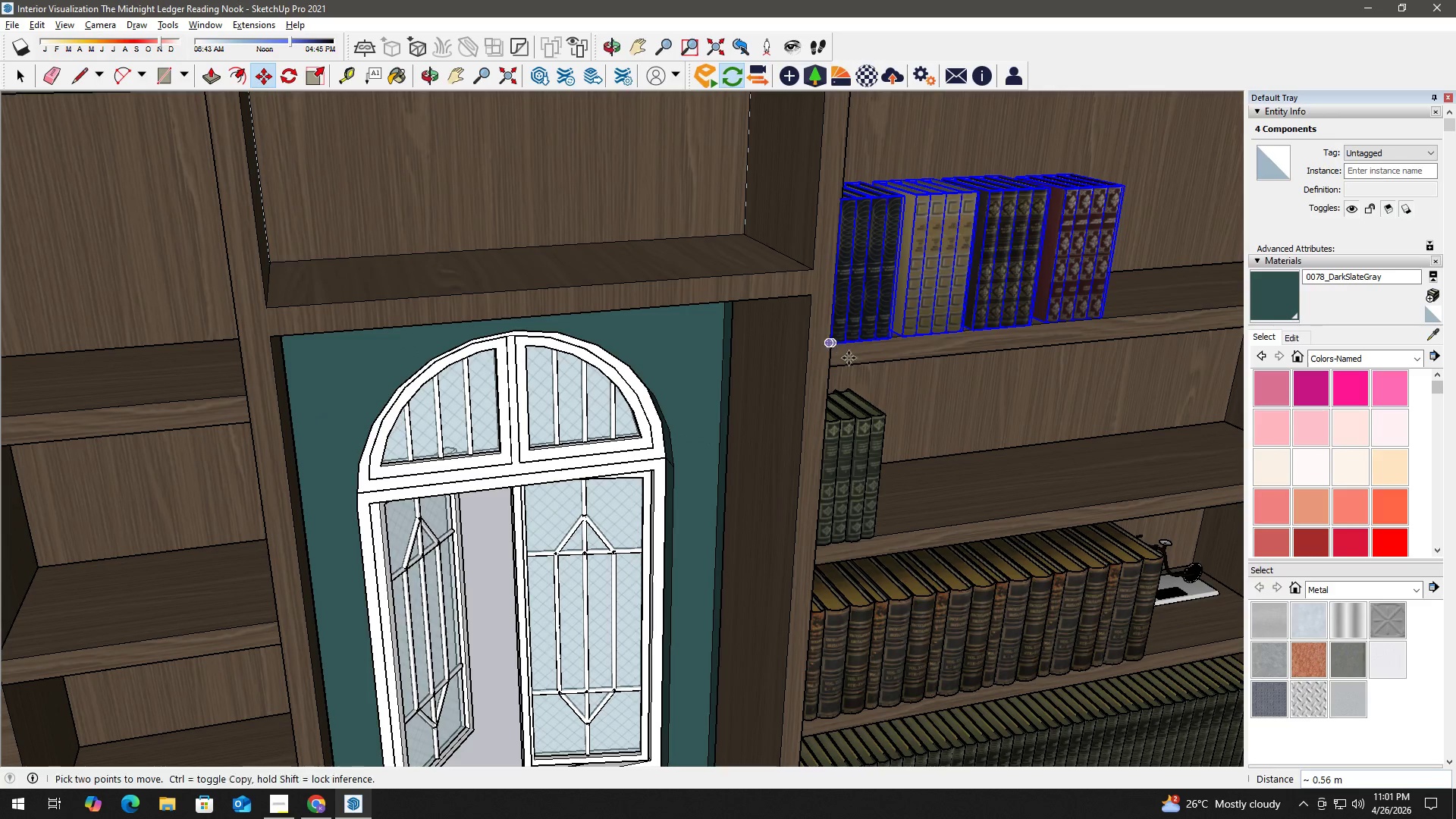 
key(Space)
 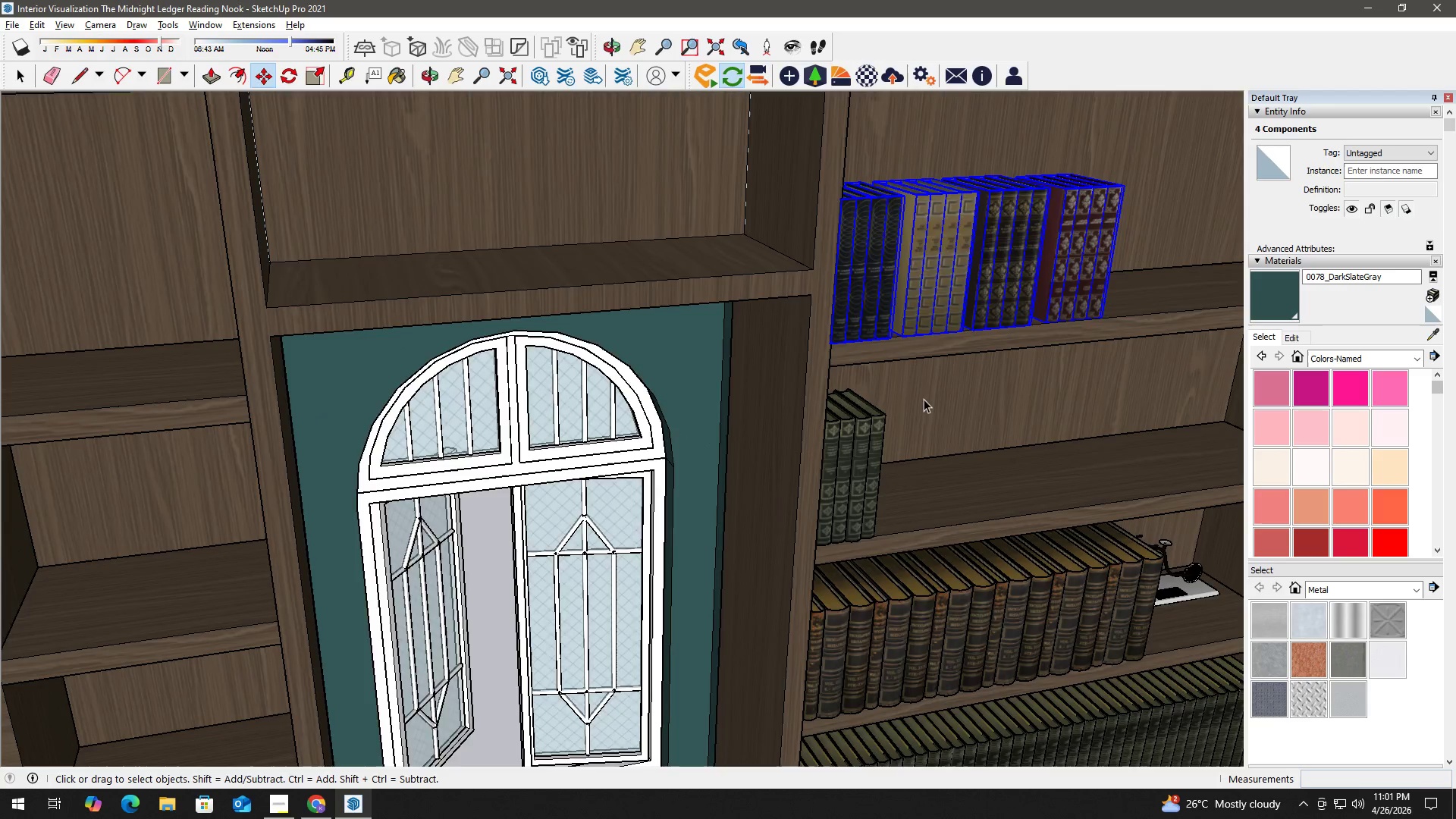 
key(H)
 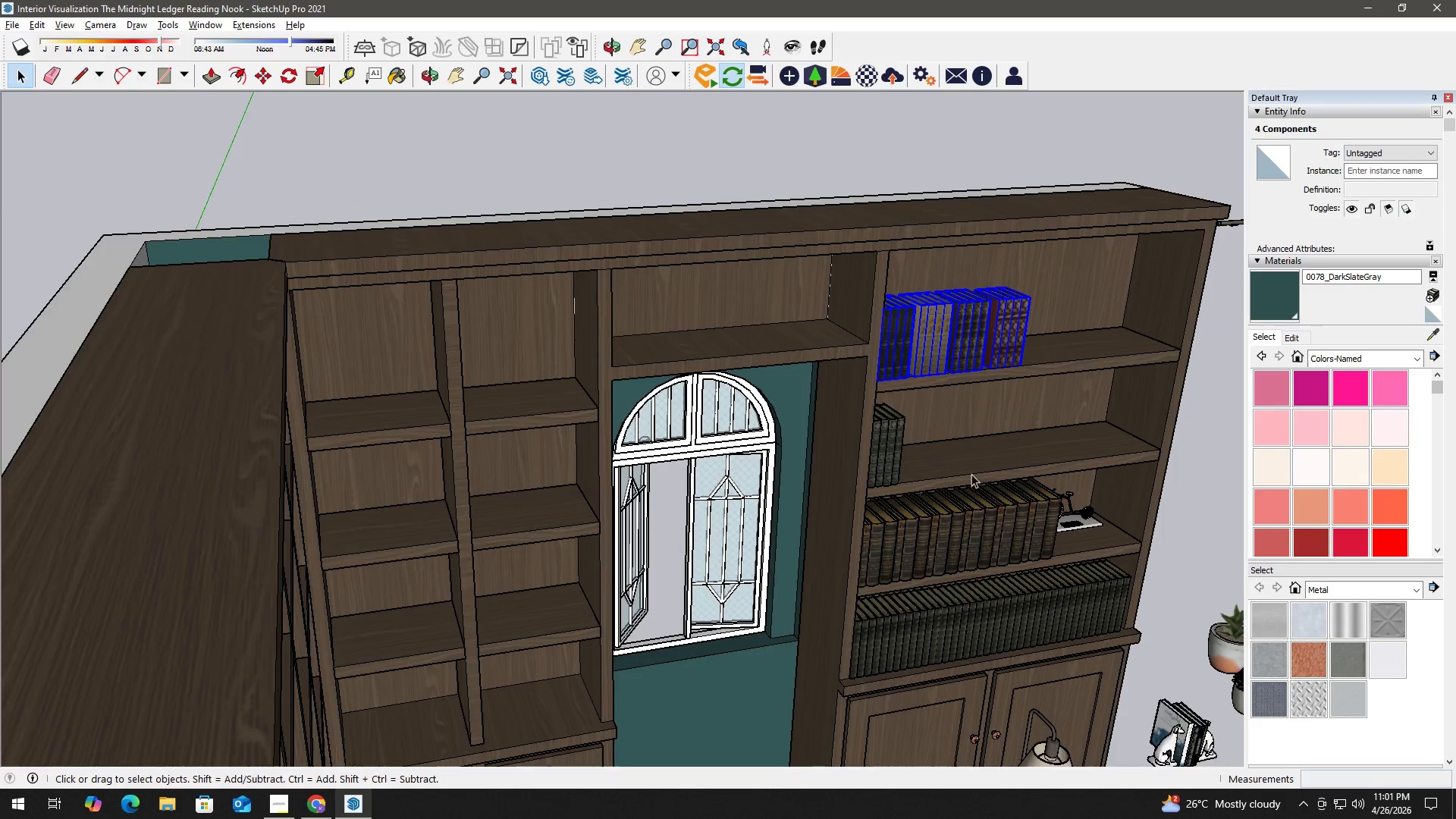 
left_click_drag(start_coordinate=[1004, 479], to_coordinate=[444, 342])
 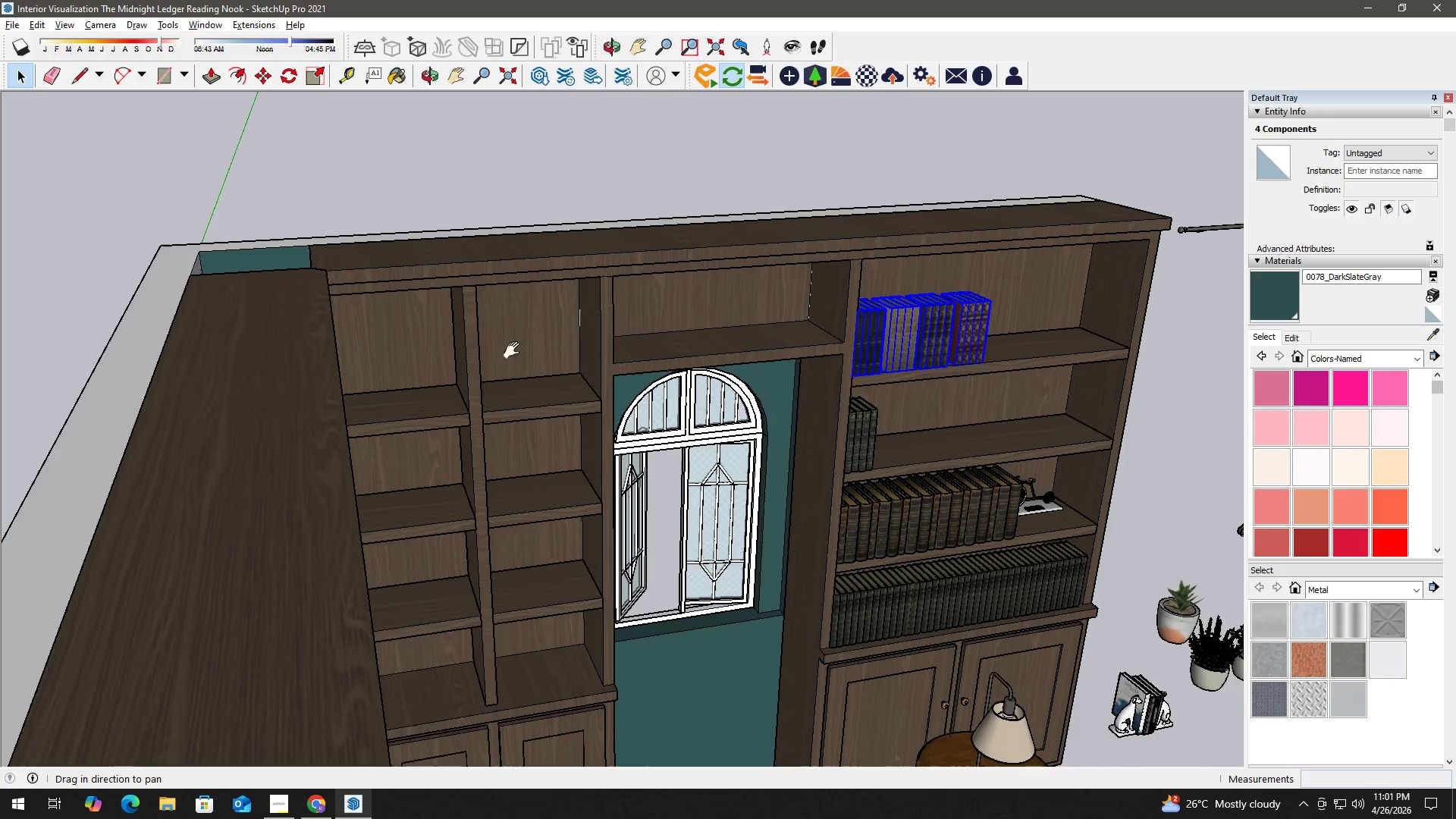 
key(Space)
 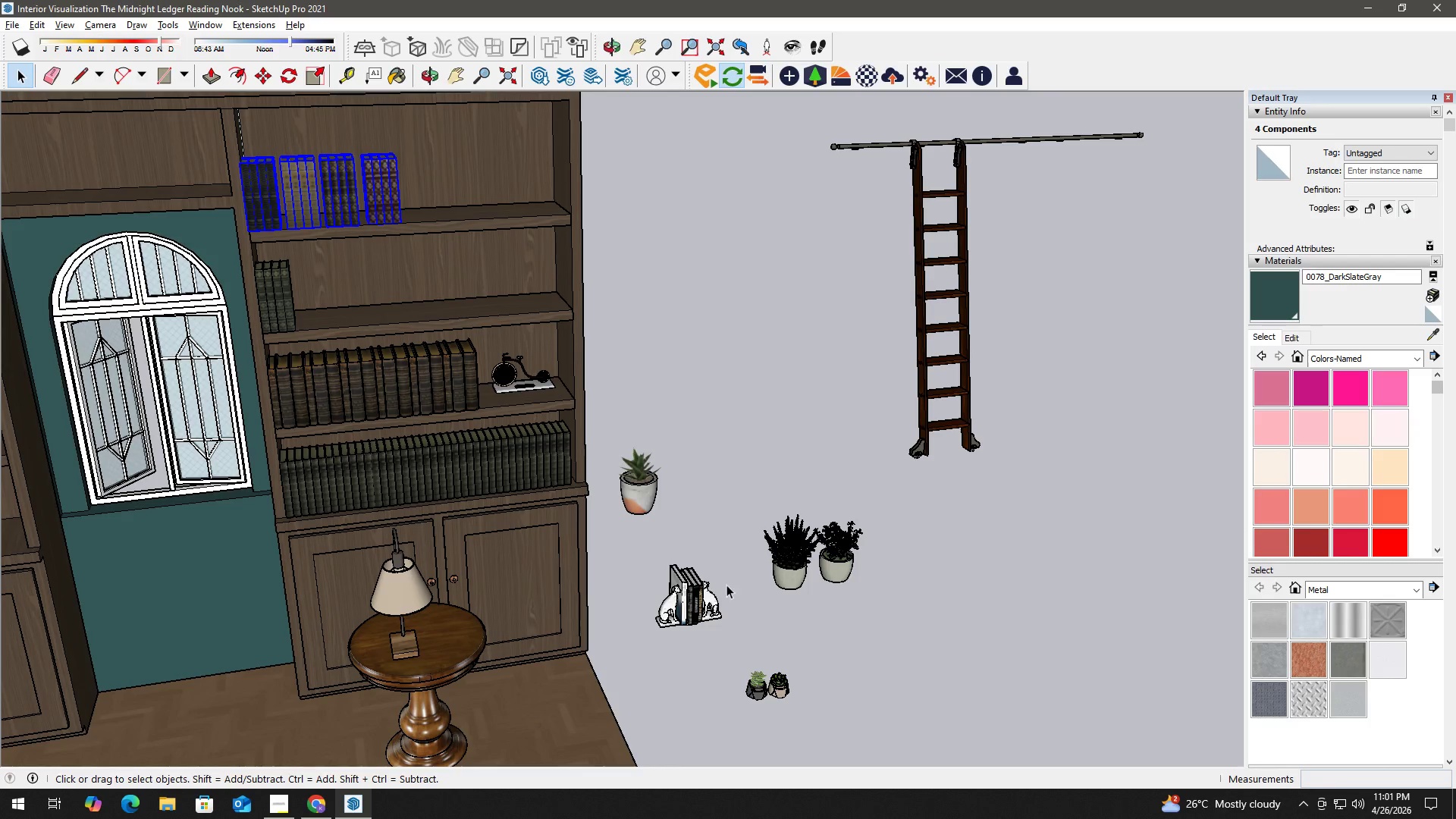 
scroll: coordinate [910, 438], scroll_direction: down, amount: 7.0
 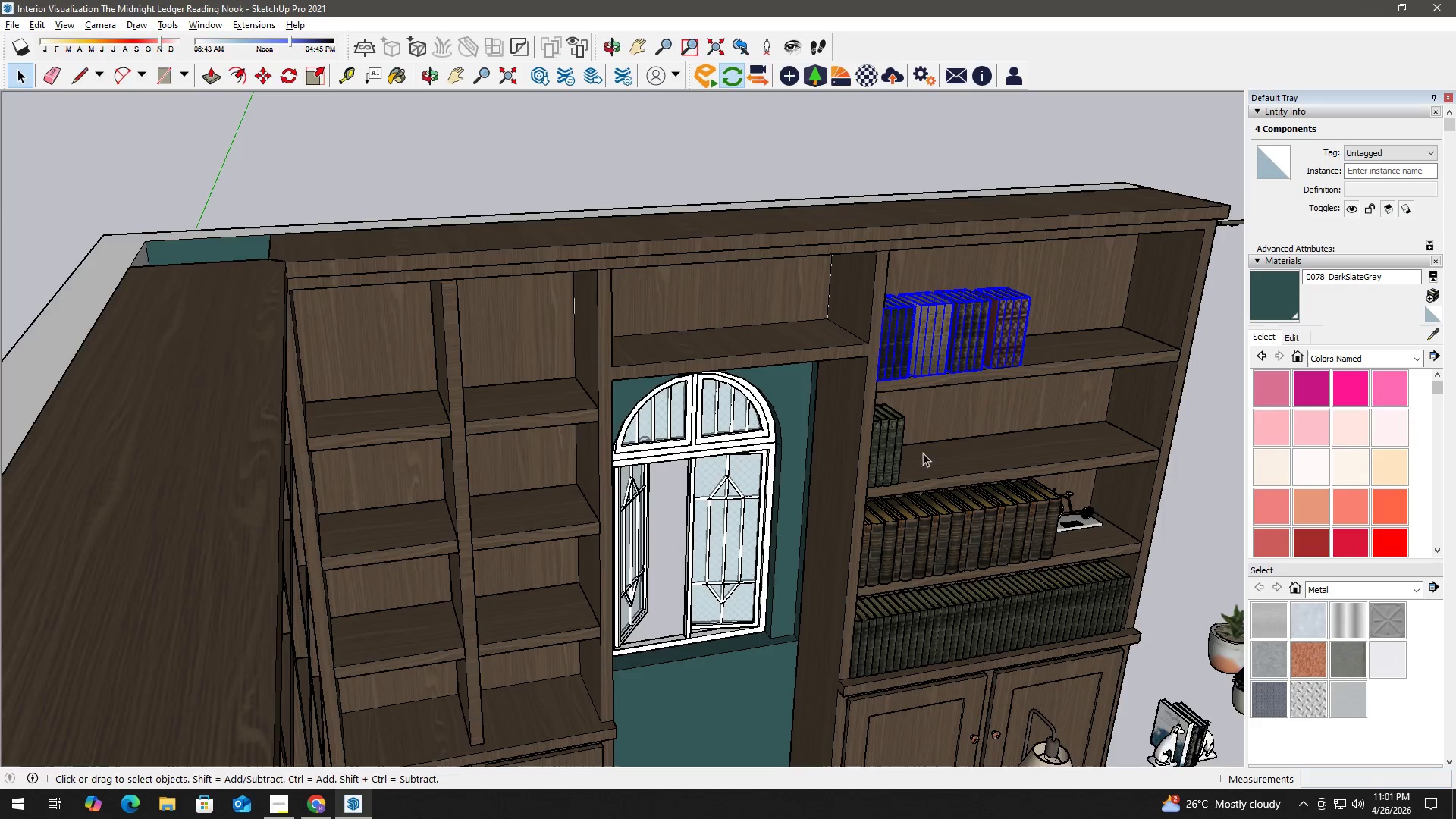 
left_click([692, 616])
 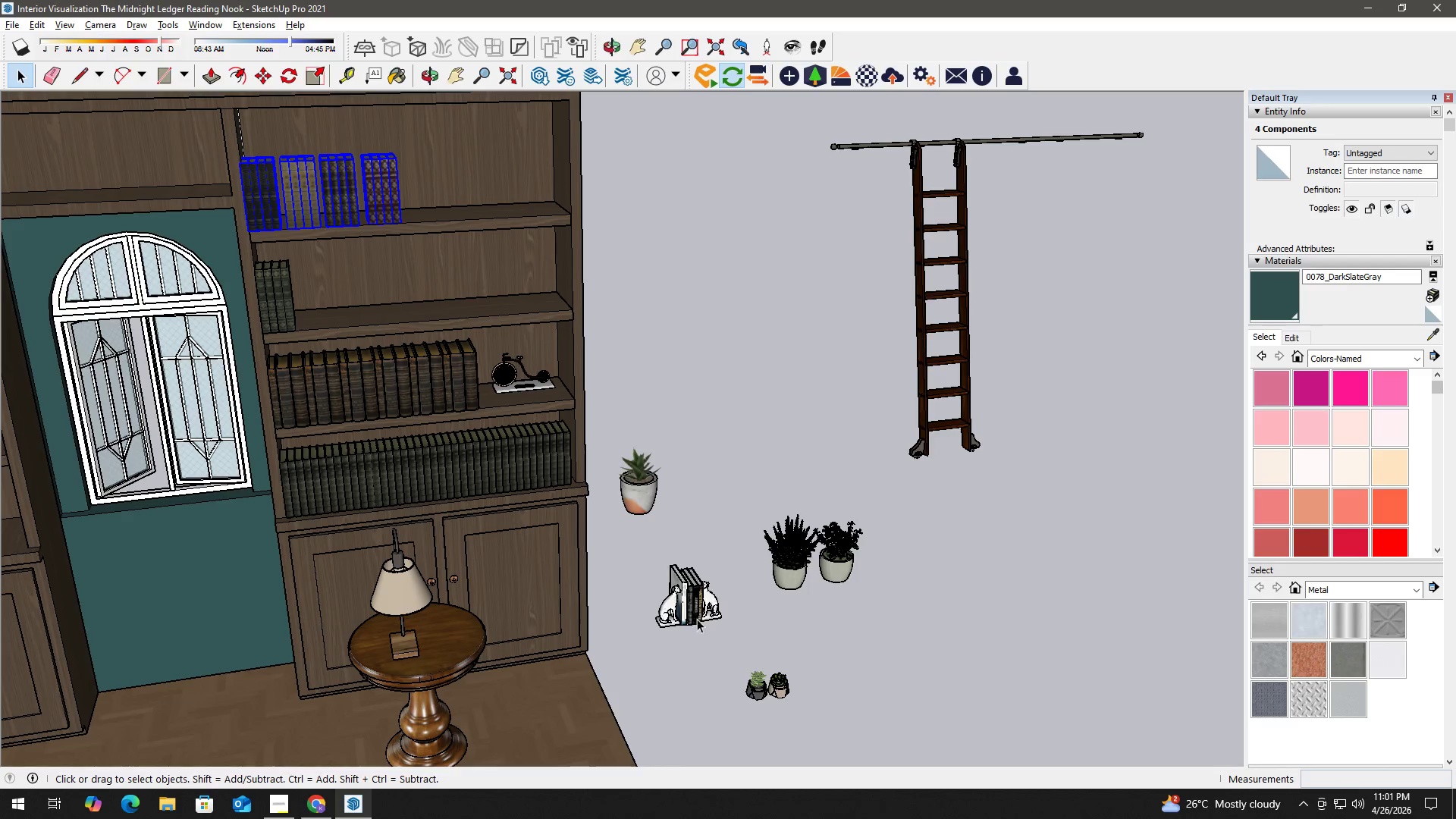 
key(M)
 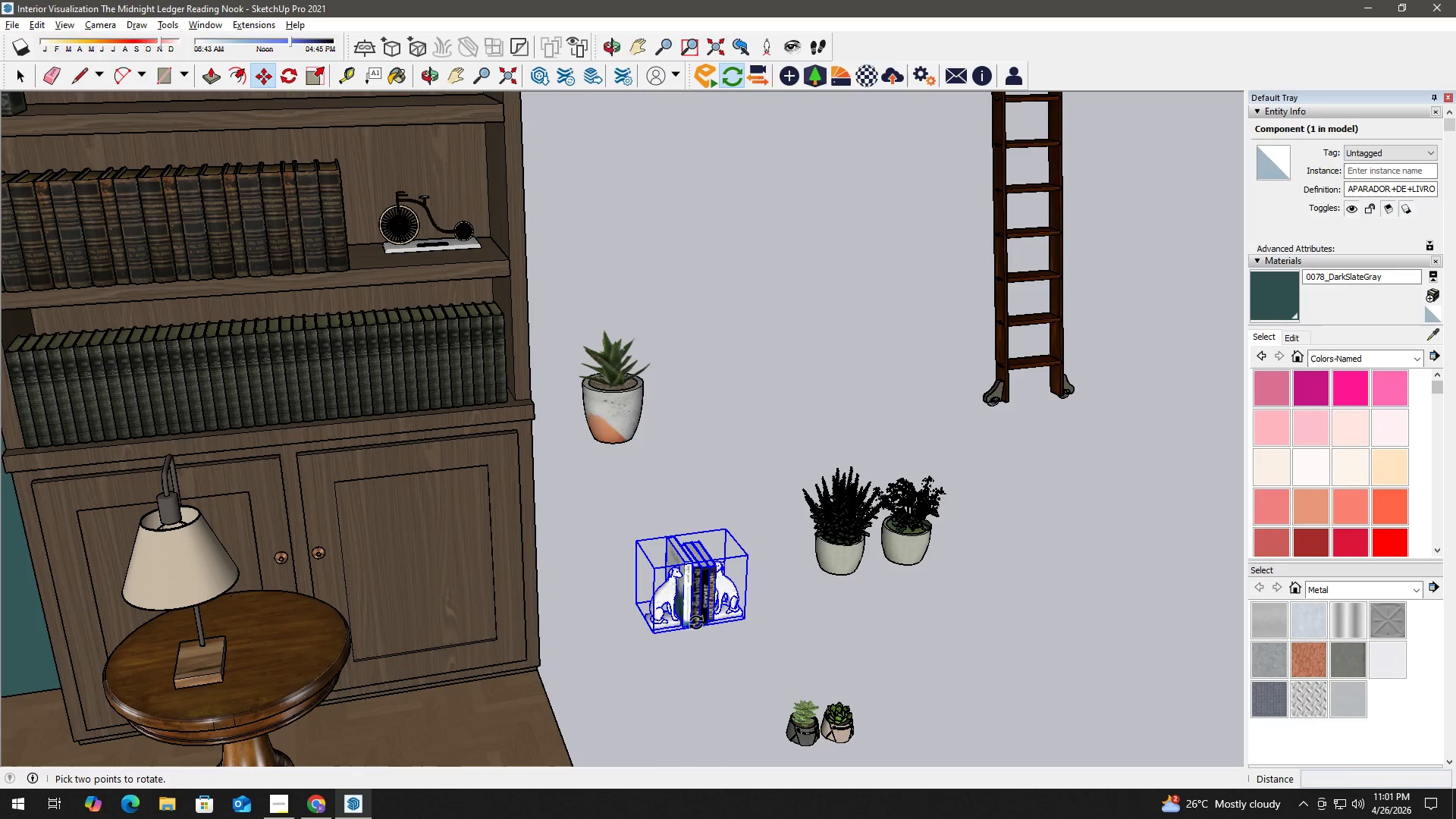 
scroll: coordinate [625, 635], scroll_direction: up, amount: 27.0
 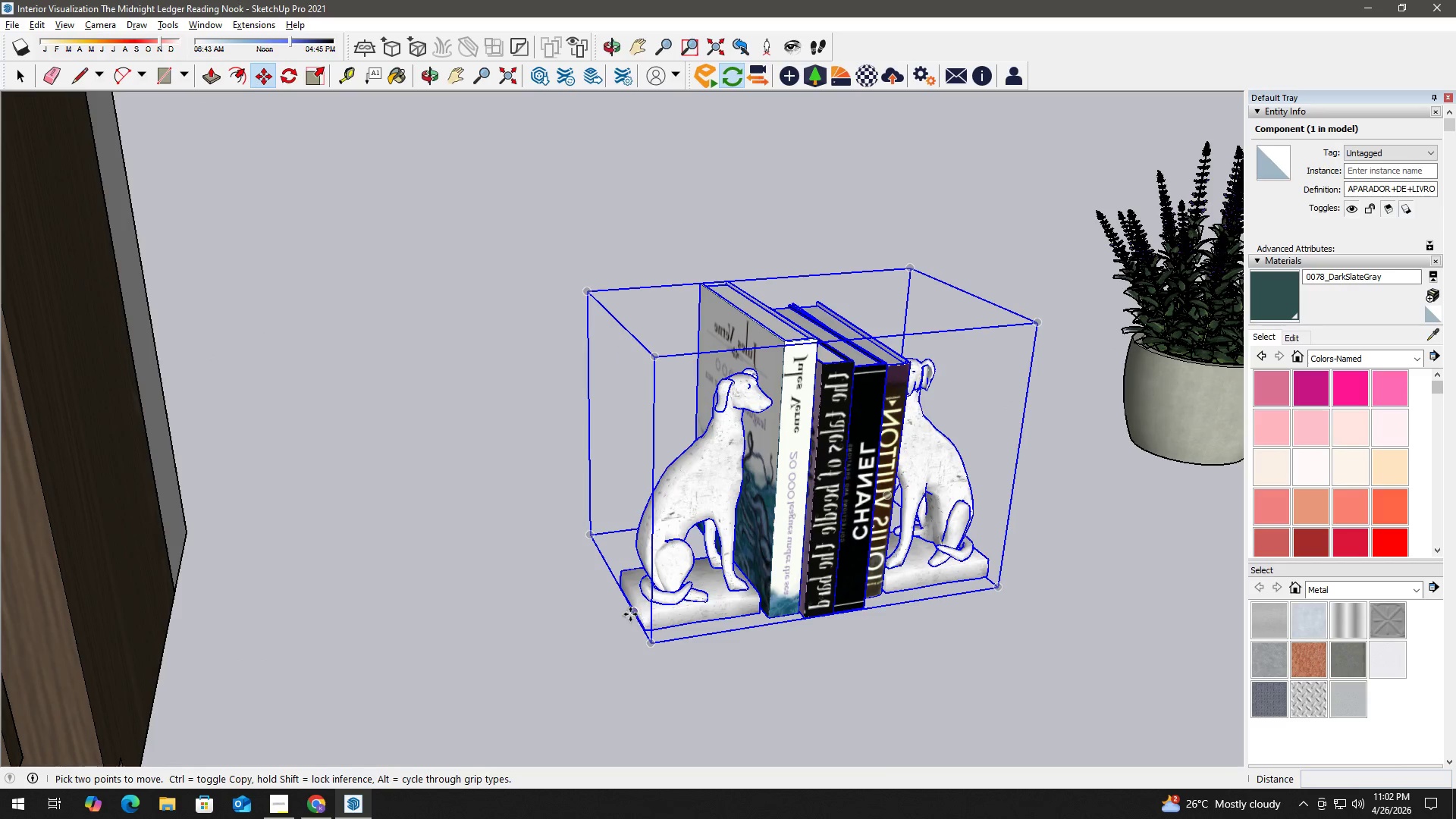 
left_click([632, 613])
 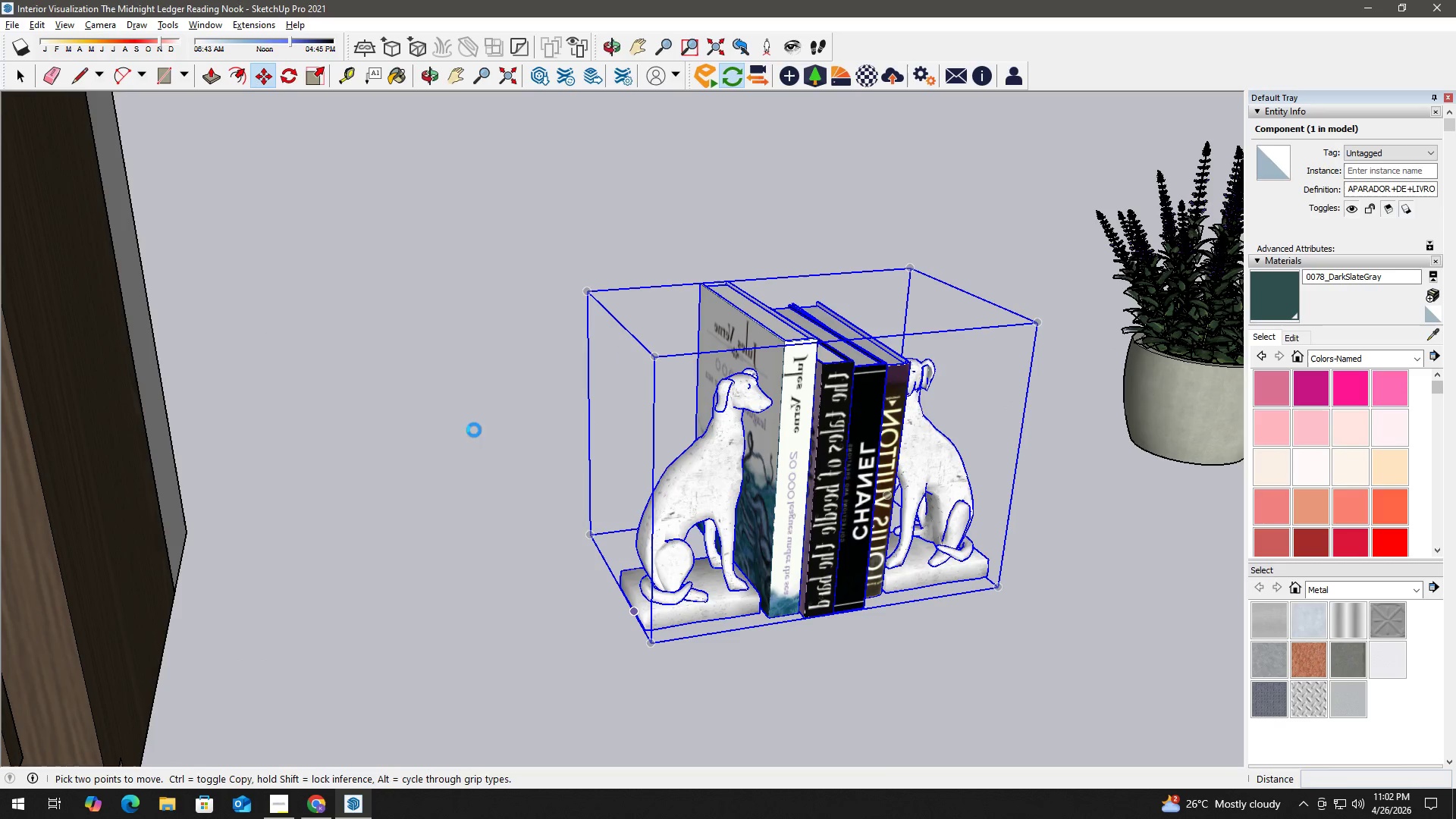 
scroll: coordinate [457, 364], scroll_direction: down, amount: 12.0
 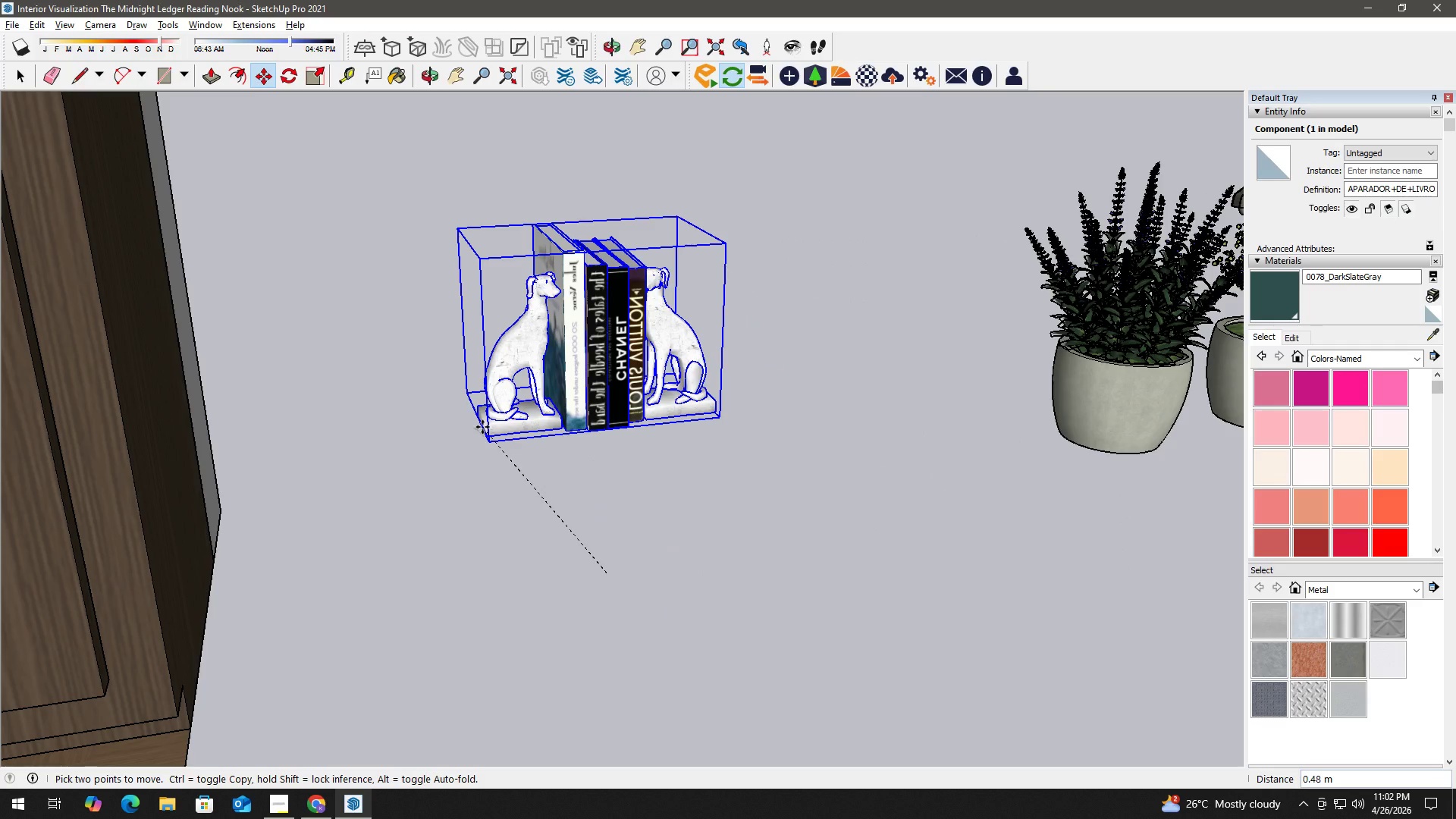 
wait(7.25)
 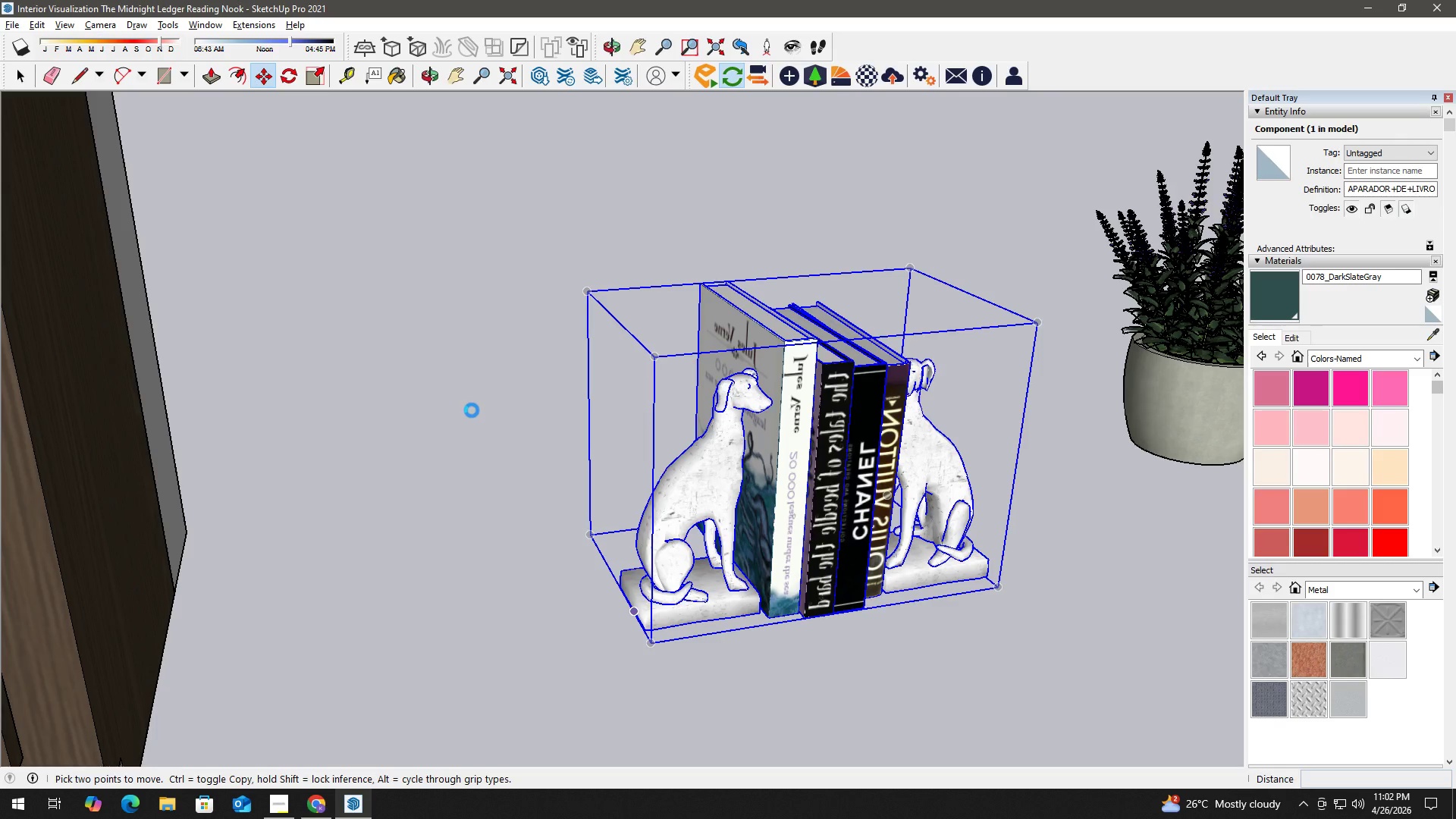 
left_click([509, 79])
 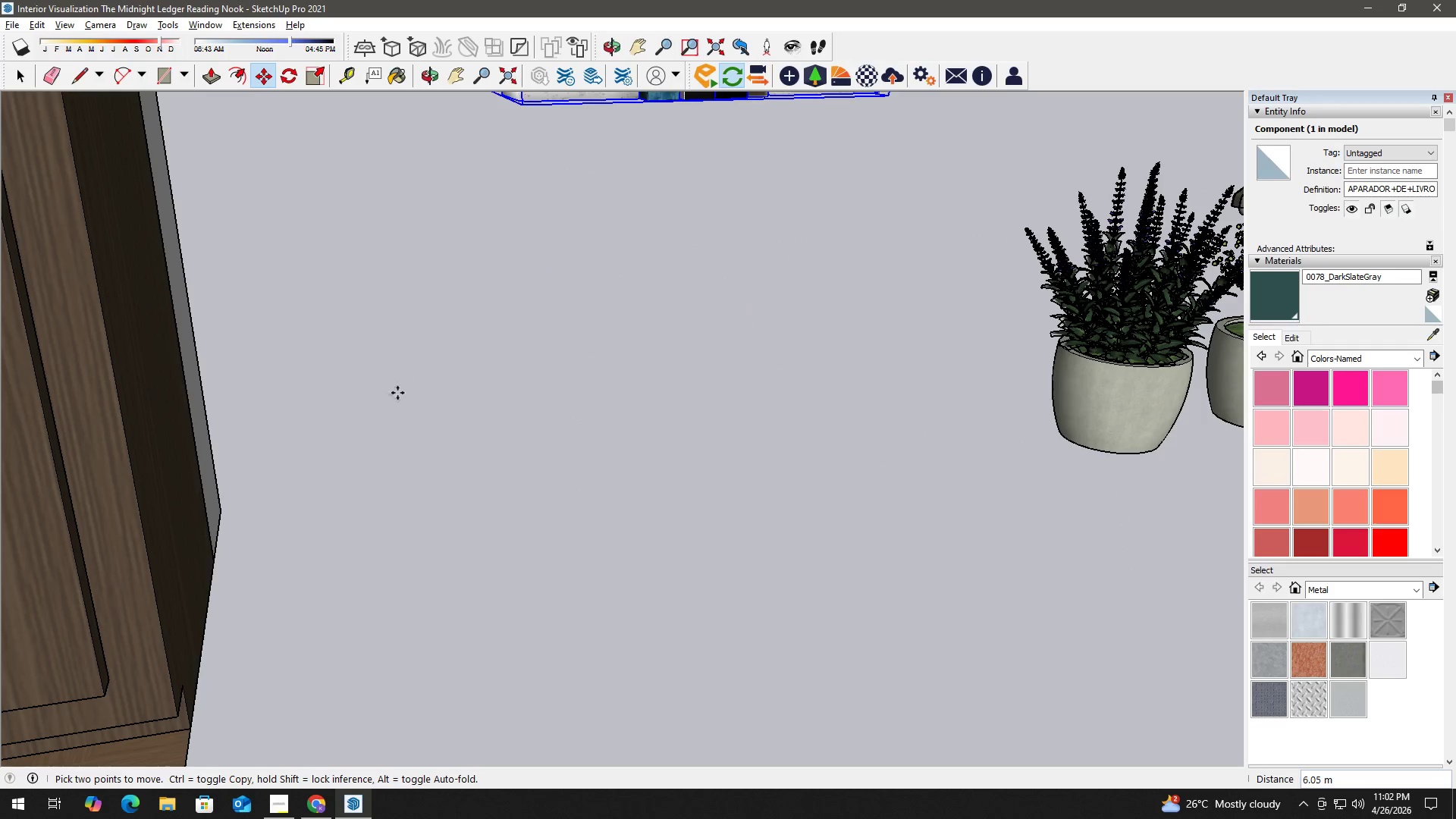 
scroll: coordinate [397, 407], scroll_direction: down, amount: 2.0
 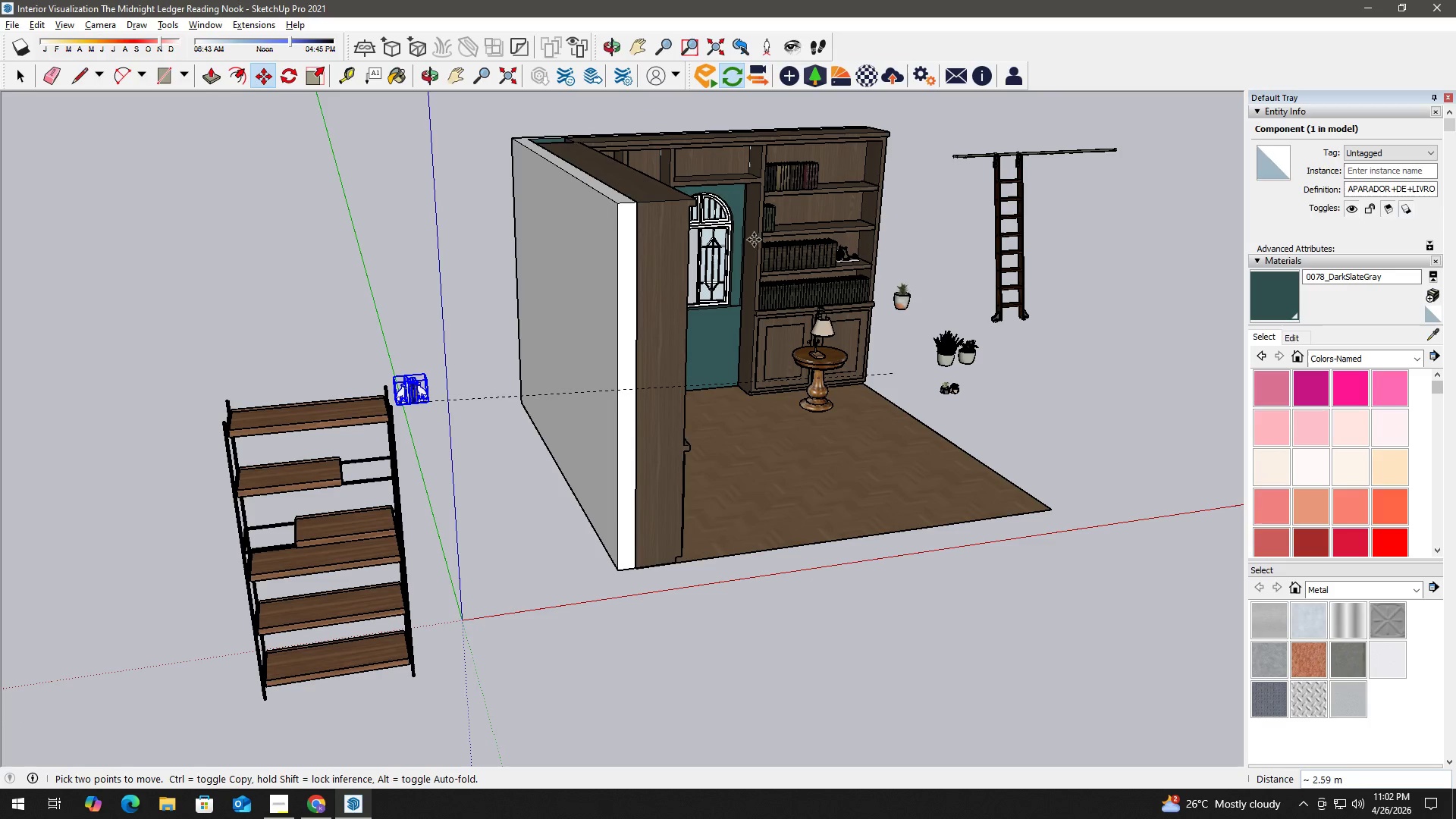 
scroll: coordinate [693, 203], scroll_direction: up, amount: 19.0
 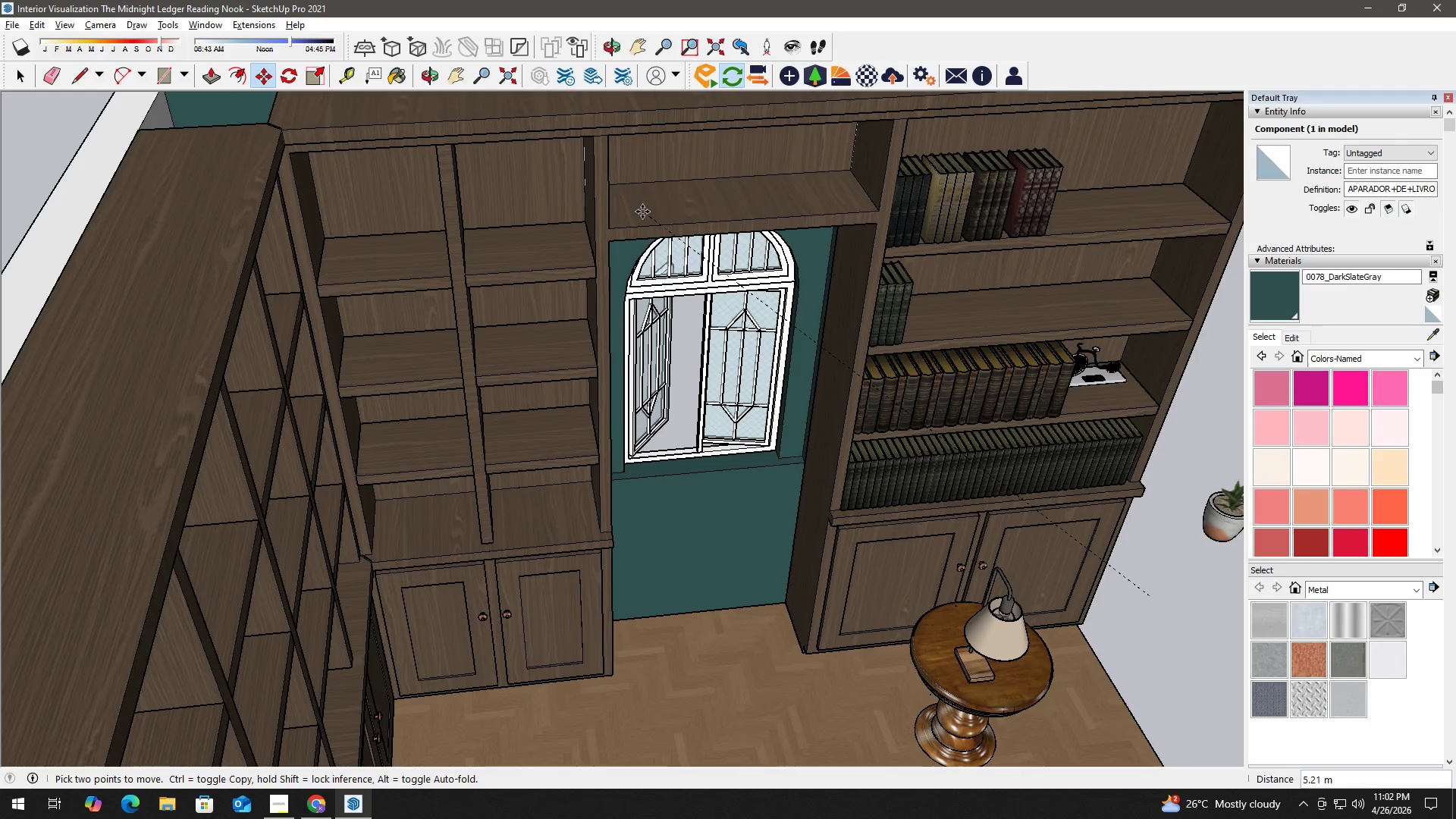 
key(H)
 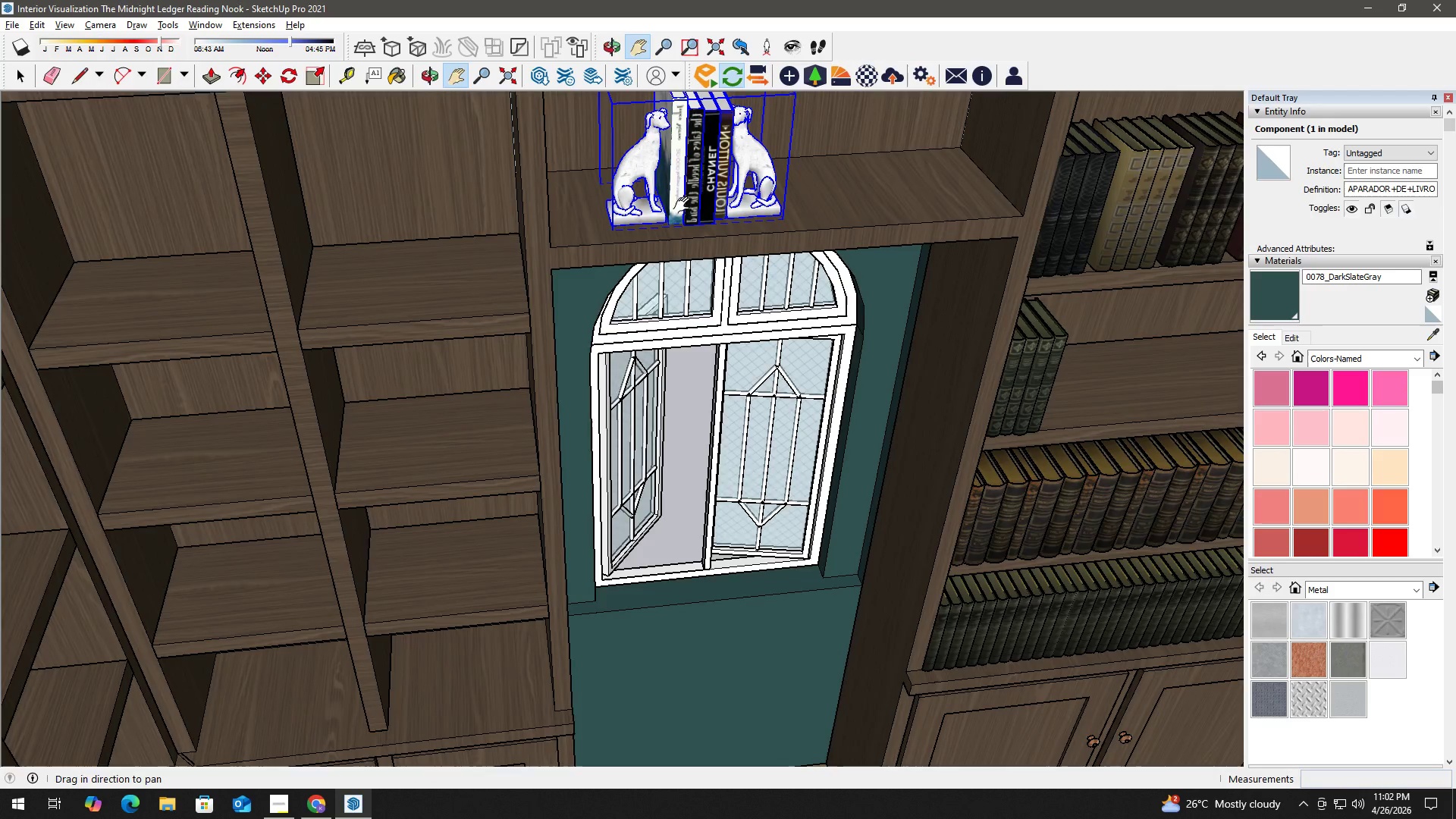 
scroll: coordinate [663, 210], scroll_direction: up, amount: 5.0
 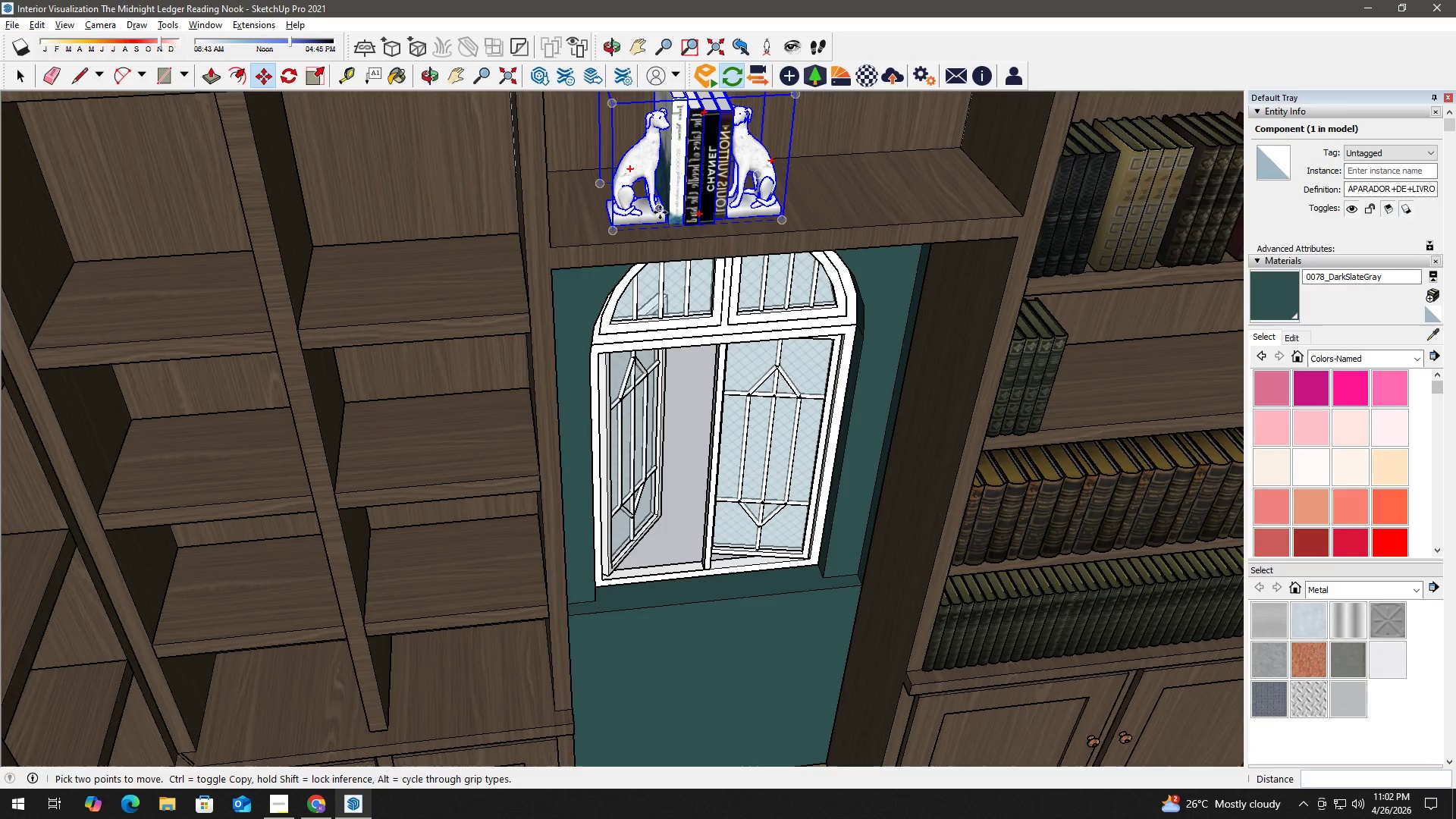 
left_click_drag(start_coordinate=[684, 206], to_coordinate=[543, 221])
 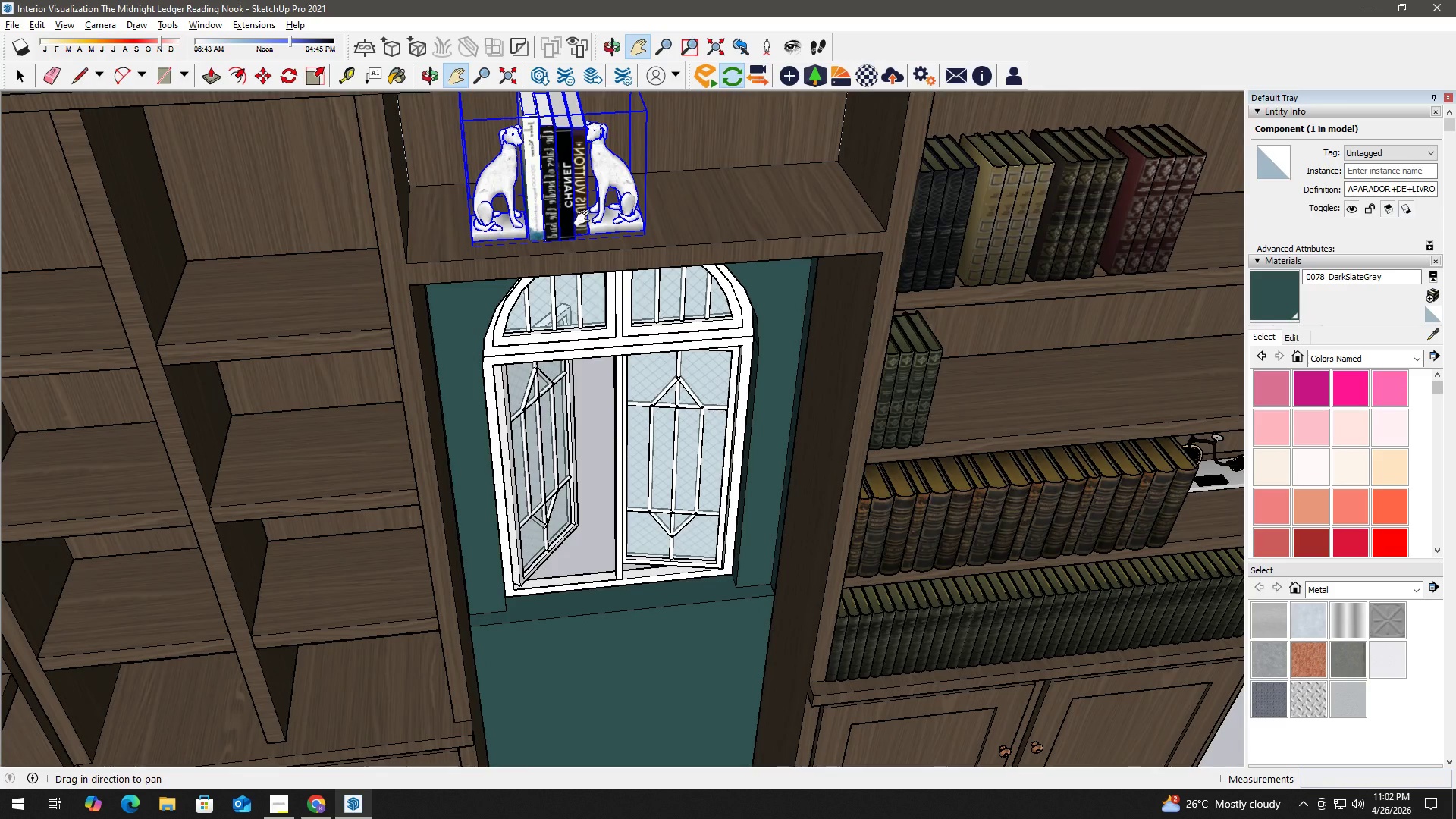 
key(Space)
 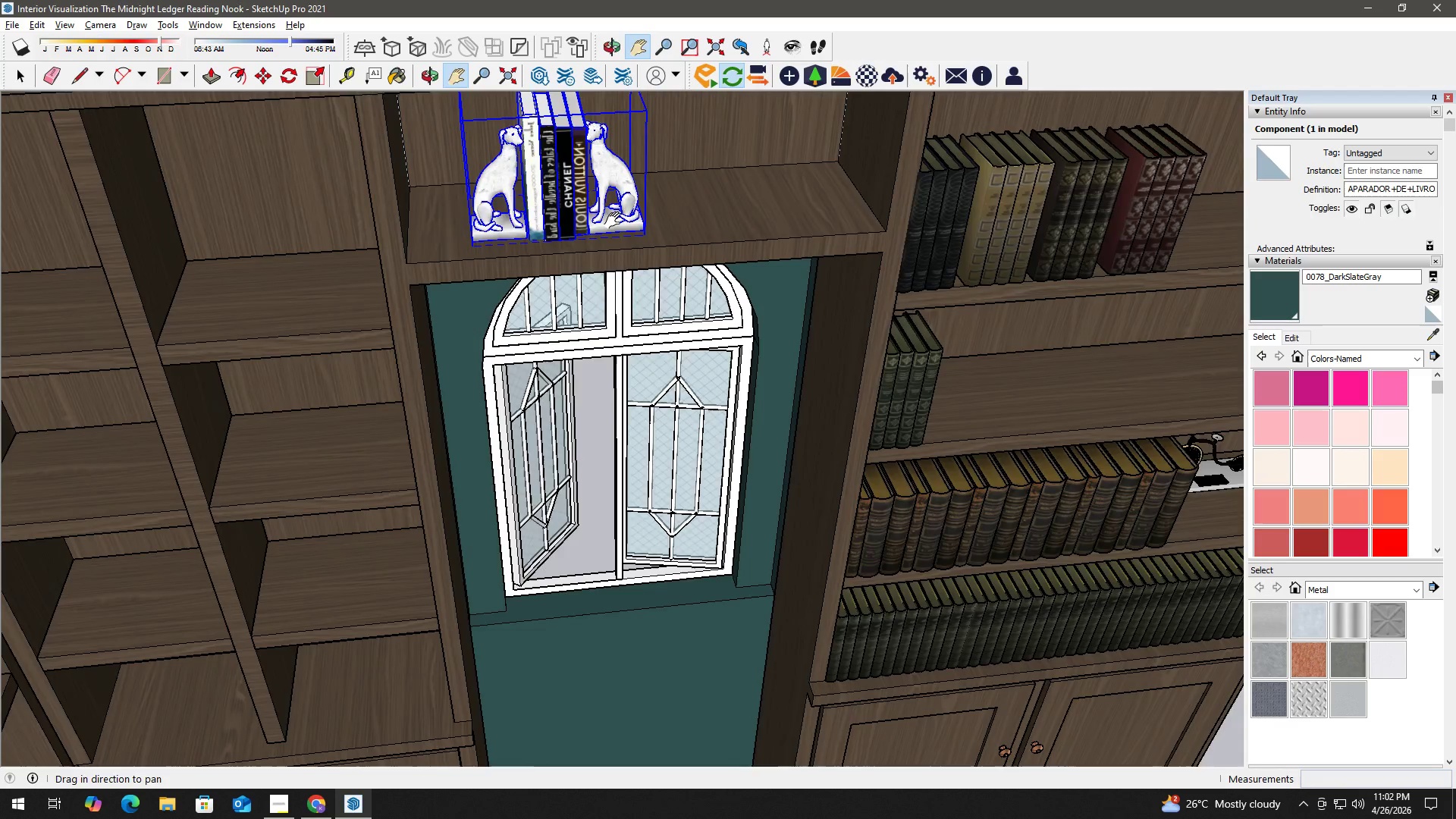 
left_click([730, 224])
 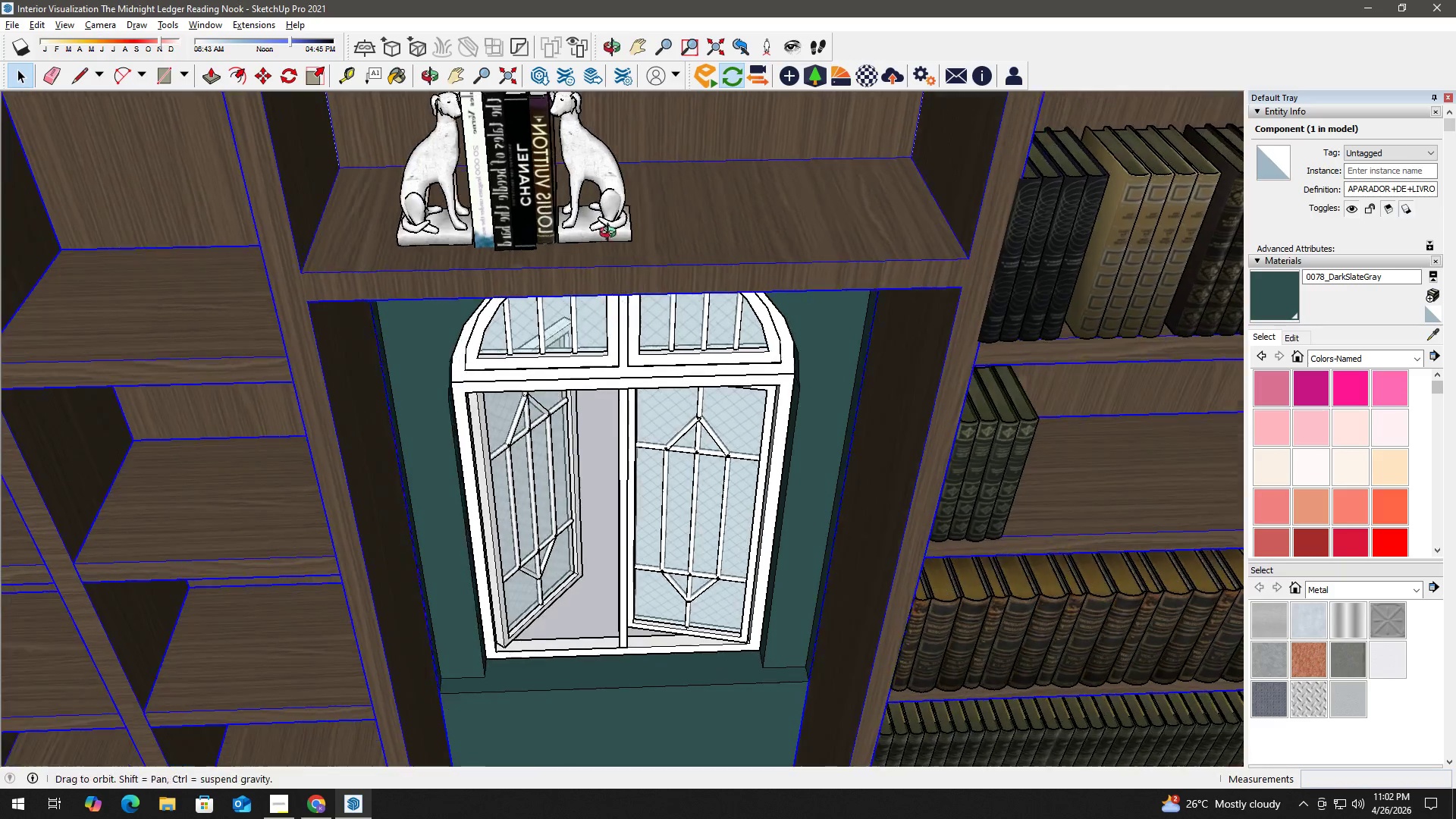 
scroll: coordinate [620, 220], scroll_direction: up, amount: 3.0
 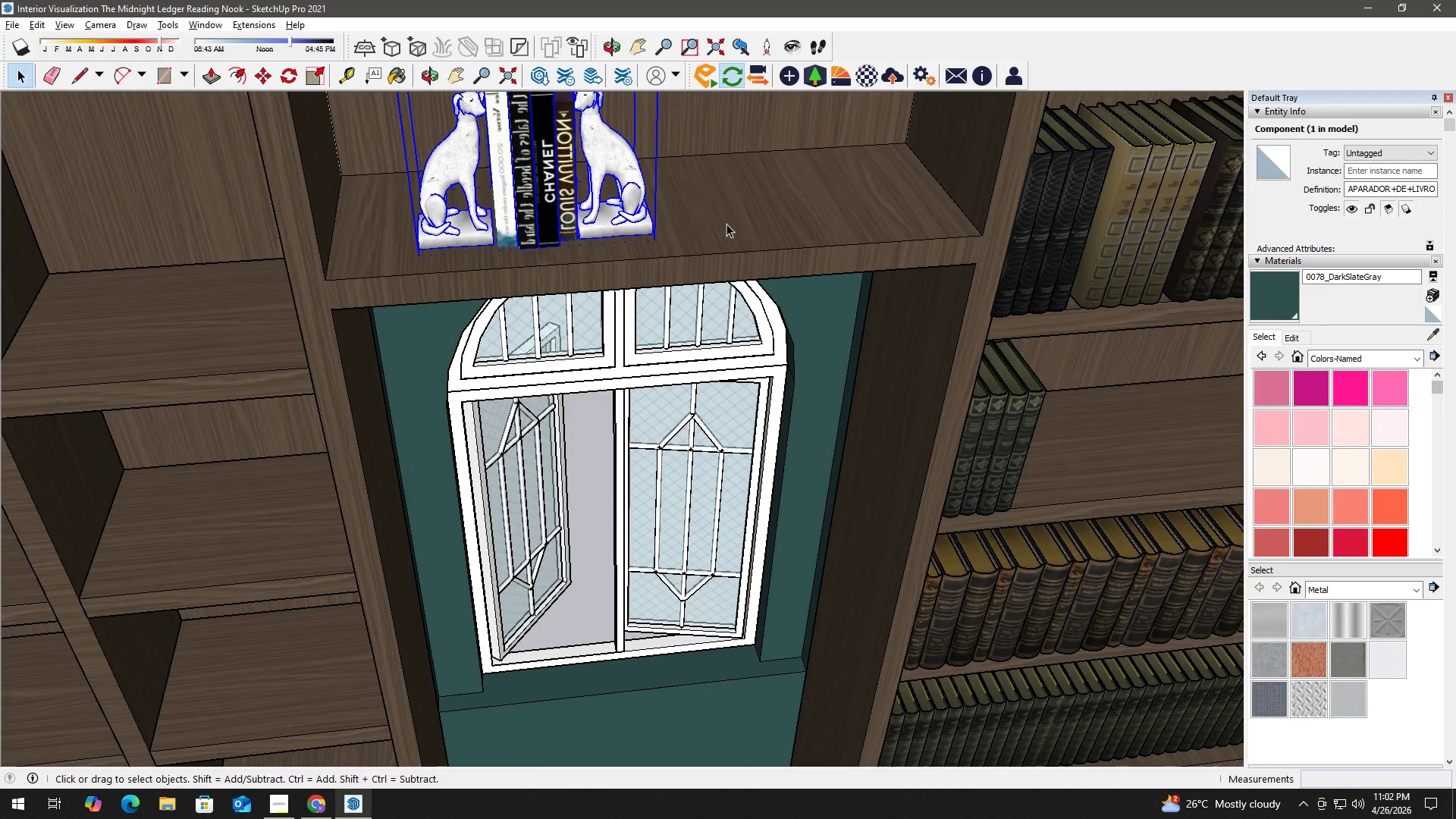 
left_click([582, 221])
 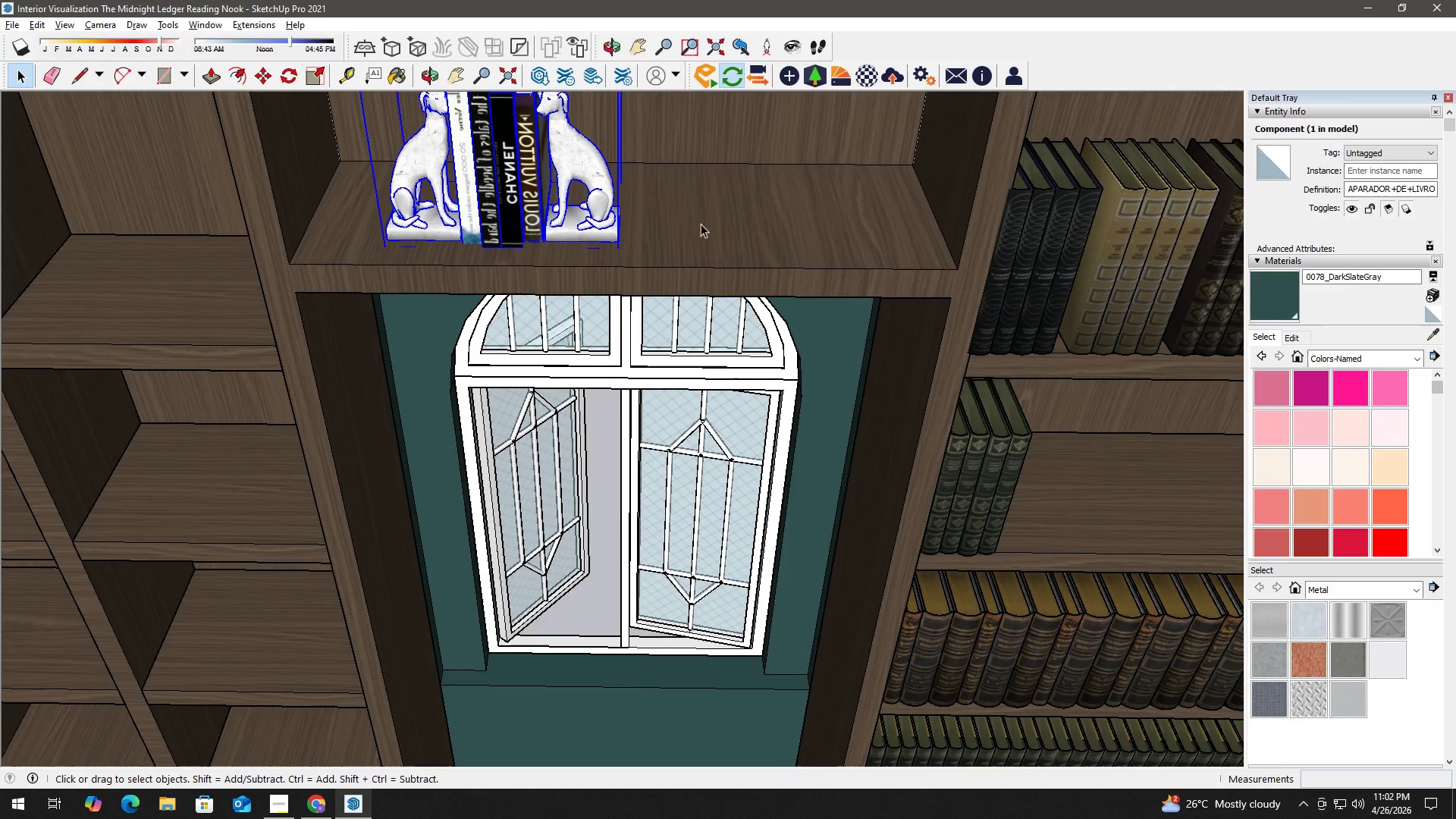 
scroll: coordinate [699, 238], scroll_direction: down, amount: 14.0
 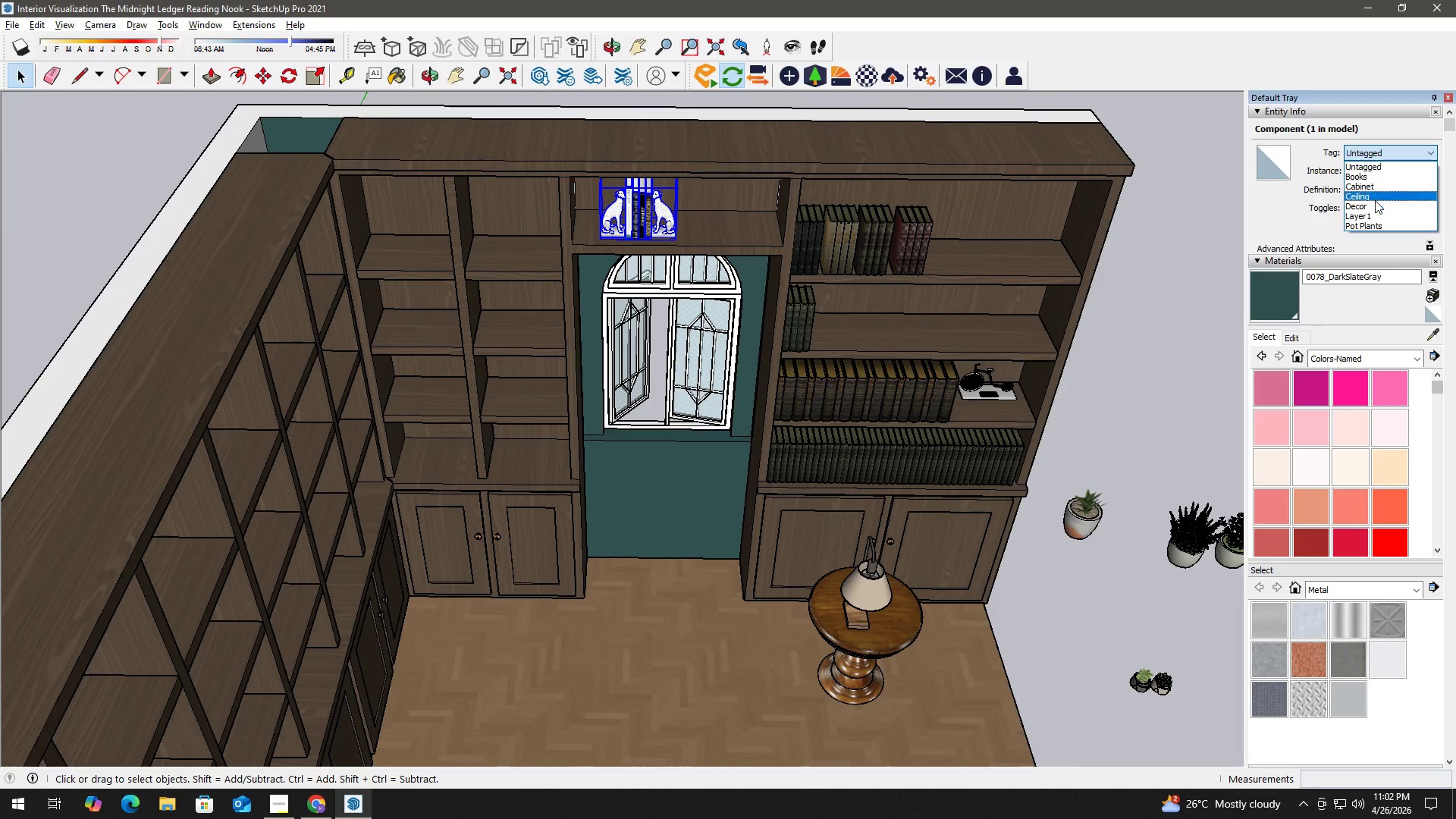 
left_click([1392, 159])
 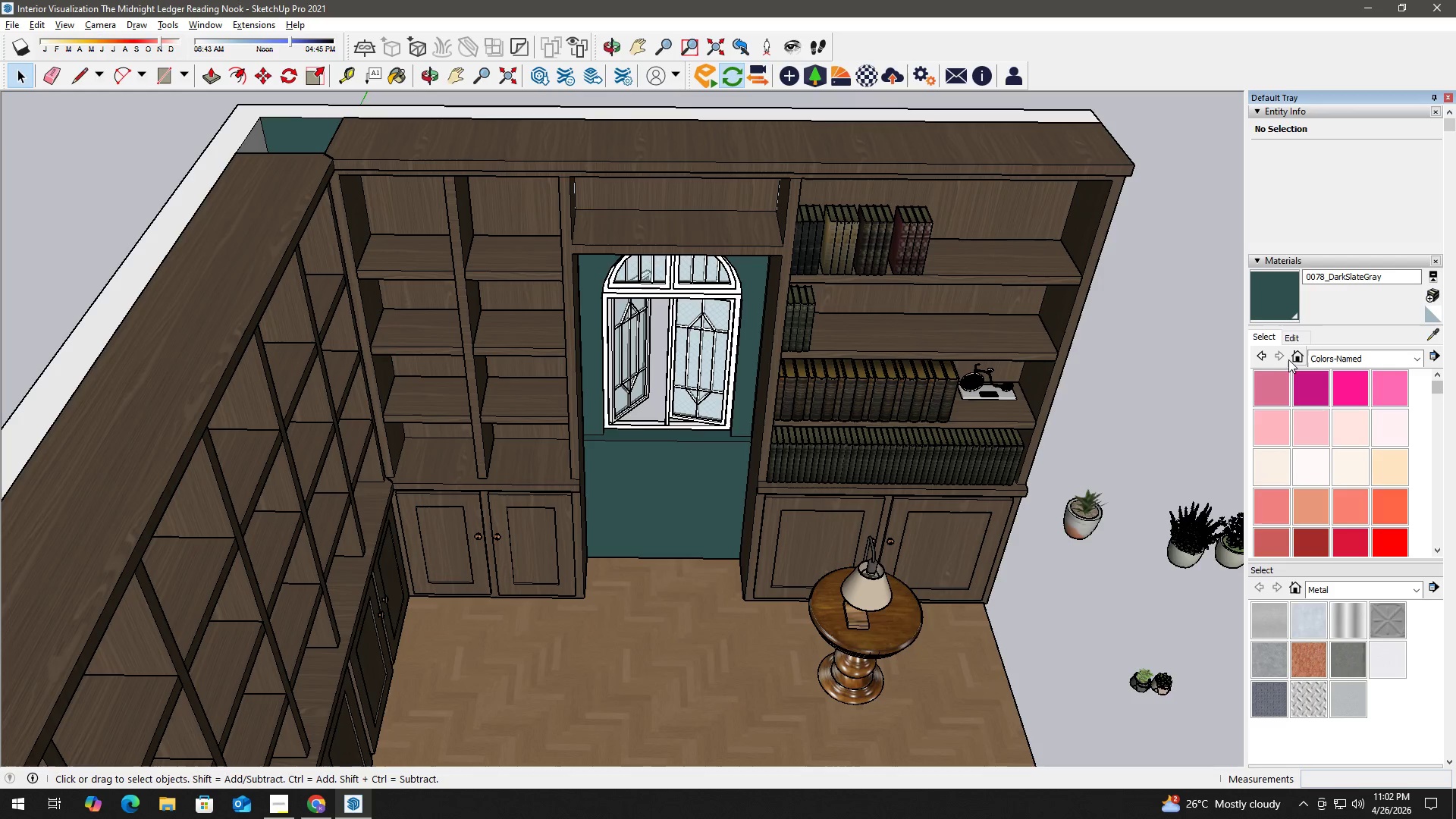 
key(Control+Z)
 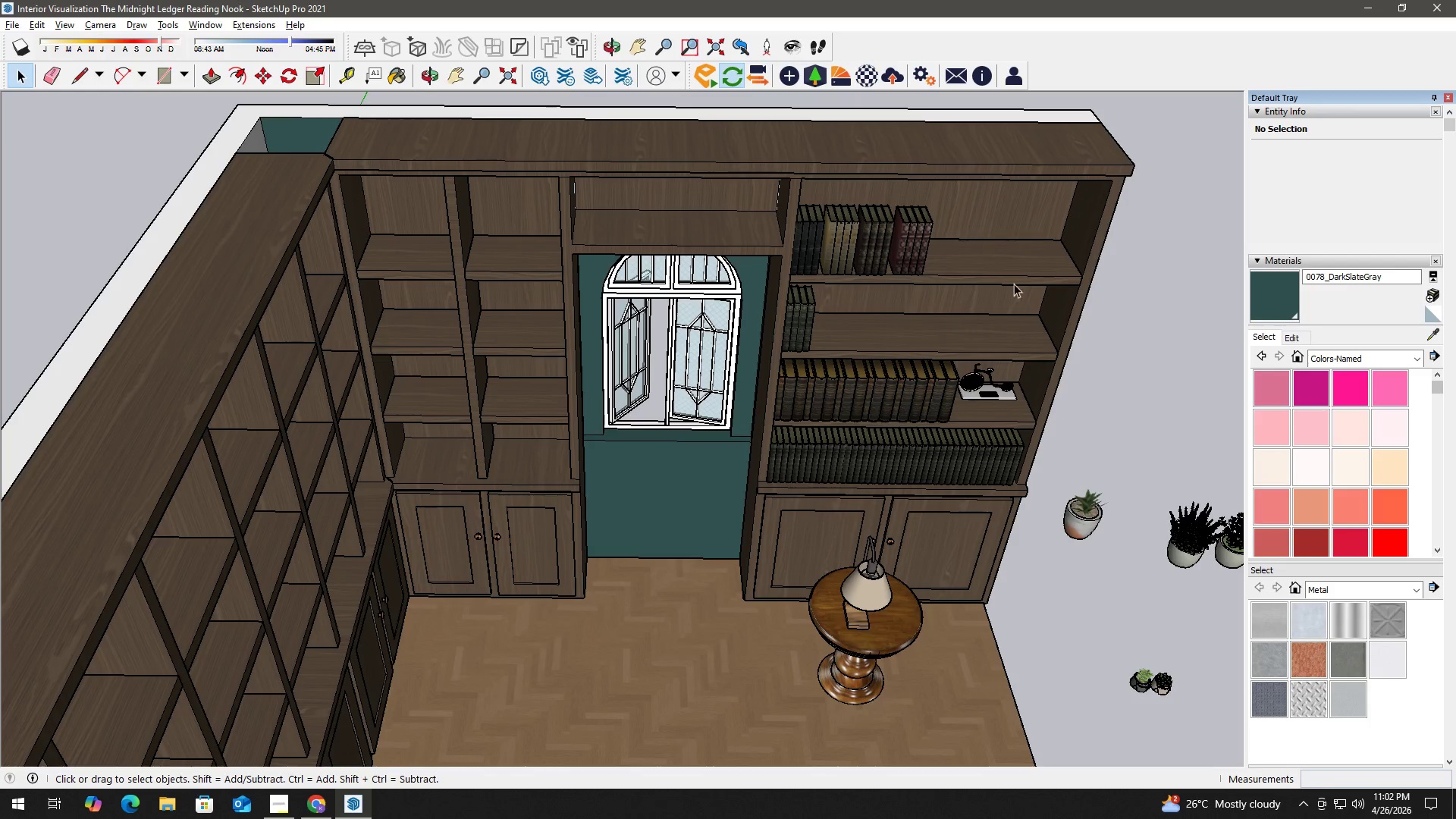 
left_click([1170, 309])
 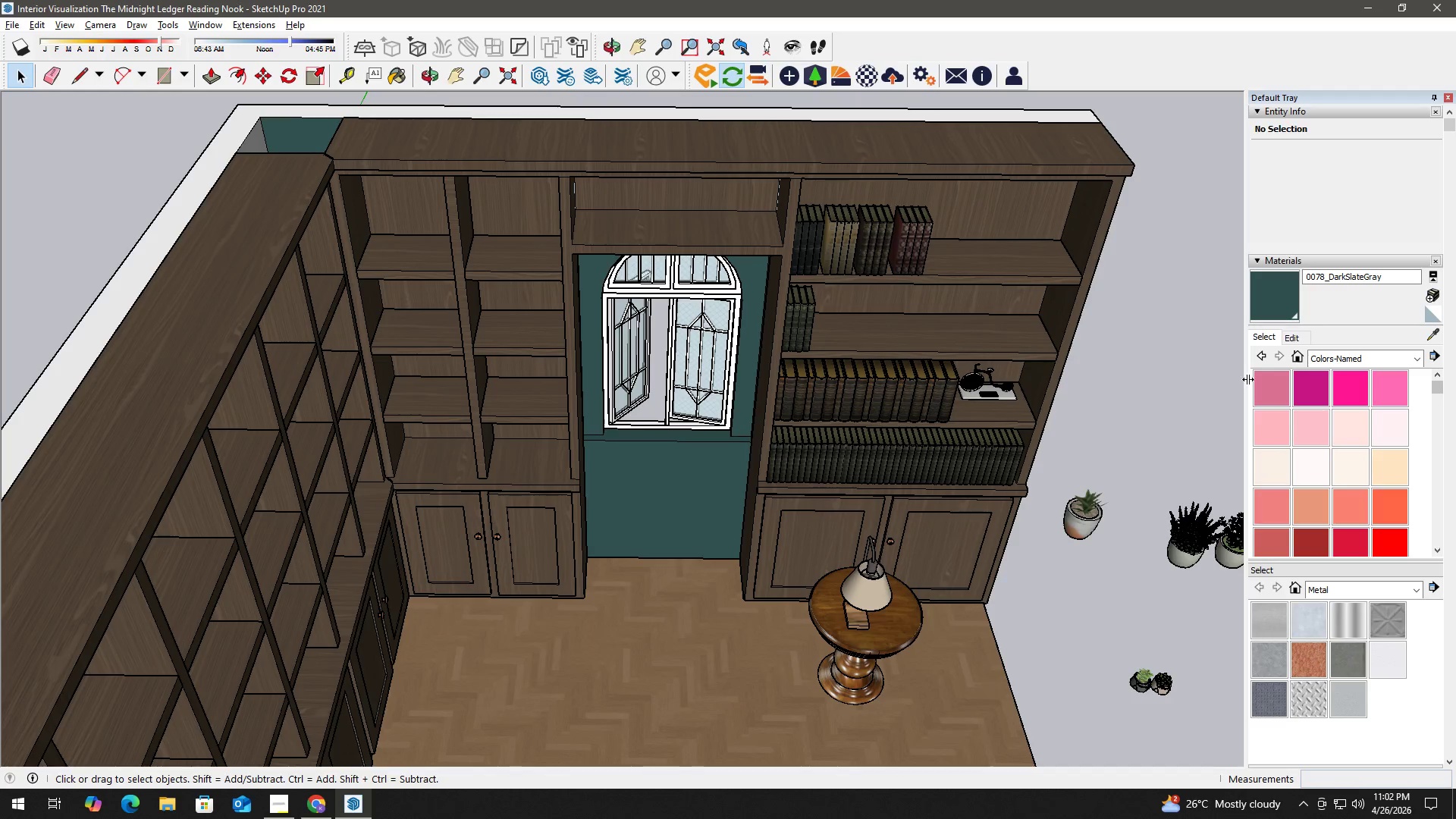 
scroll: coordinate [854, 483], scroll_direction: down, amount: 15.0
 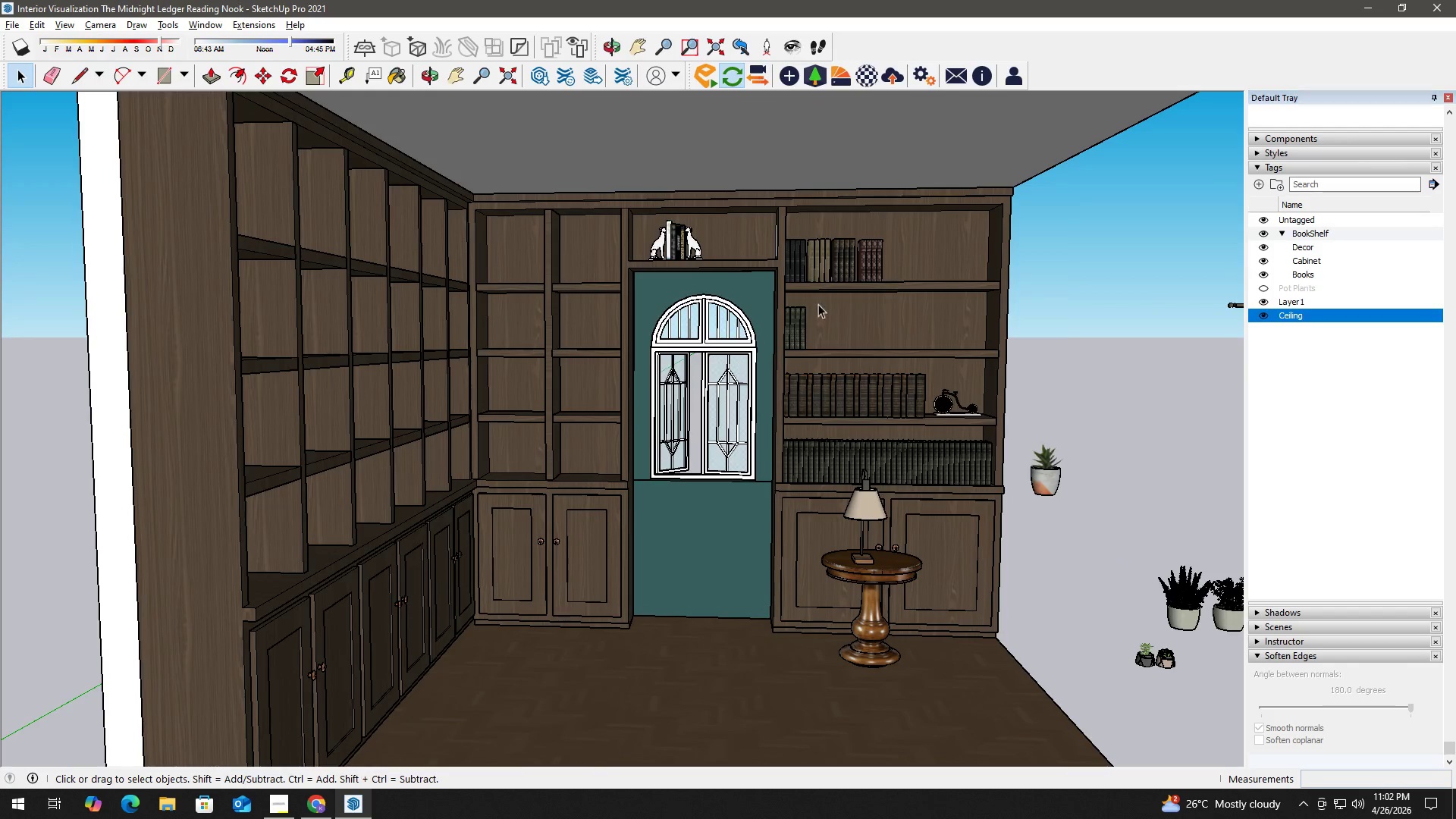 
left_click([679, 236])
 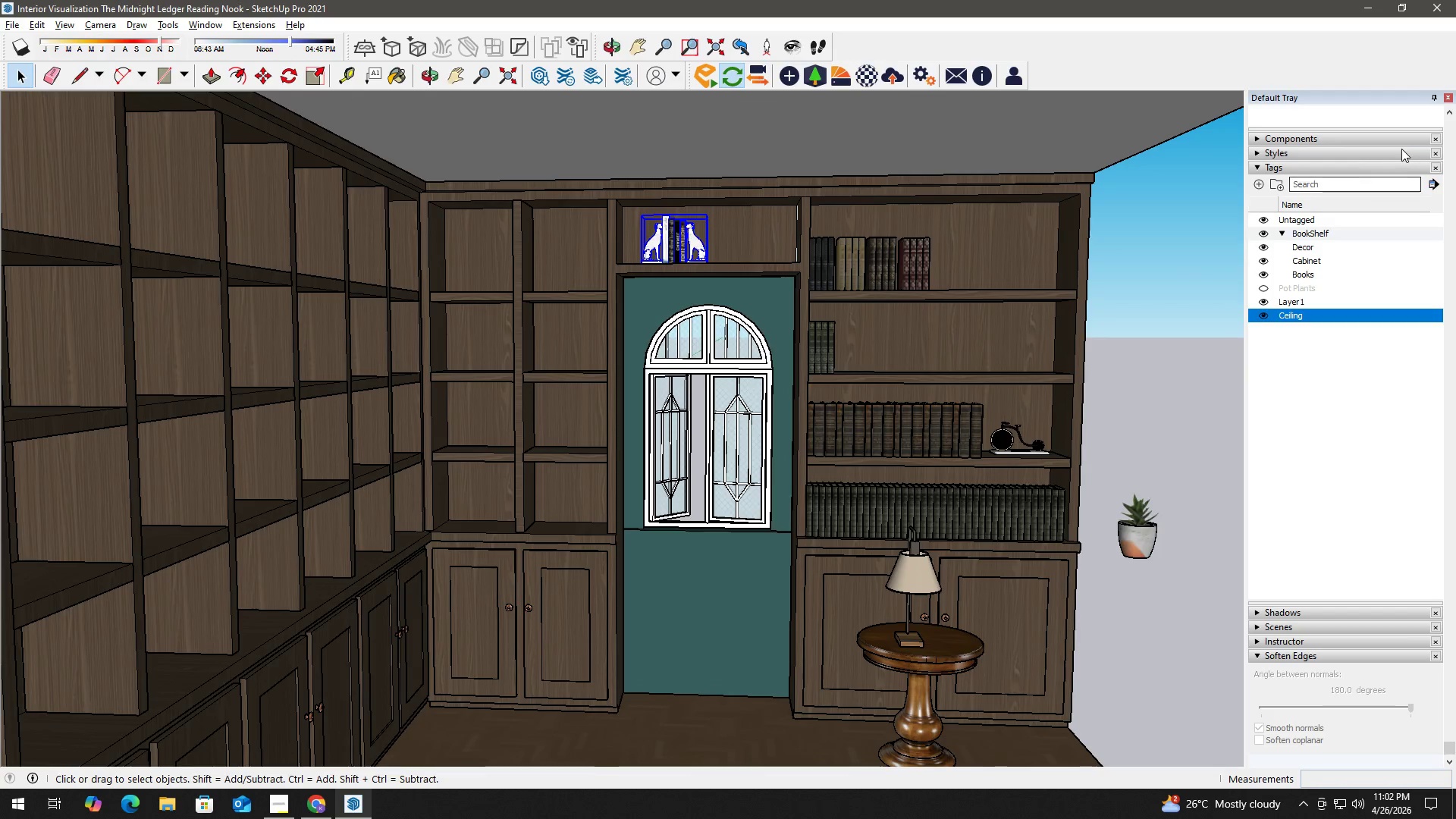 
scroll: coordinate [1415, 152], scroll_direction: up, amount: 12.0
 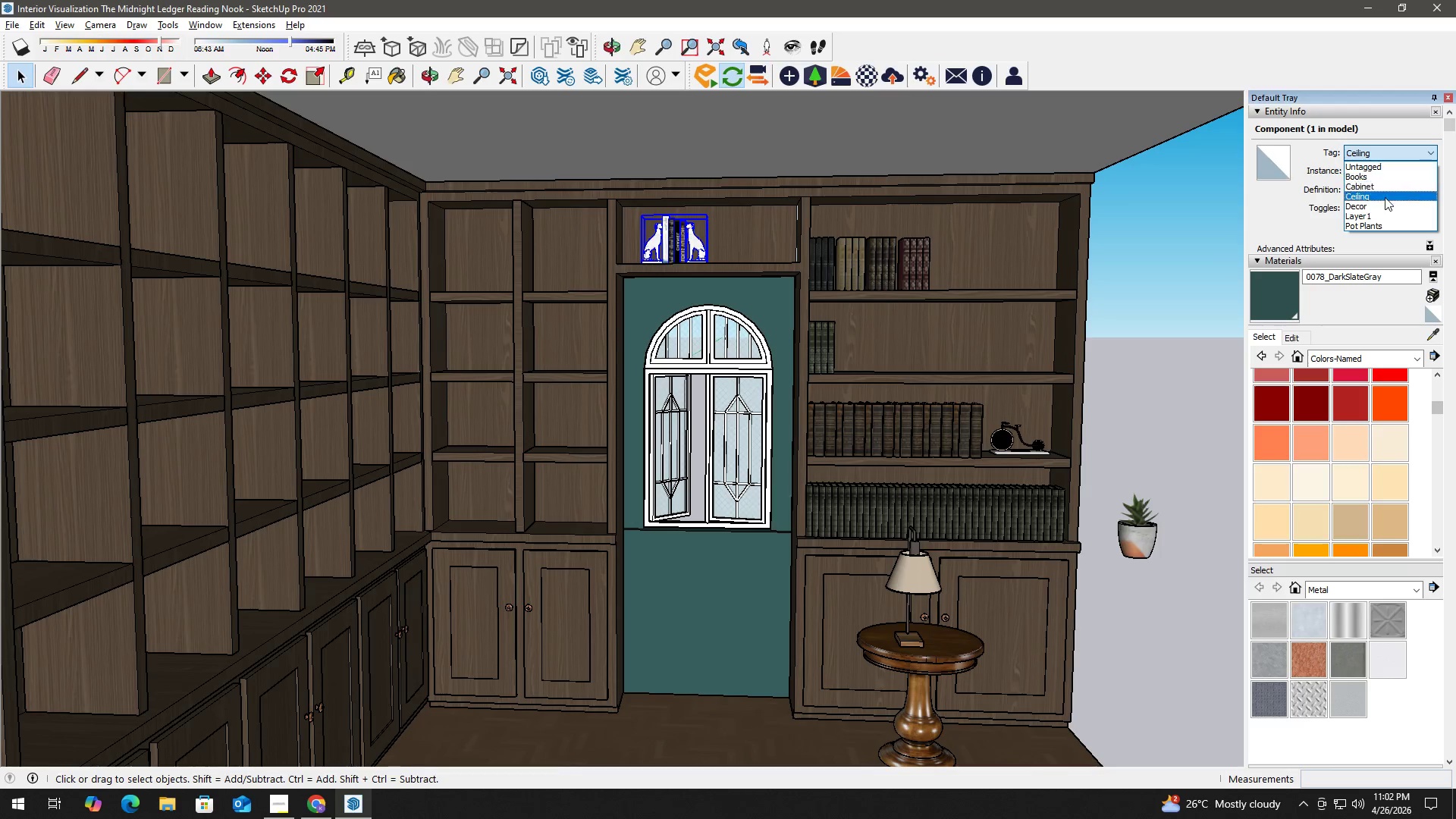 
left_click([1382, 203])
 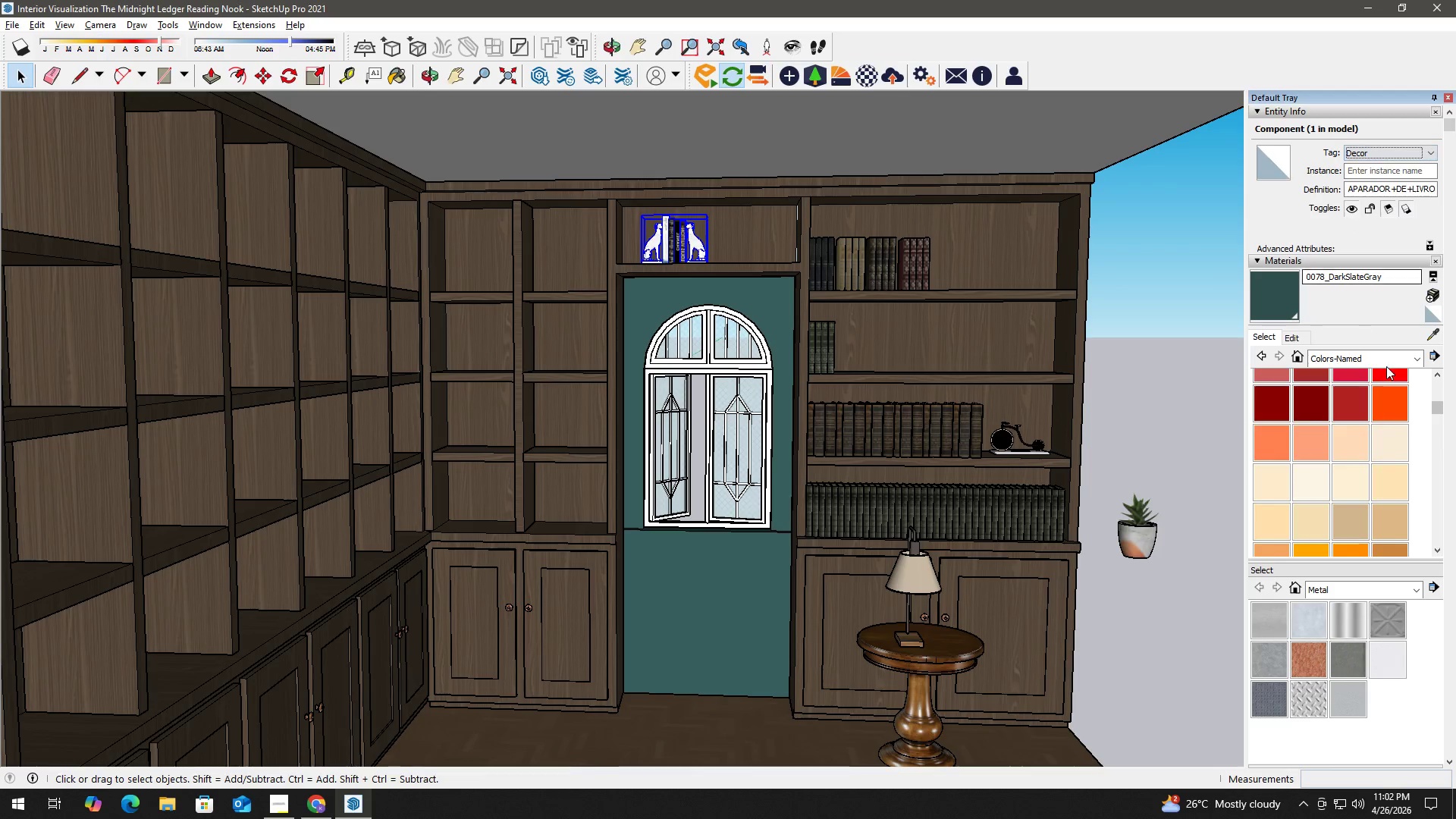 
scroll: coordinate [1449, 548], scroll_direction: down, amount: 9.0
 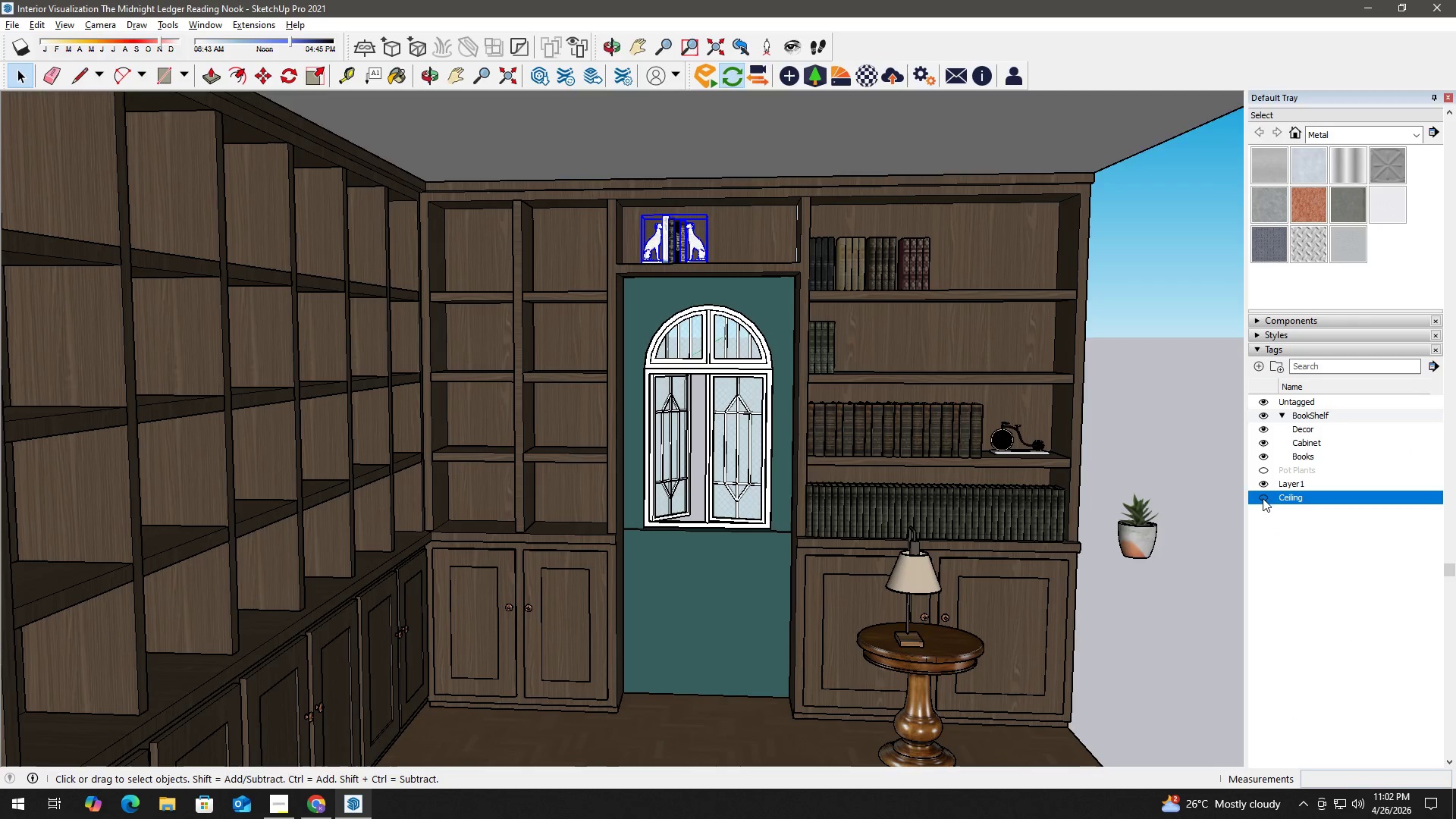 
double_click([1181, 421])
 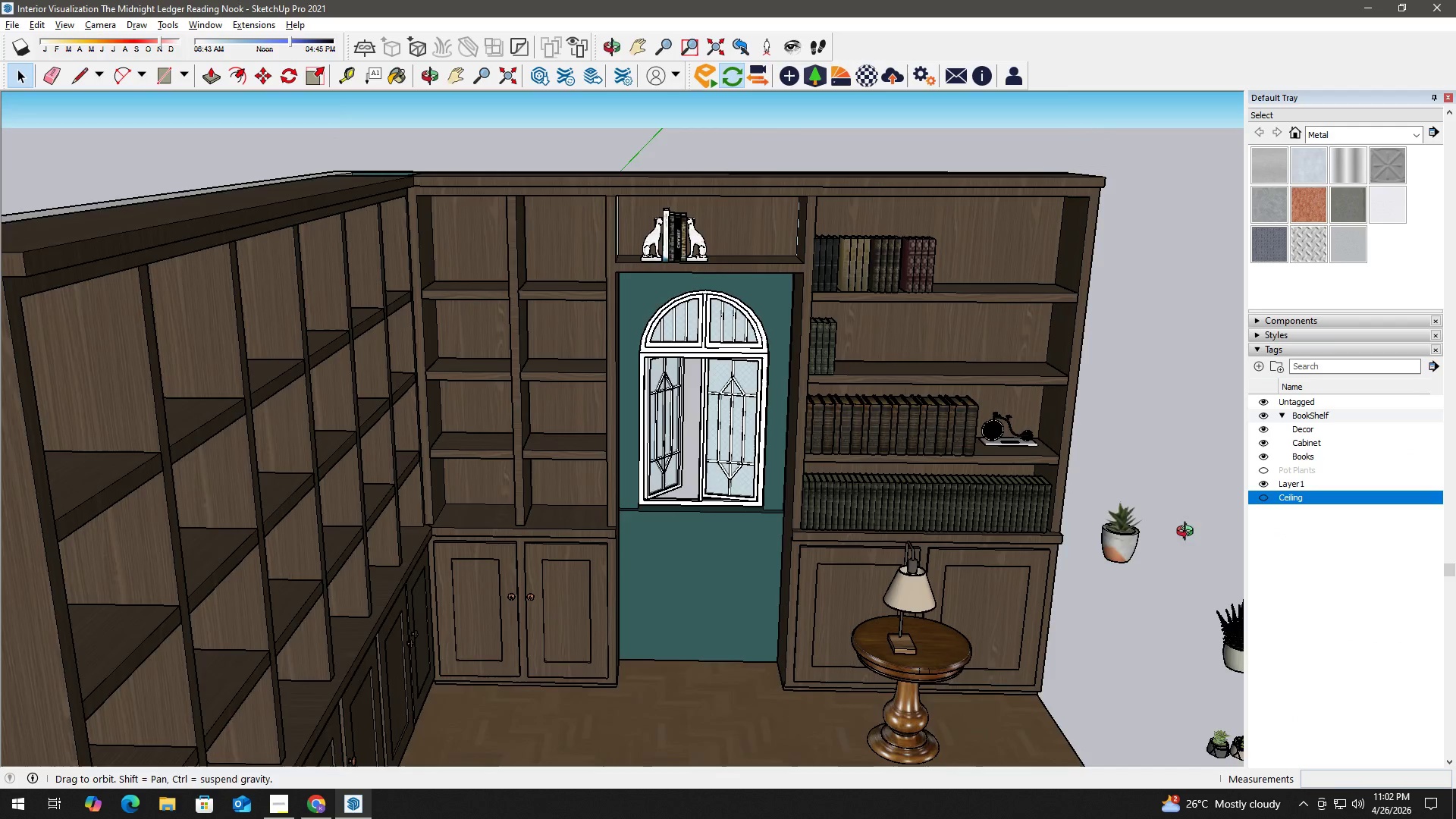 
key(H)
 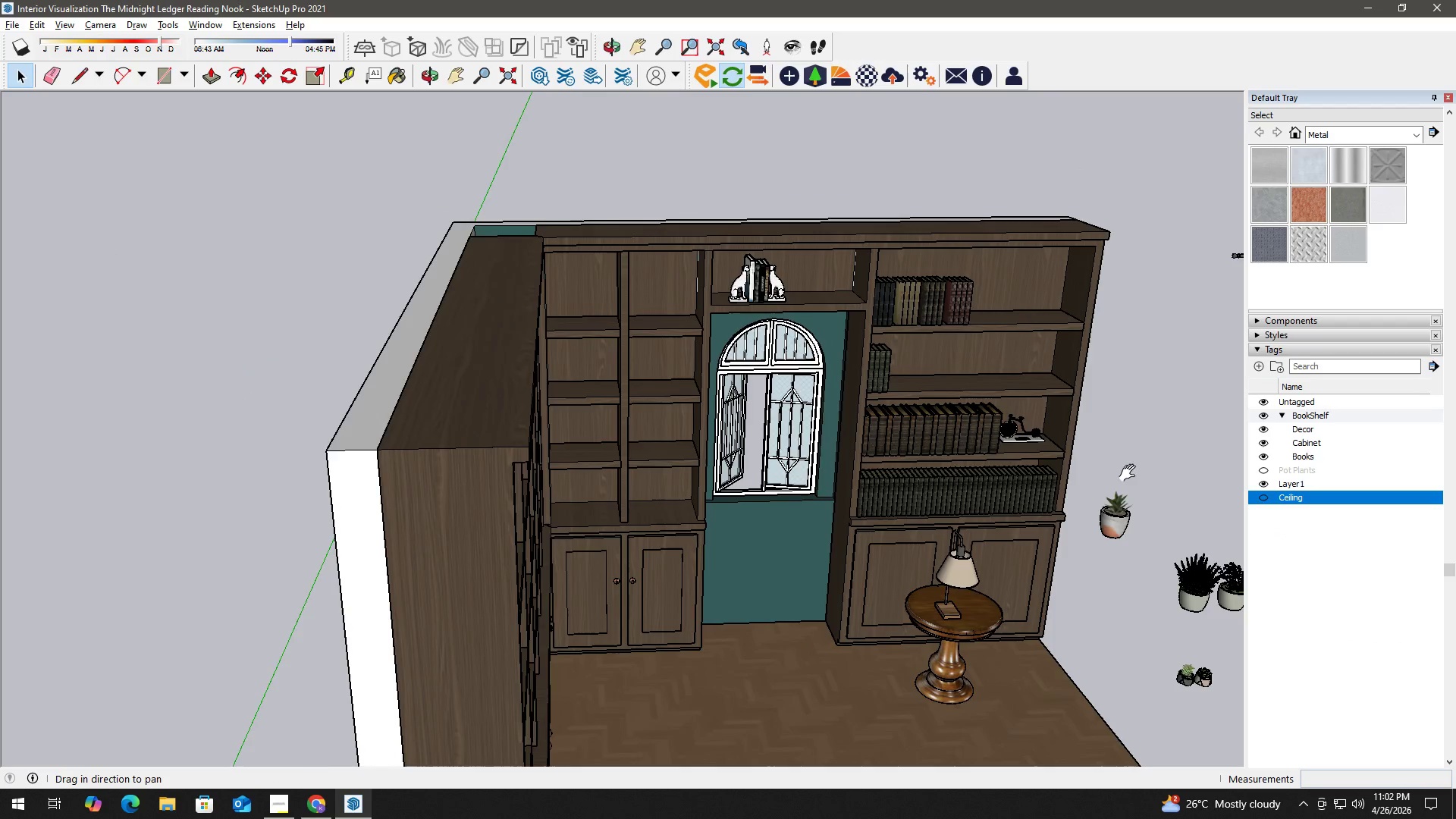 
left_click_drag(start_coordinate=[1125, 472], to_coordinate=[809, 446])
 